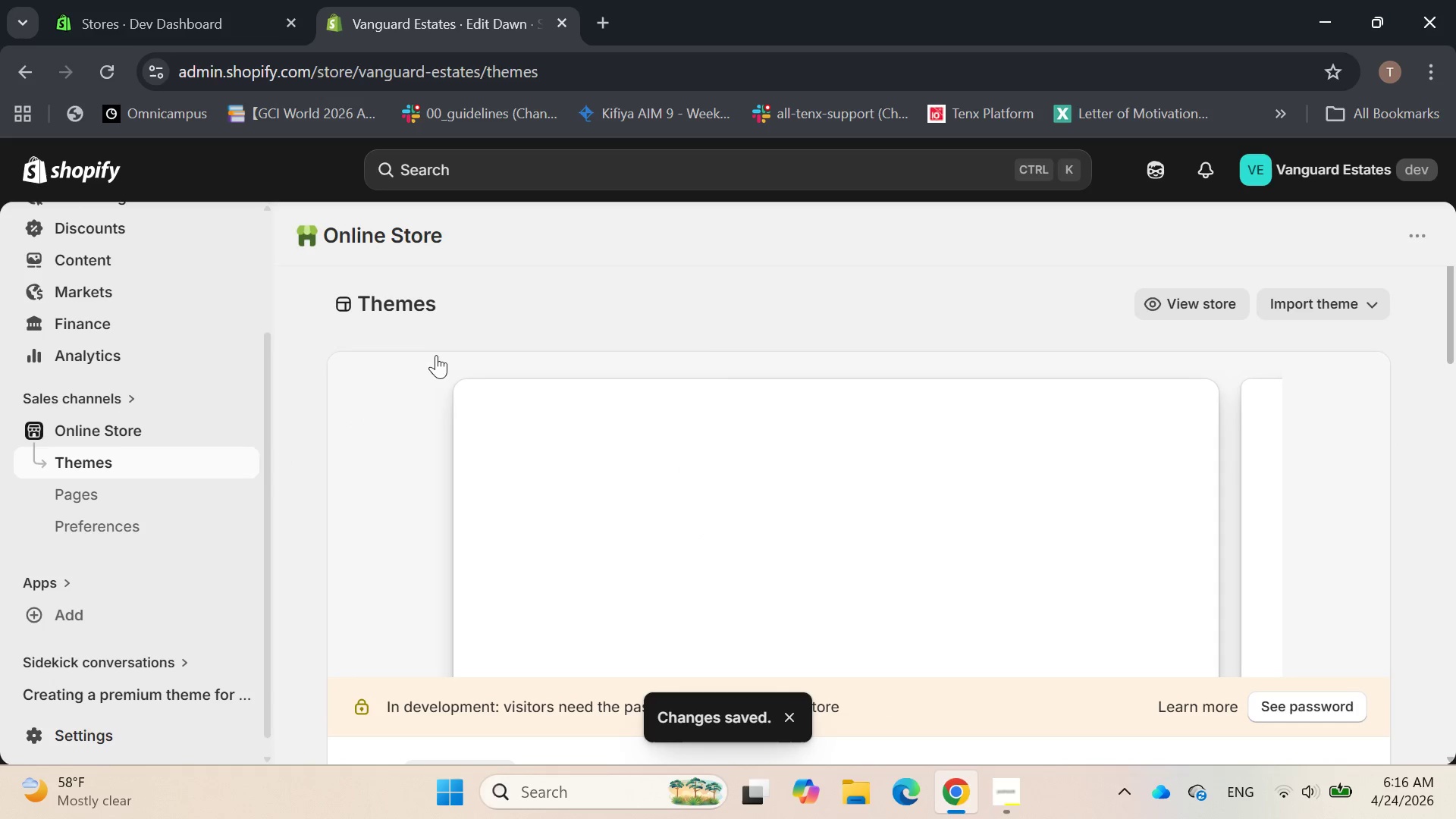 
scroll: coordinate [187, 284], scroll_direction: up, amount: 5.0
 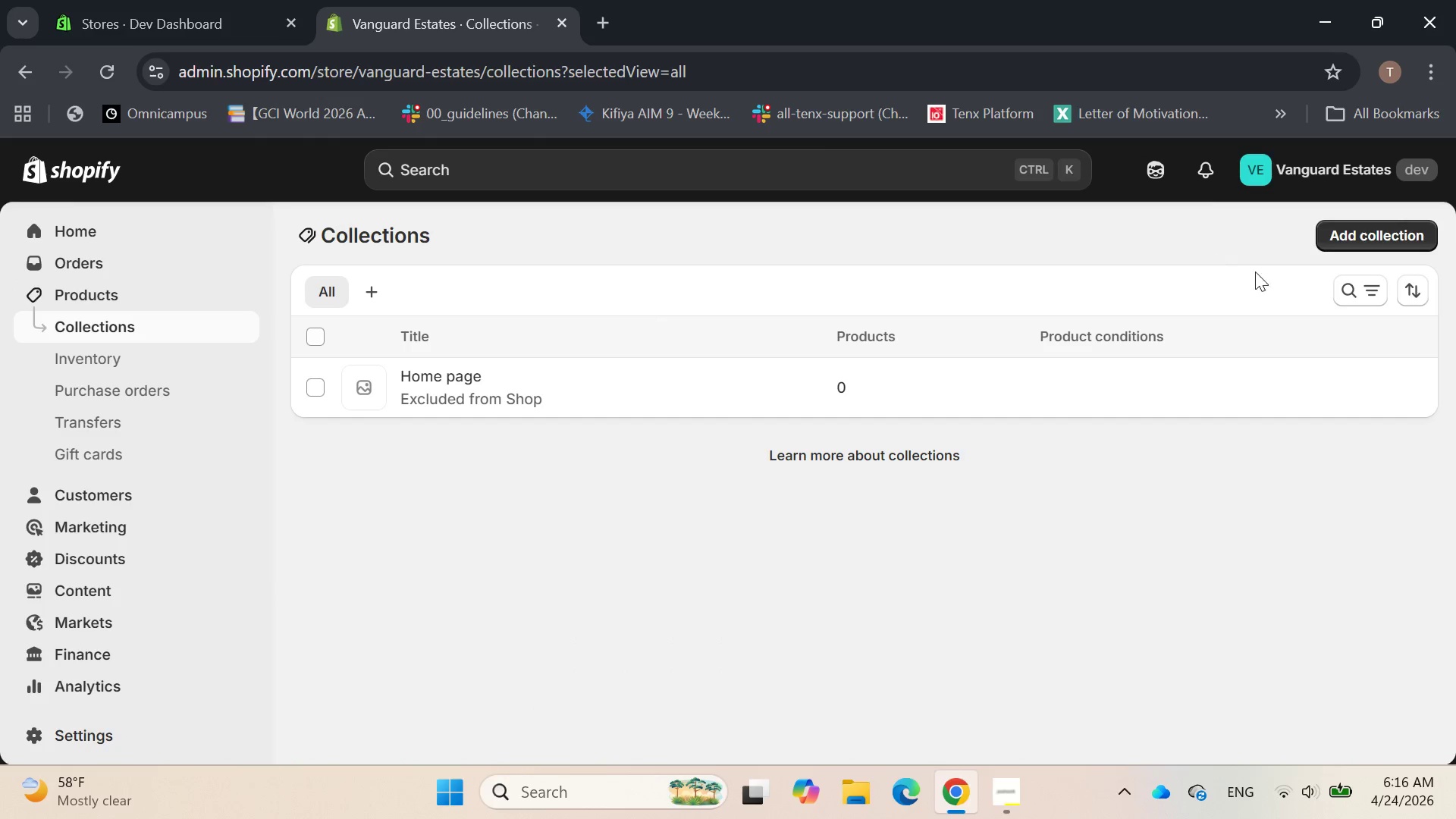 
wait(6.89)
 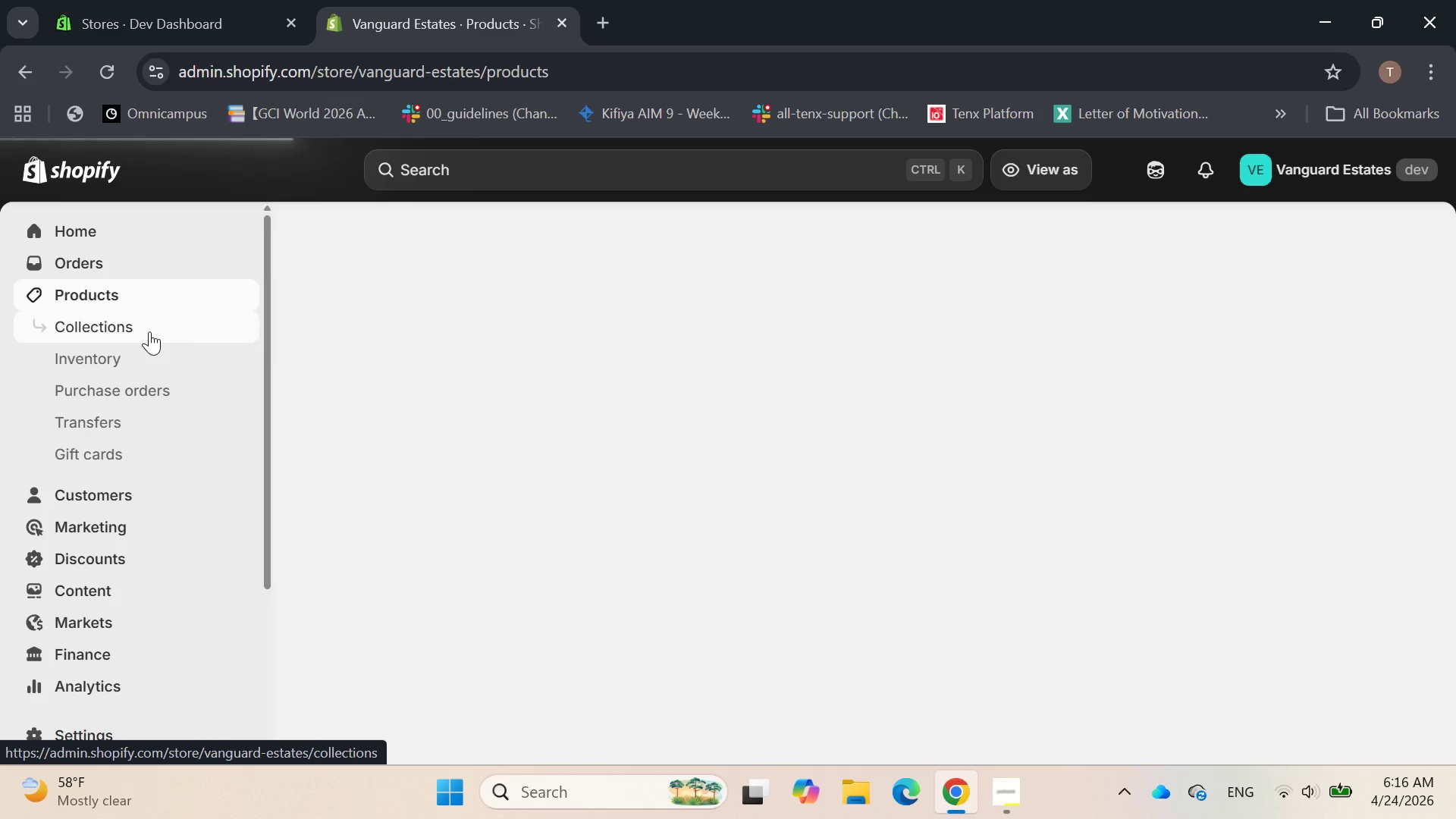 
left_click([308, 390])
 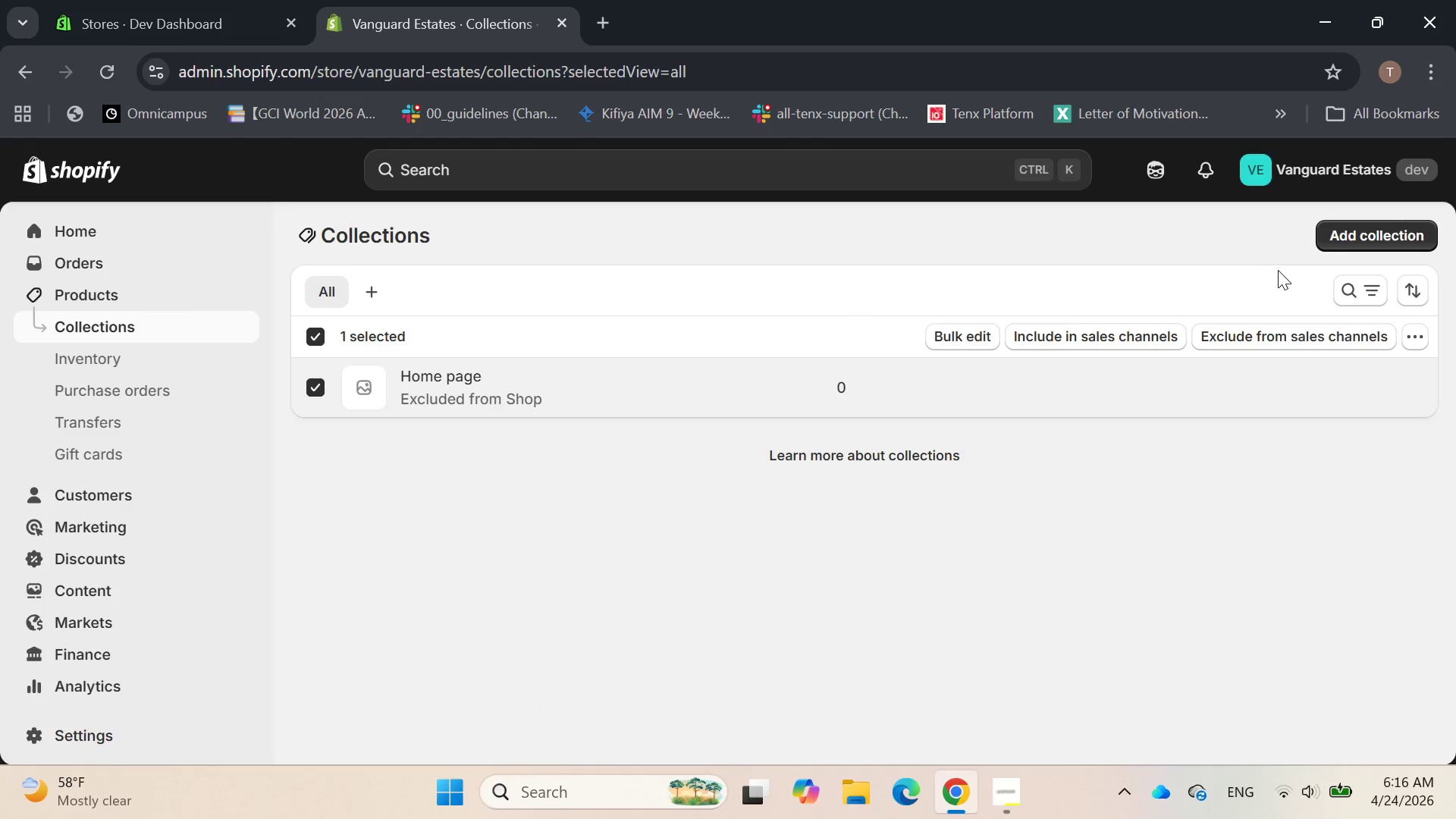 
mouse_move([1412, 340])
 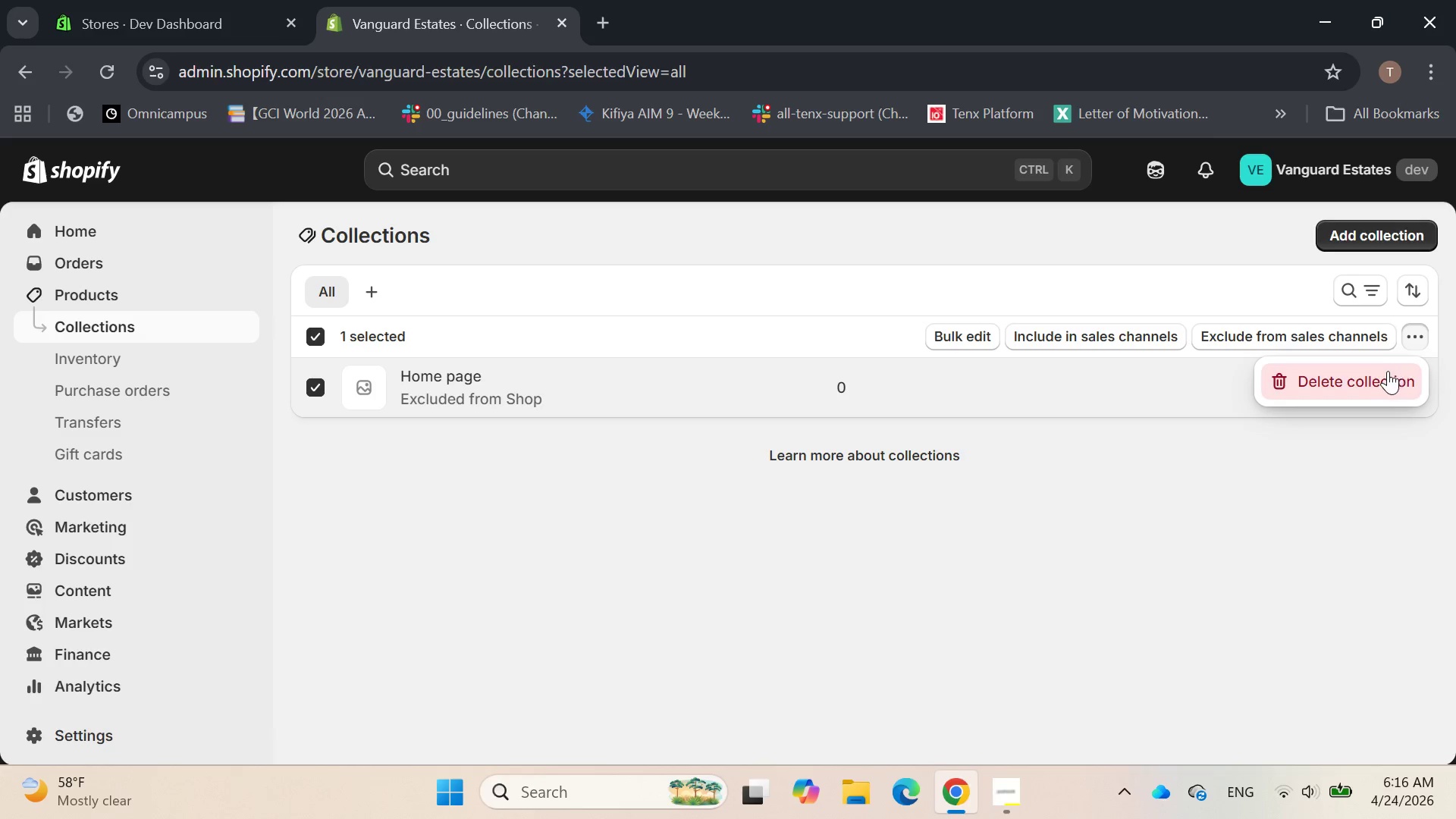 
left_click([1387, 372])
 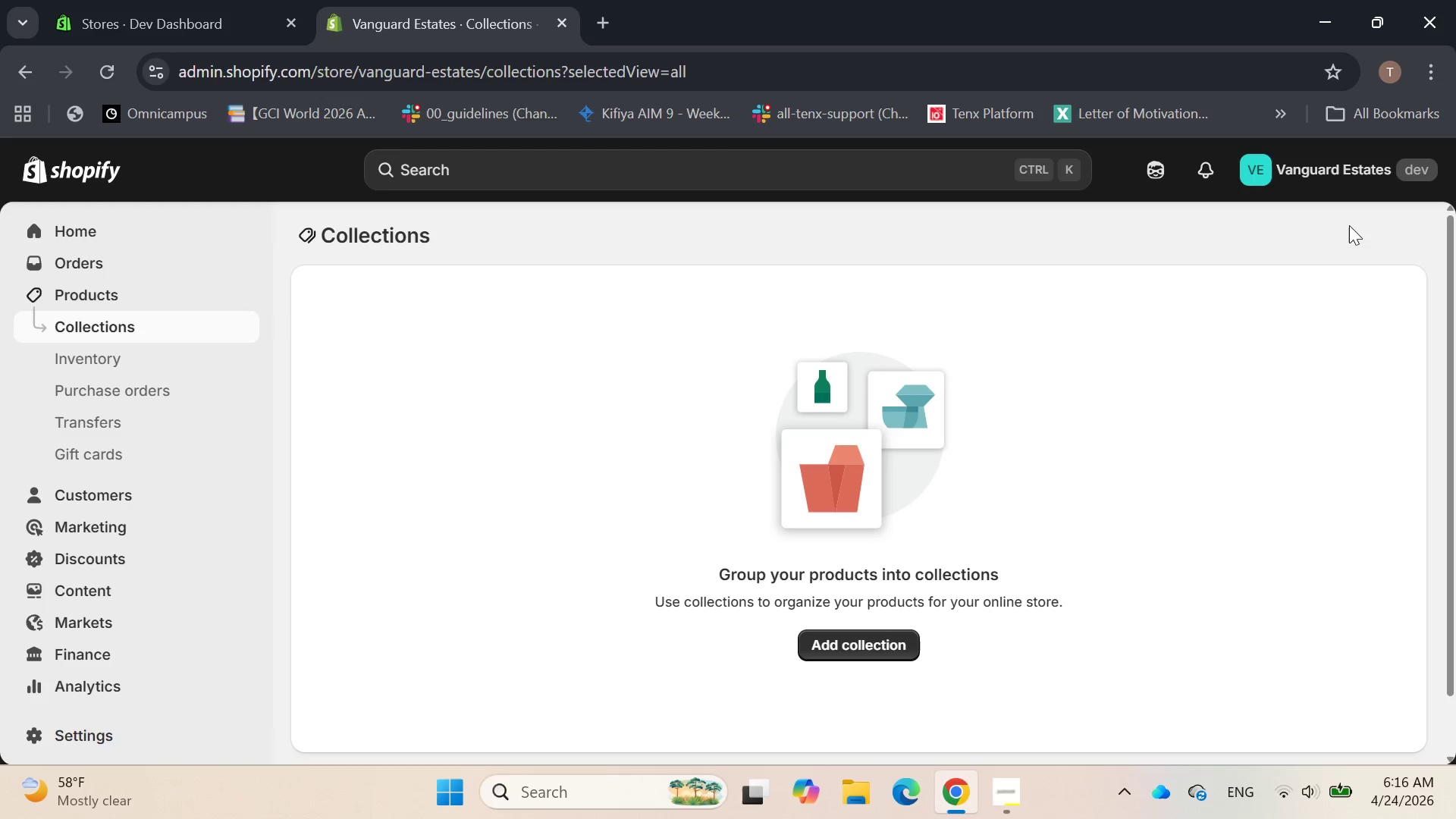 
left_click([833, 651])
 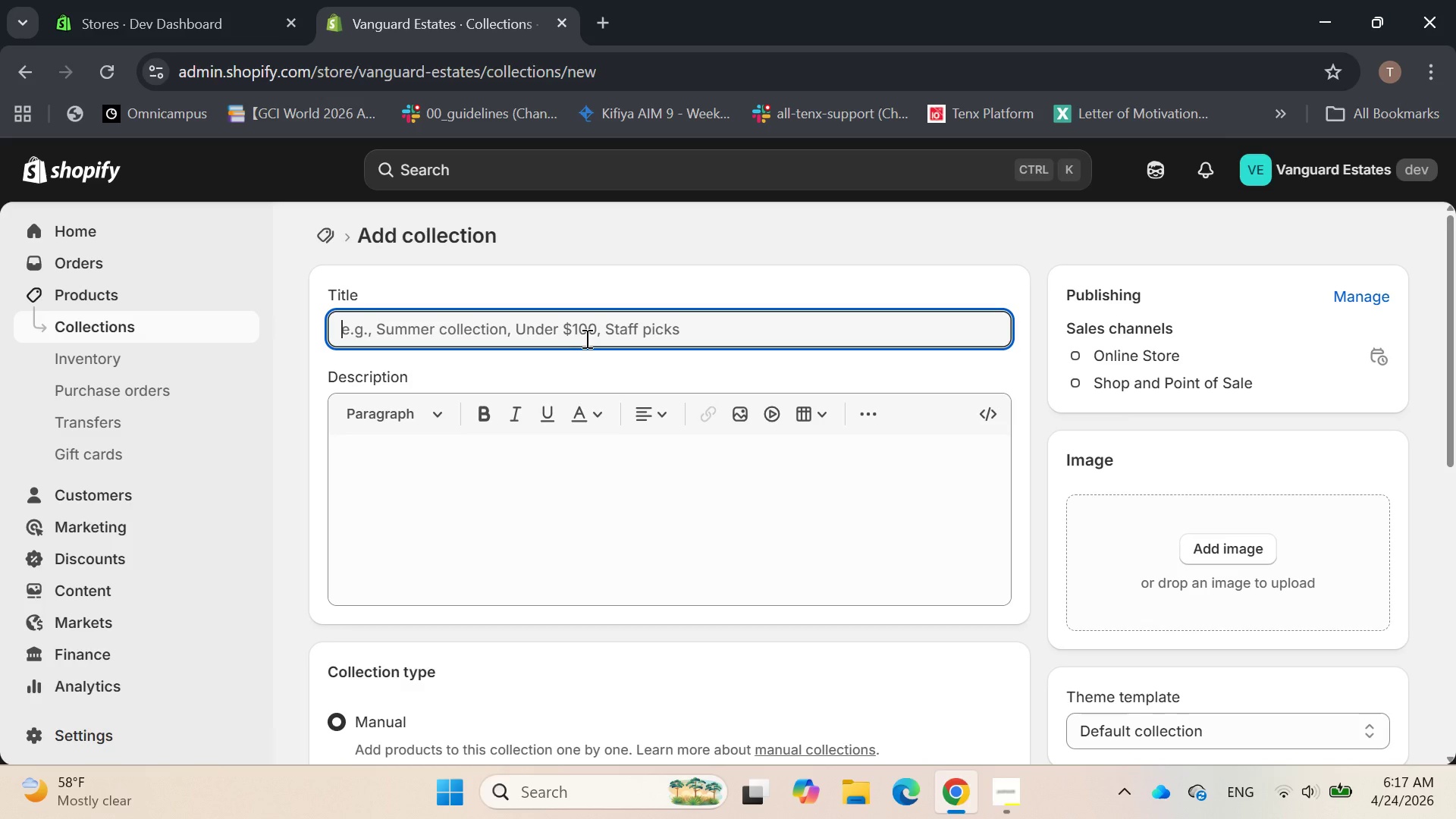 
wait(8.11)
 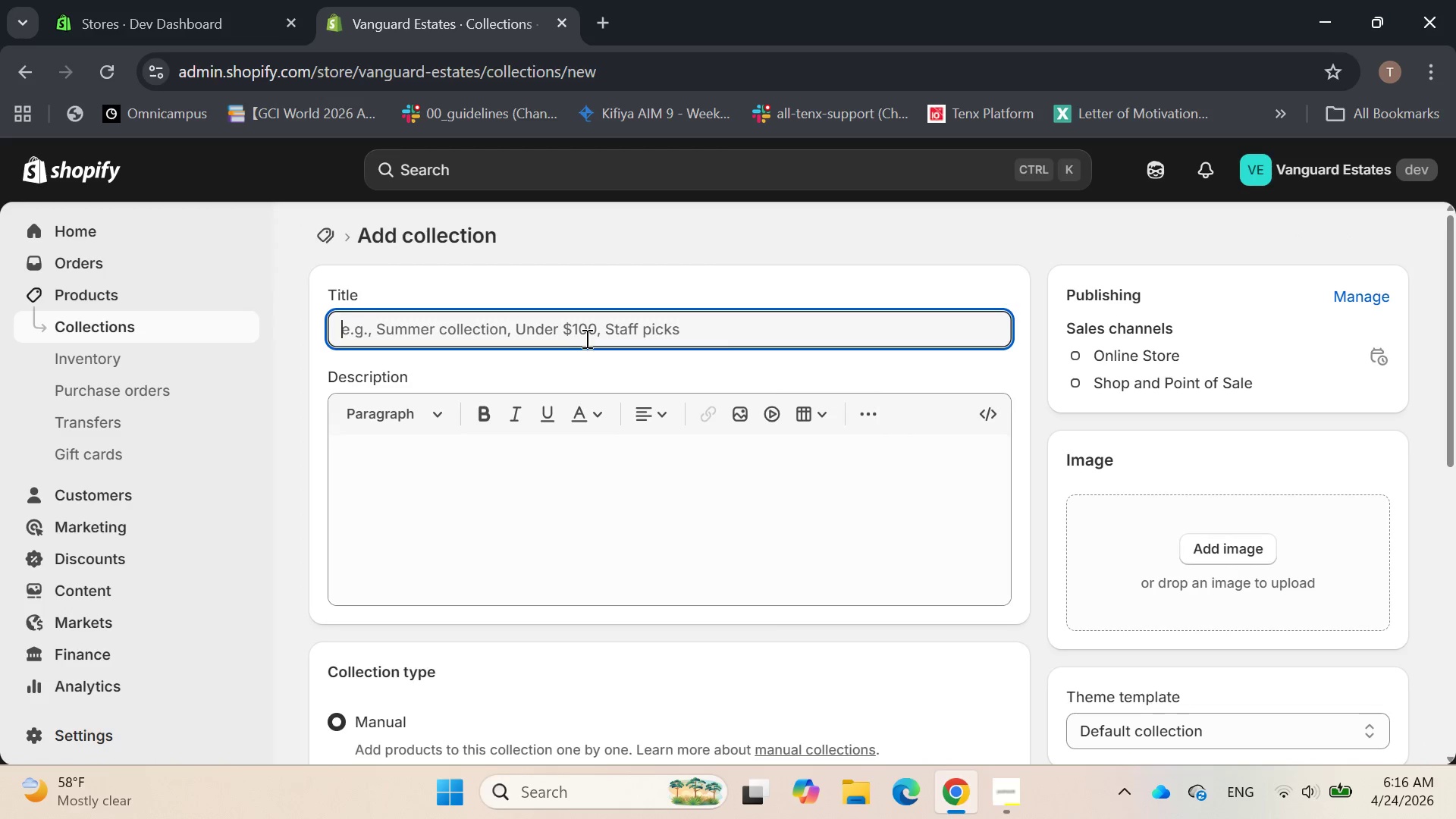 
type(Essencial )
key(Backspace)
key(Backspace)
key(Backspace)
key(Backspace)
key(Backspace)
type(tial ment)
key(Backspace)
key(Backspace)
key(Backspace)
type(aintenance )
 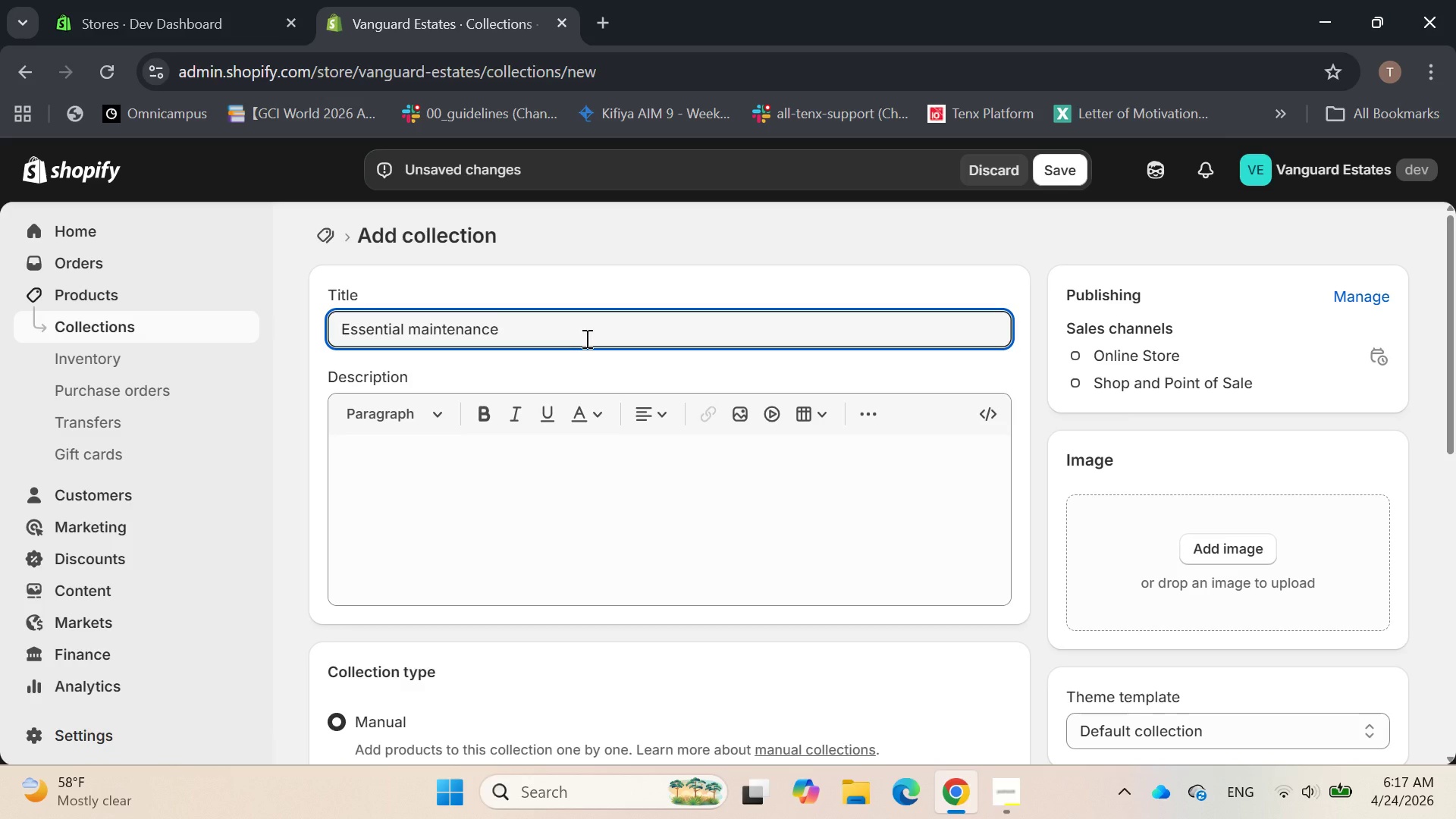 
hold_key(key=ArrowLeft, duration=0.67)
 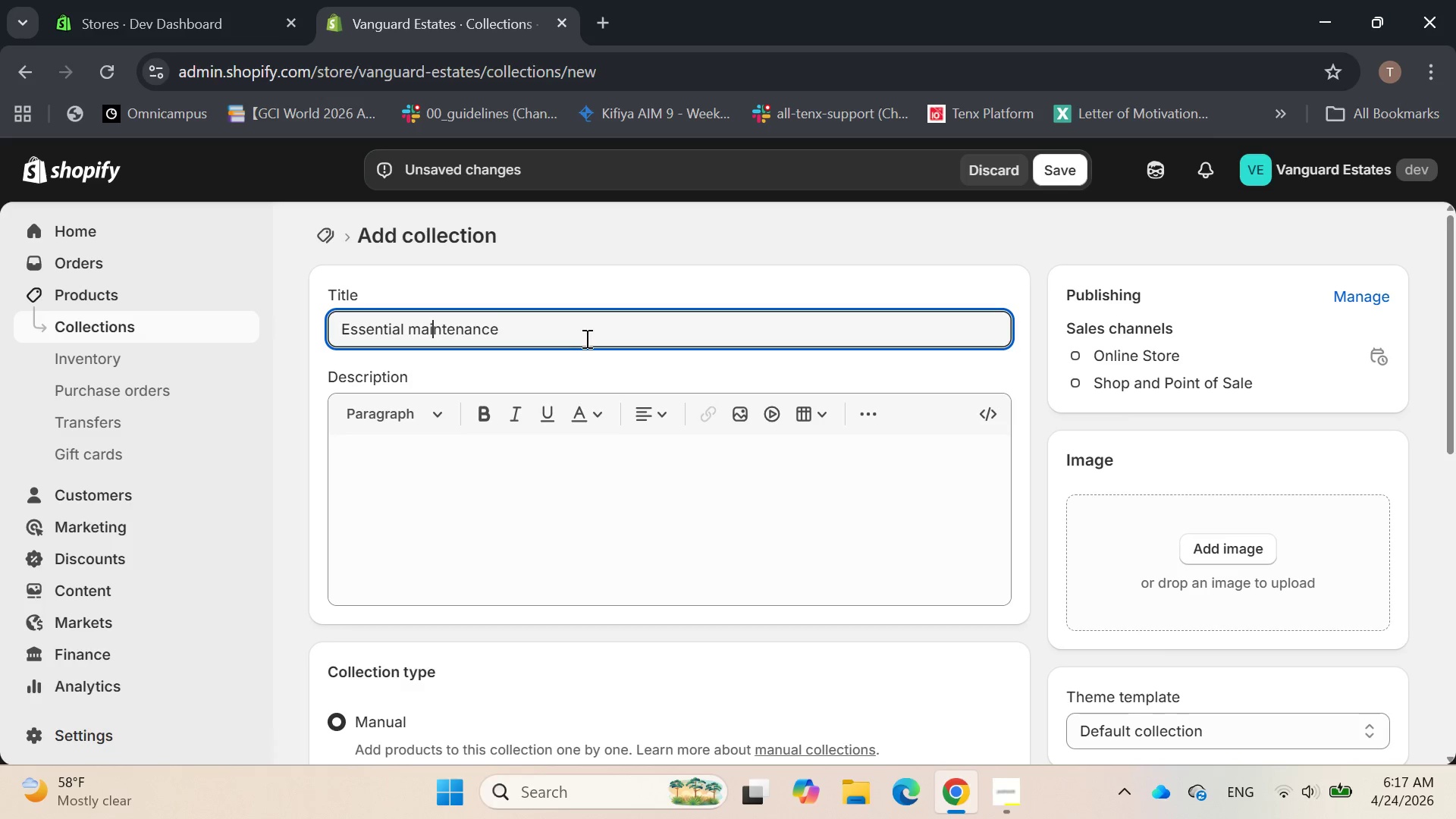 
hold_key(key=ArrowLeft, duration=0.33)
 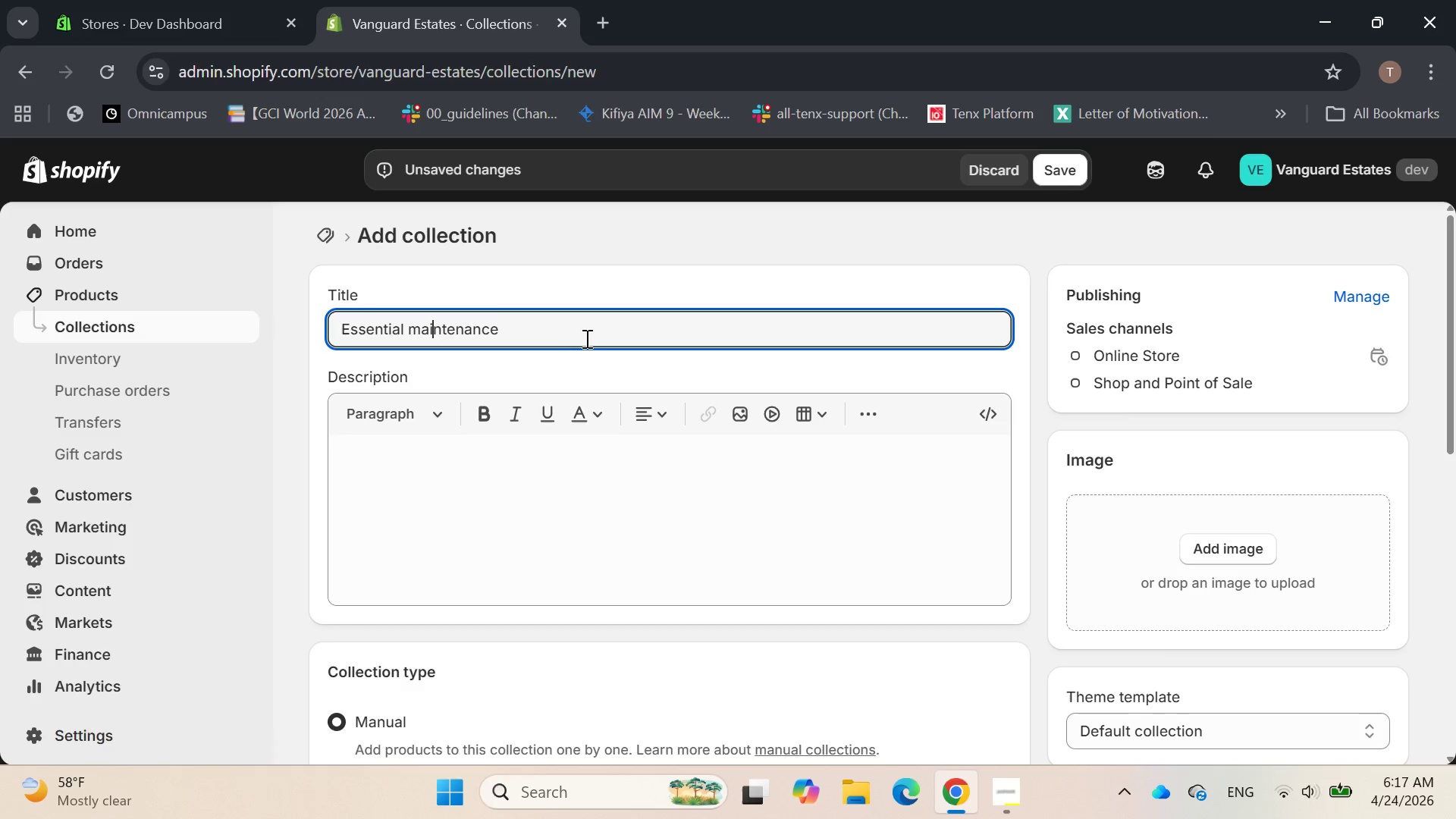 
key(ArrowLeft)
 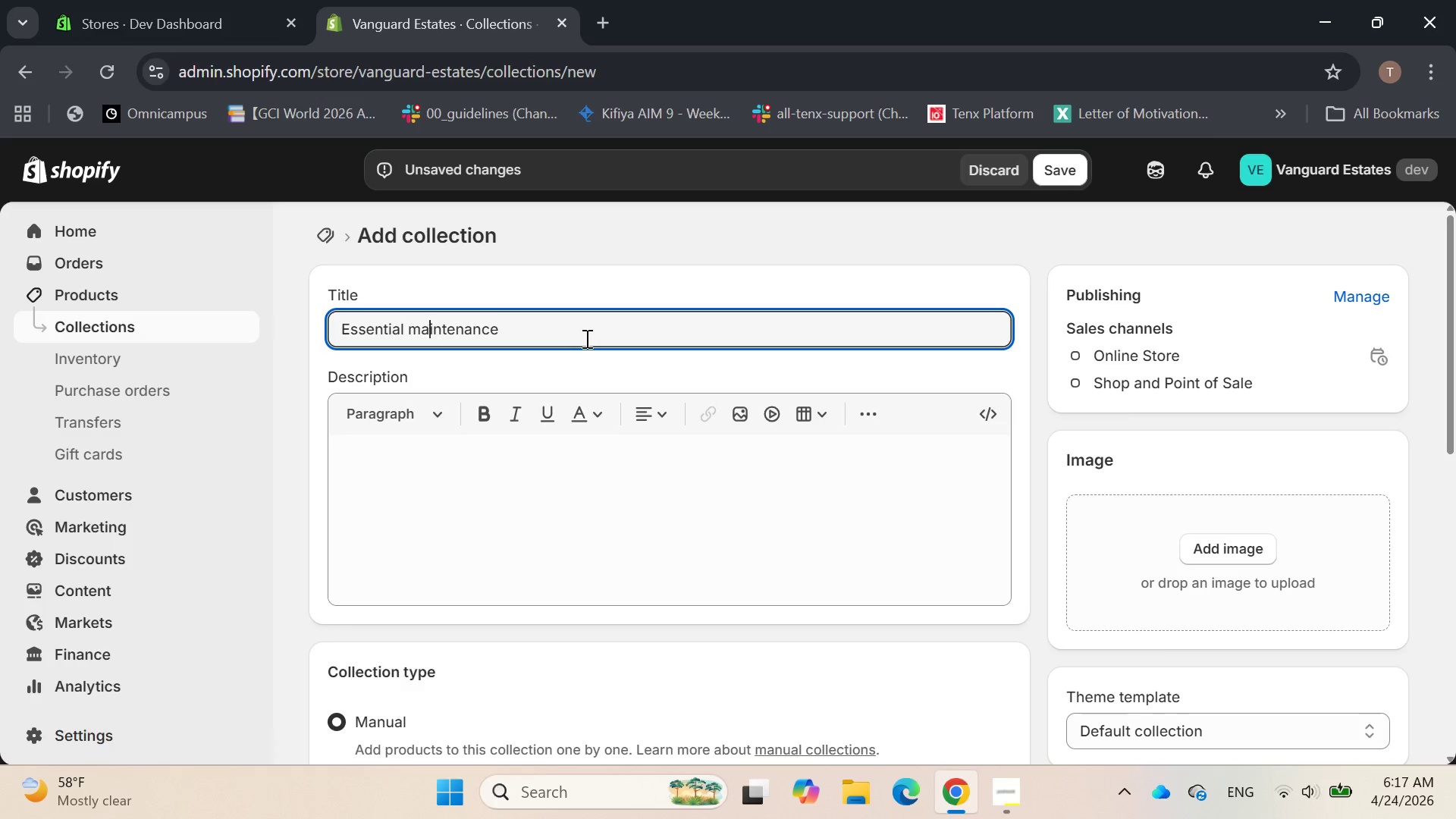 
key(ArrowLeft)
 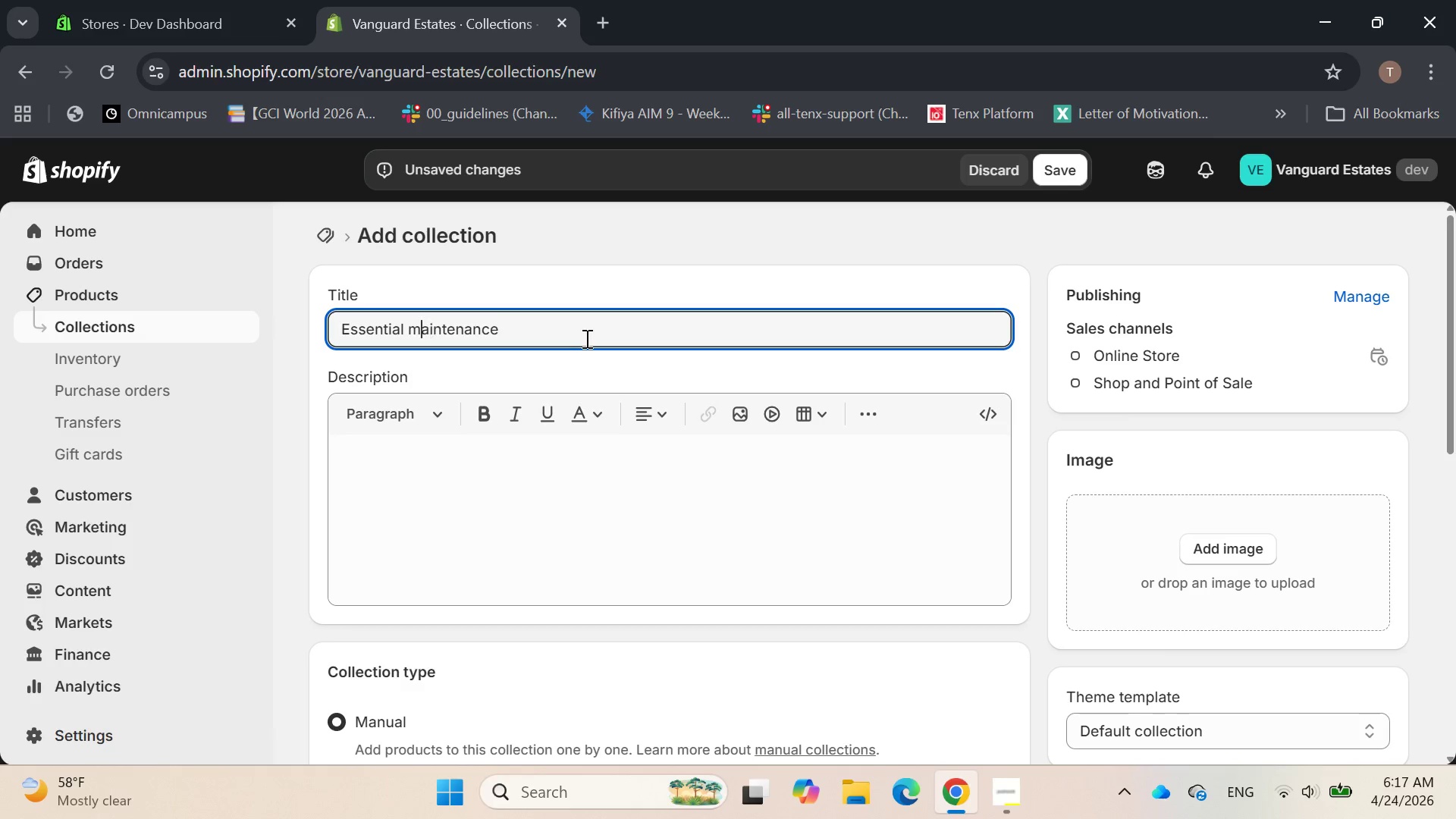 
key(ArrowLeft)
 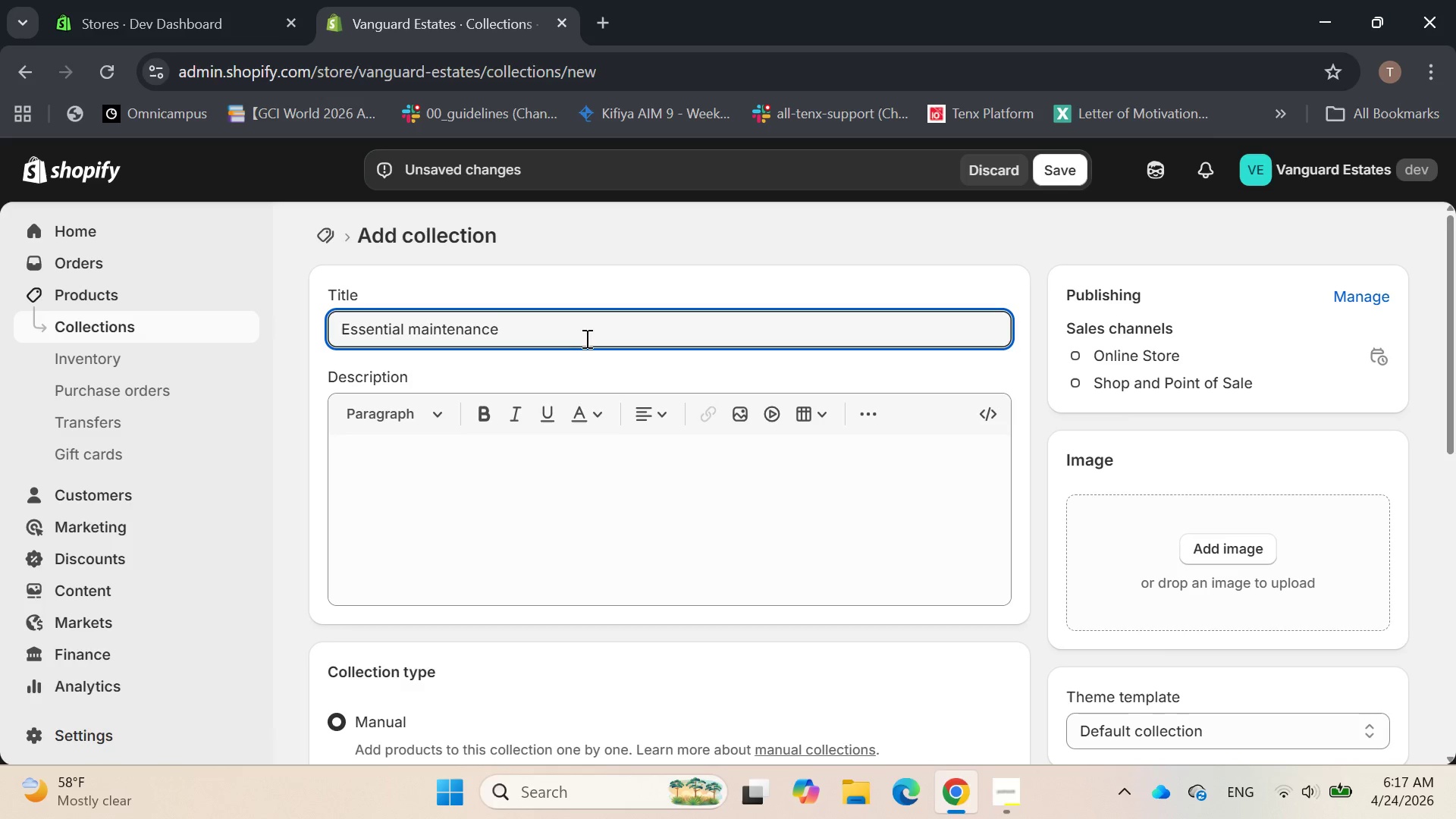 
key(Backspace)
 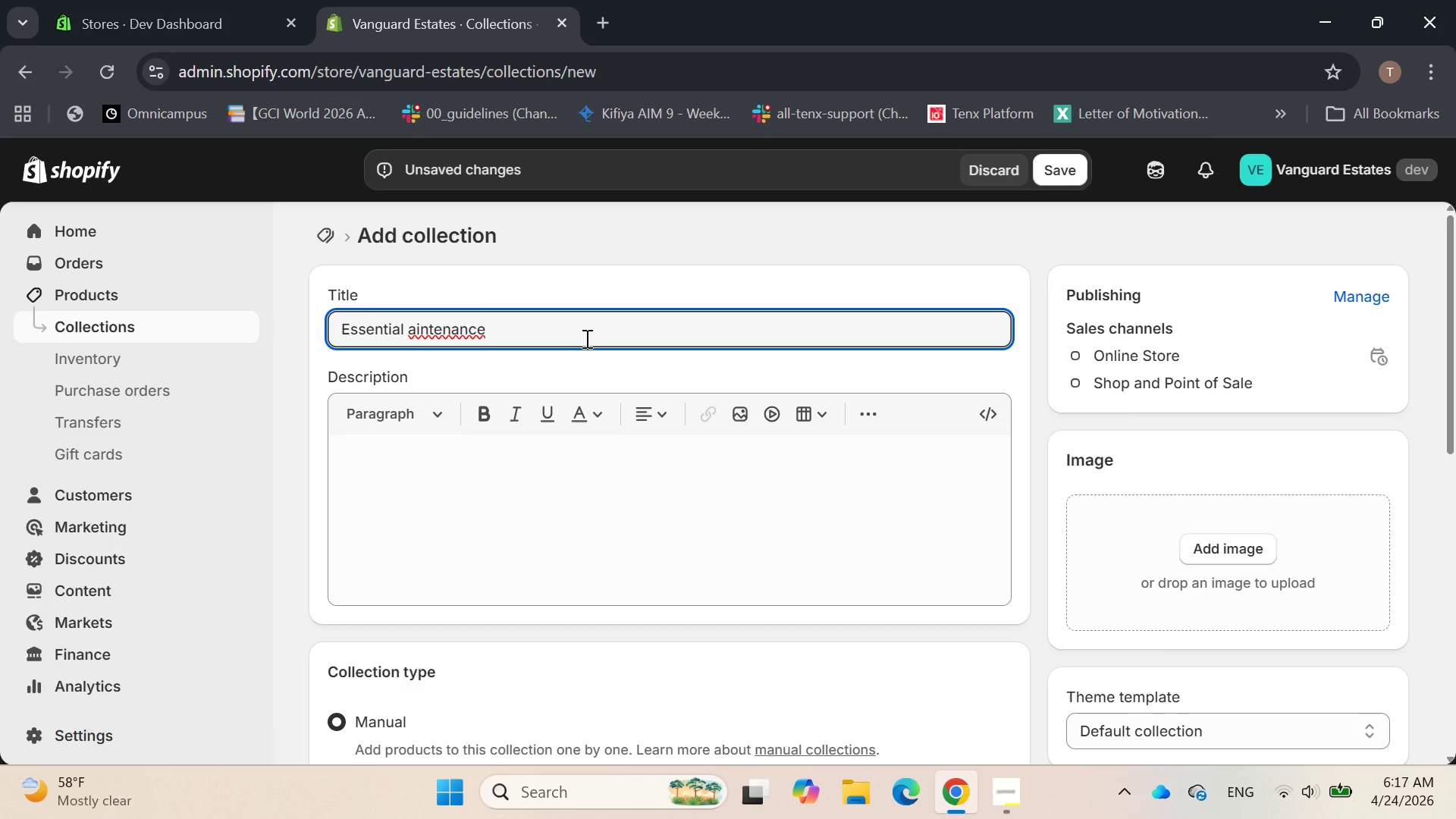 
key(Control+ControlLeft)
 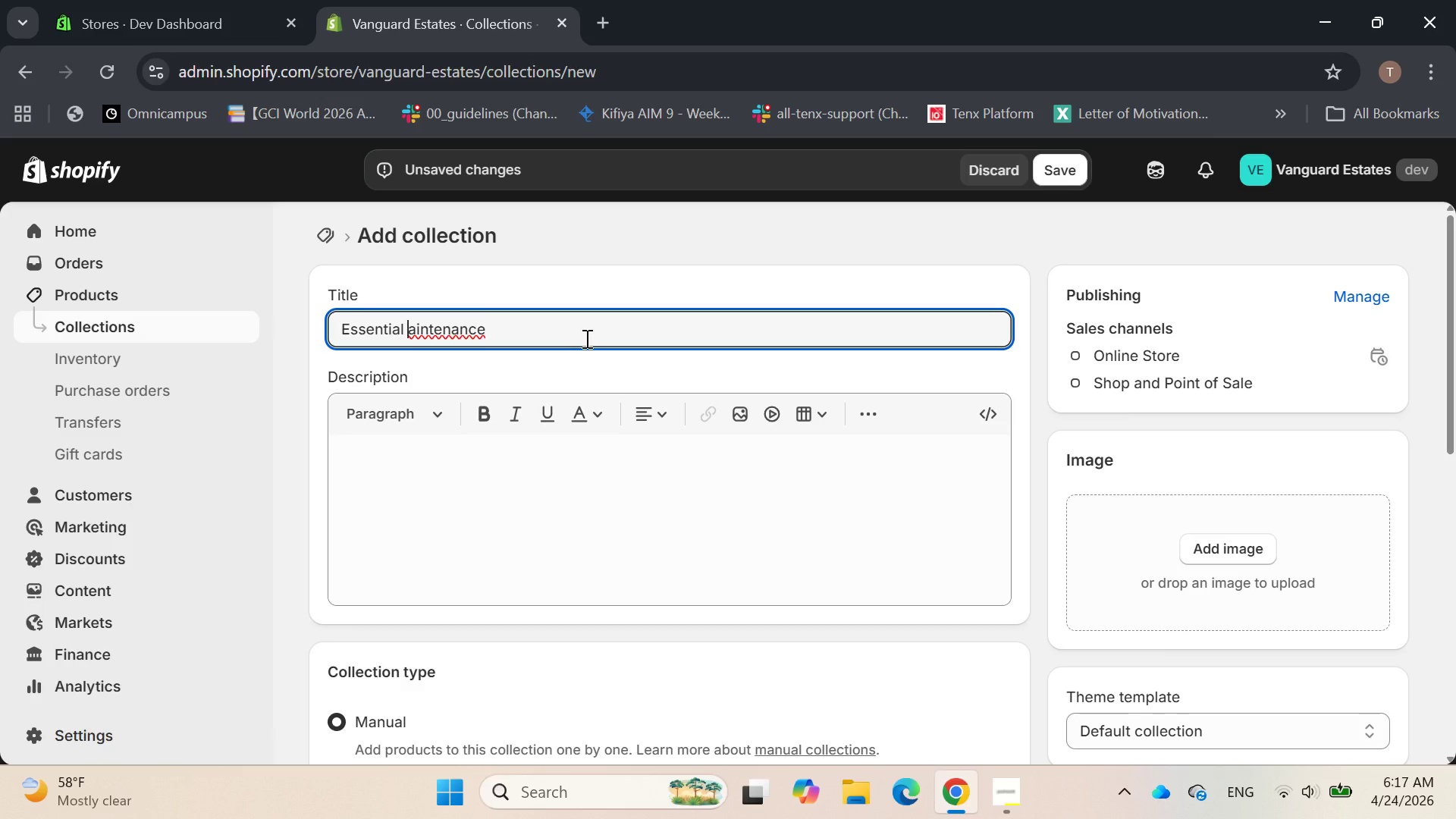 
key(Control+M)
 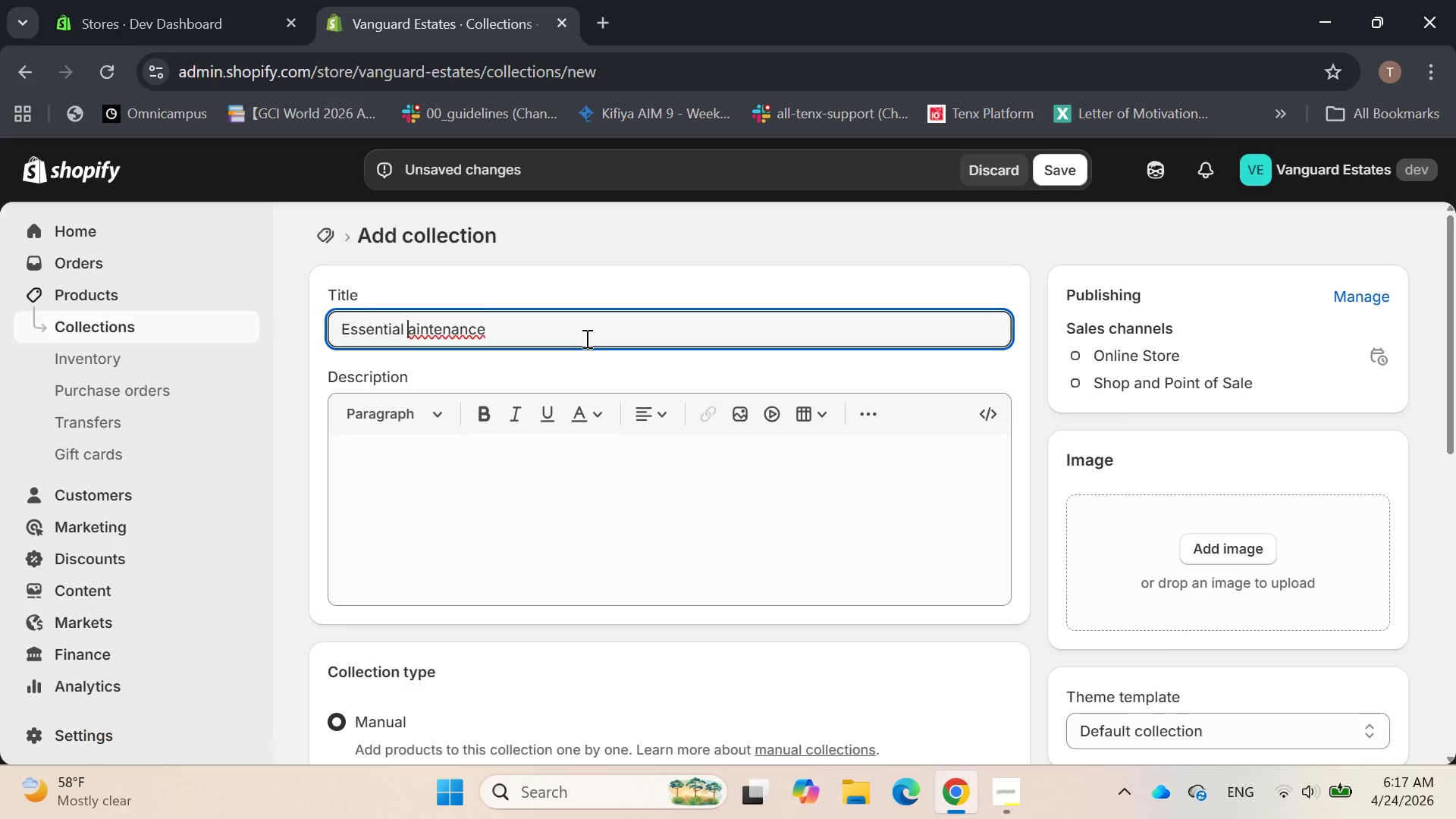 
key(Backspace)
 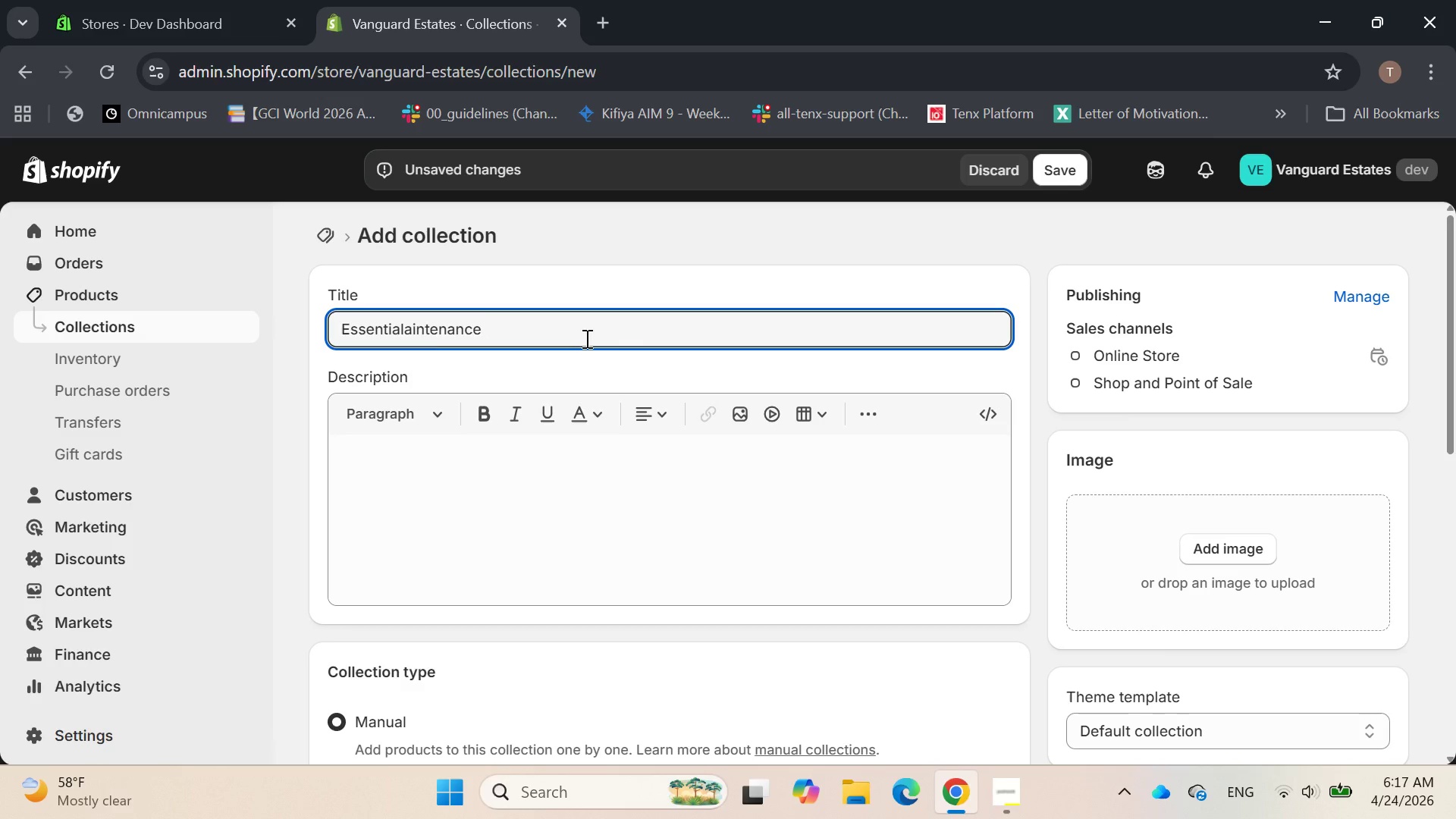 
key(Shift+M)
 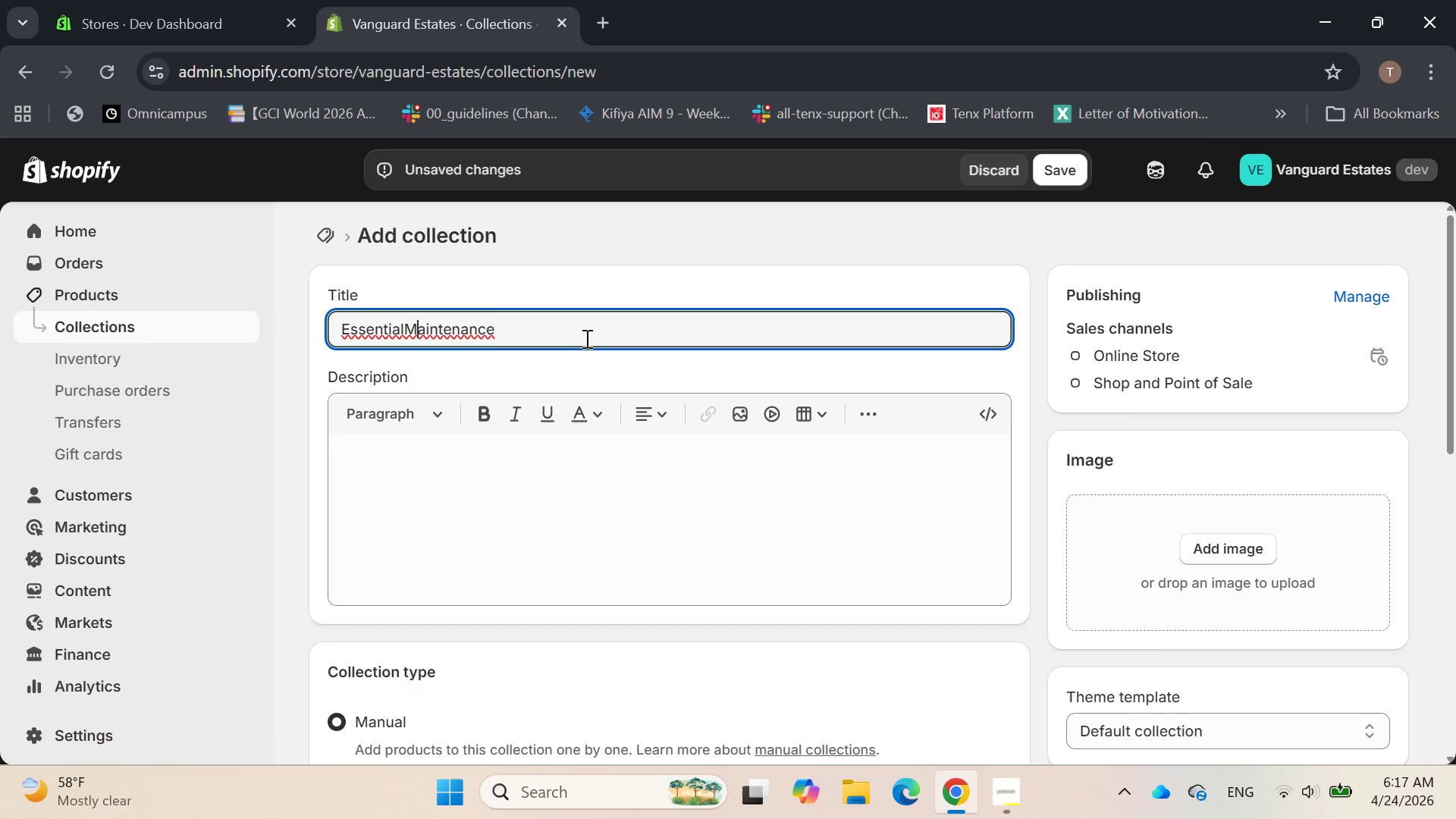 
key(ArrowLeft)
 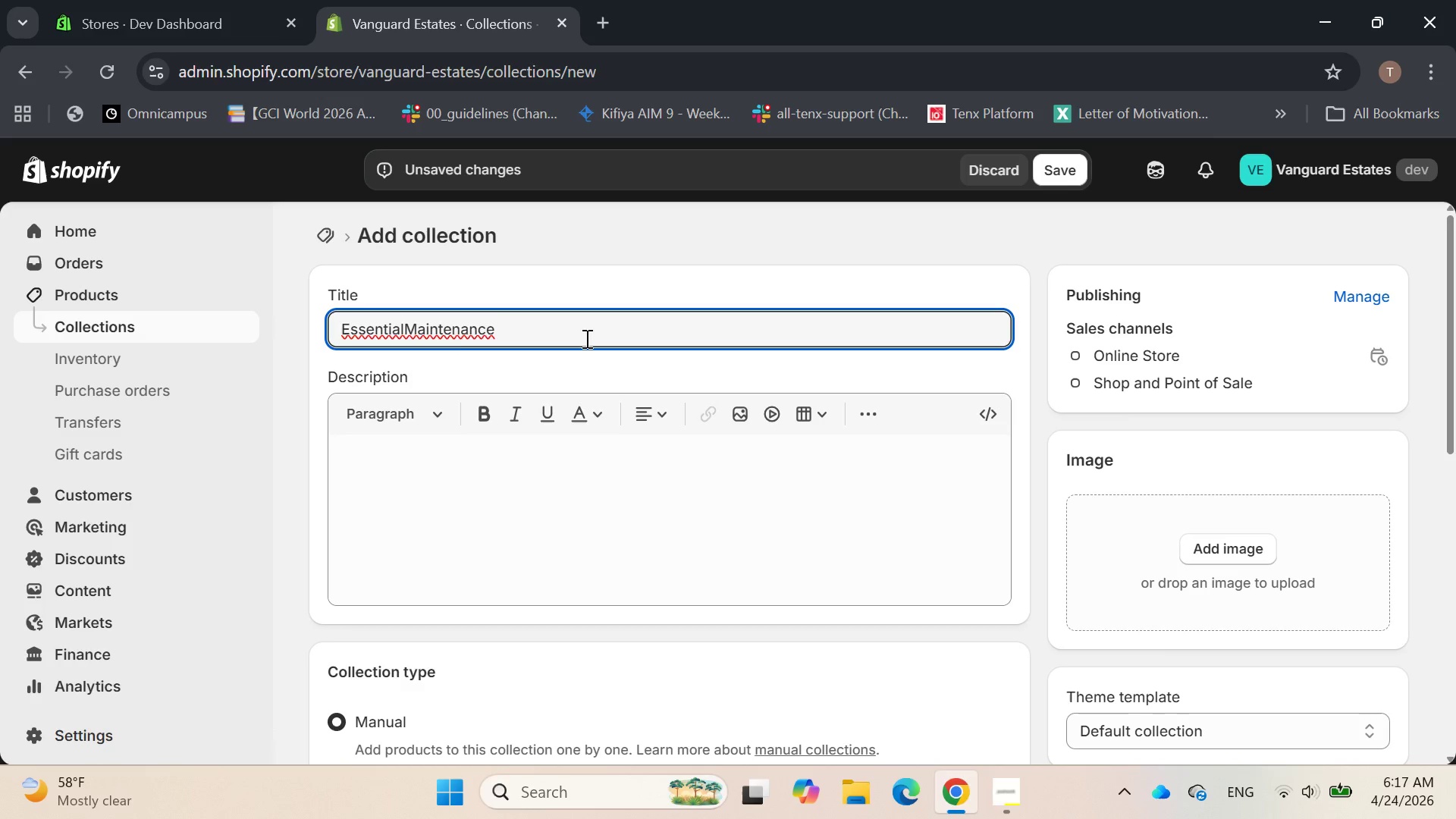 
key(Space)
 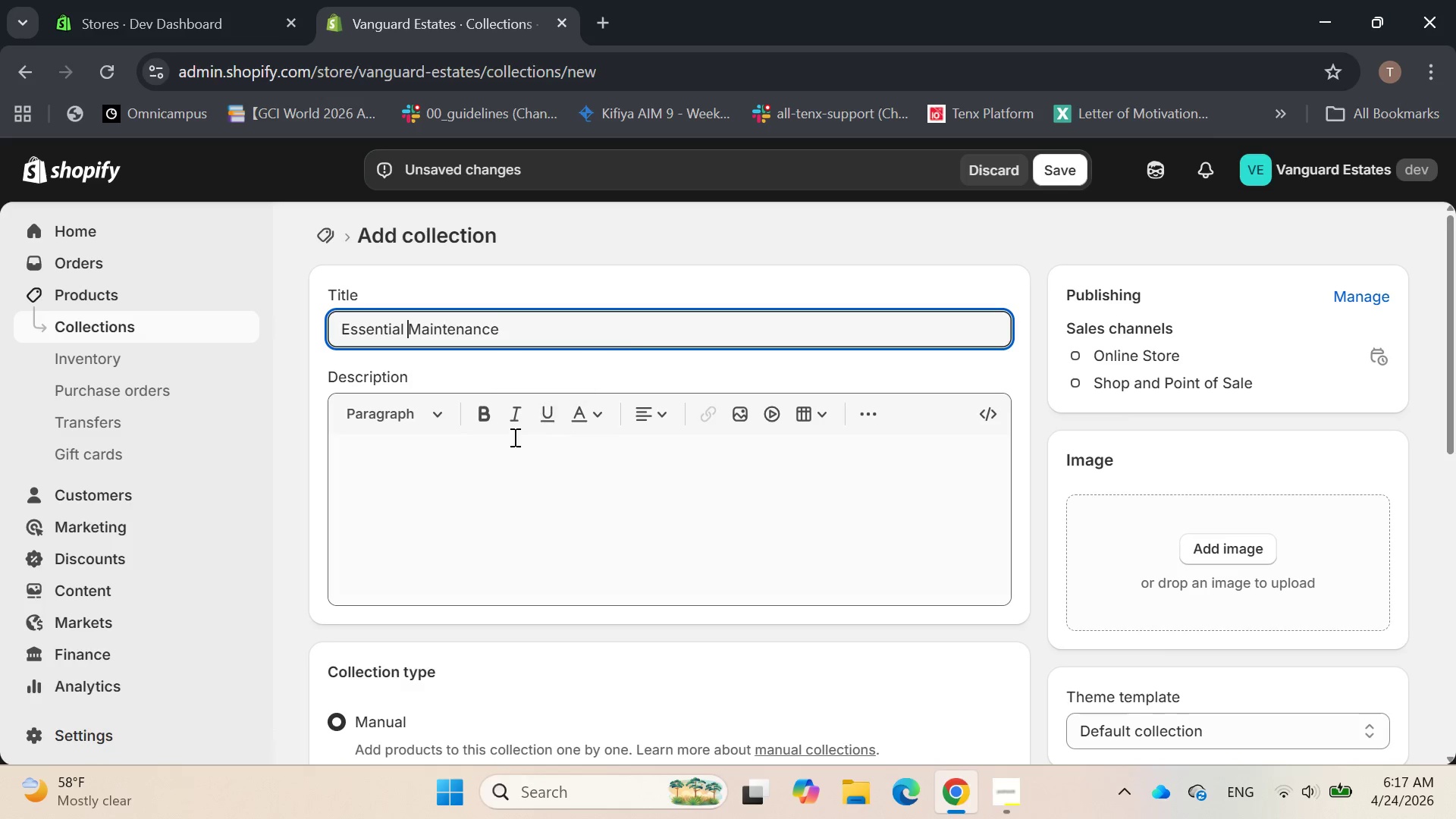 
left_click([501, 441])
 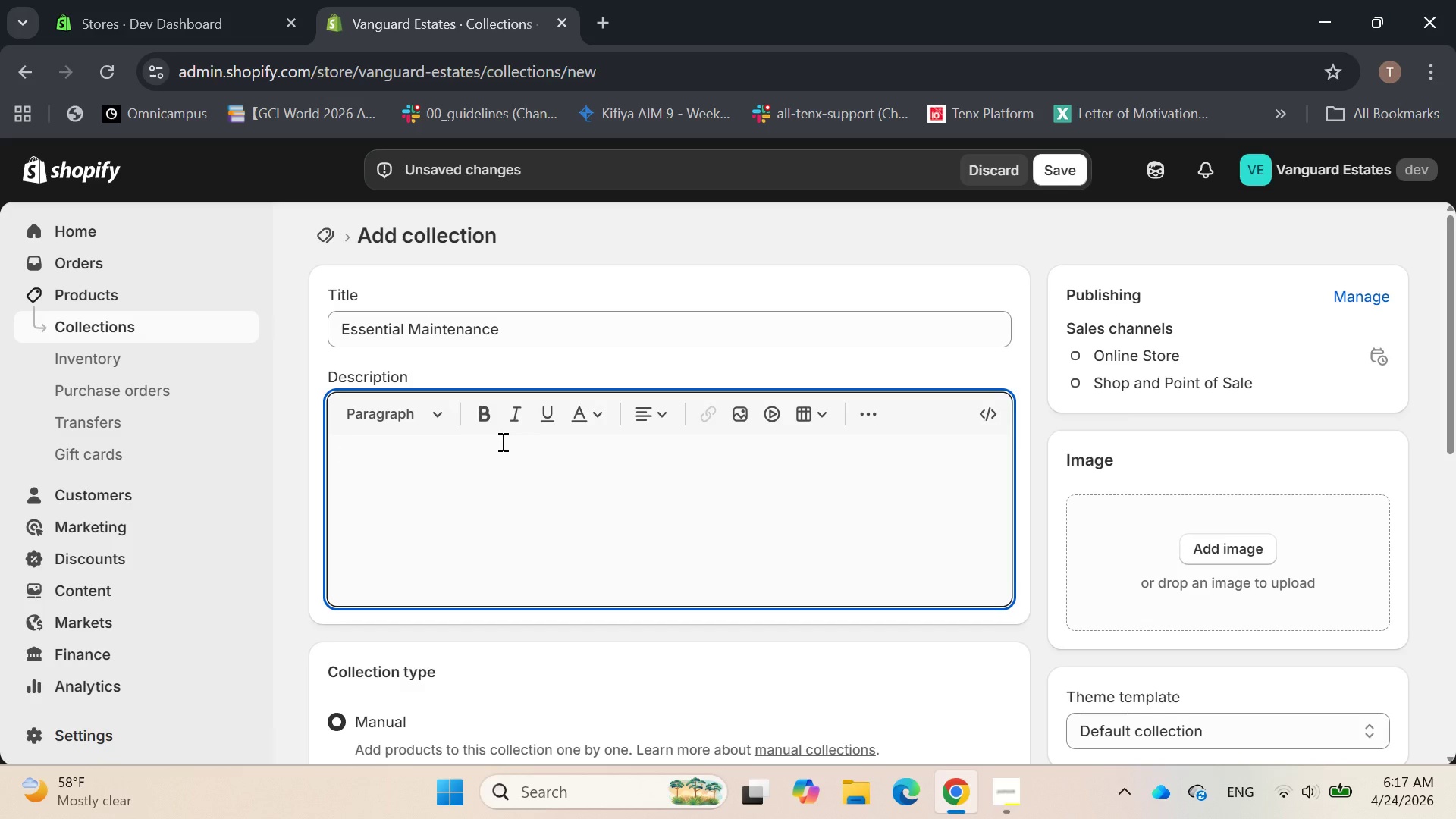 
type(A sactu)
key(Backspace)
key(Backspace)
key(Backspace)
type(nctuary is defined by its order,)
key(Backspace)
type(.)
 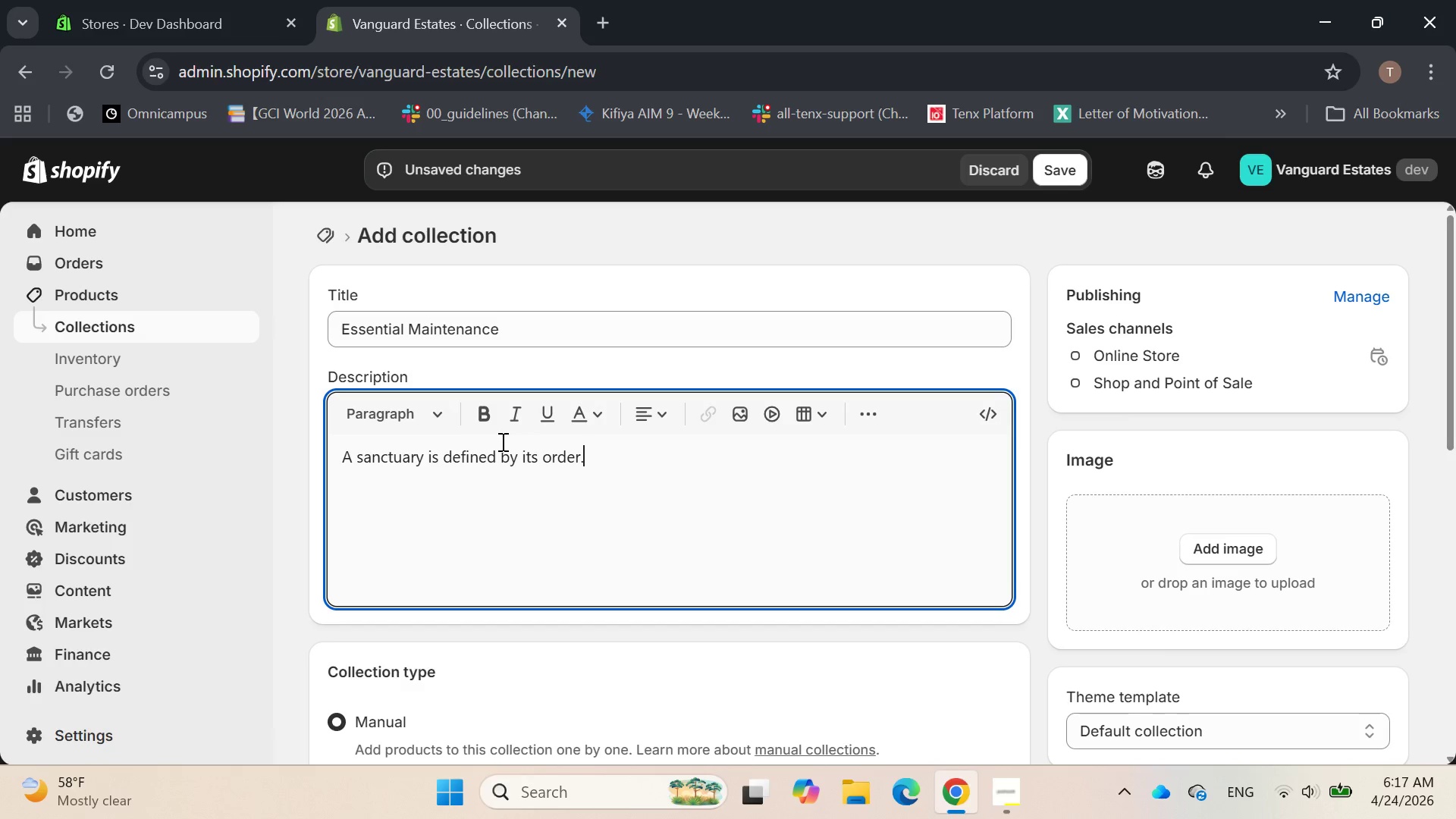 
type(our)
key(Backspace)
key(Backspace)
key(Backspace)
type( Our Essentional)
key(Backspace)
key(Backspace)
key(Backspace)
key(Backspace)
type(al Maintenance collection offere)
key(Backspace)
type(s )
 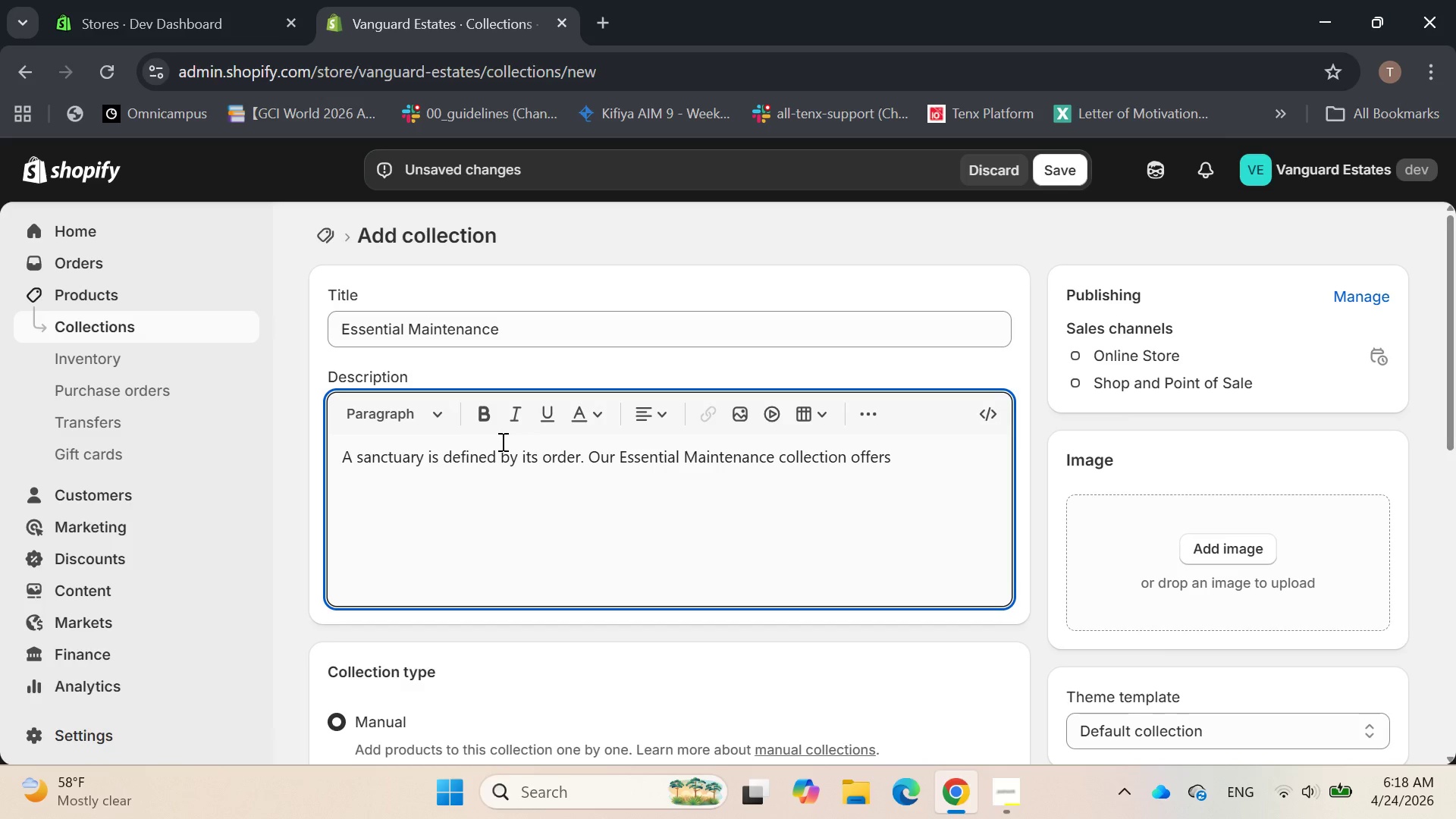 
type(residual)
key(Backspace)
key(Backspace)
key(Backspace)
type(ents a seamless suite of logistical and domestic support services. From the meticulous preci)
 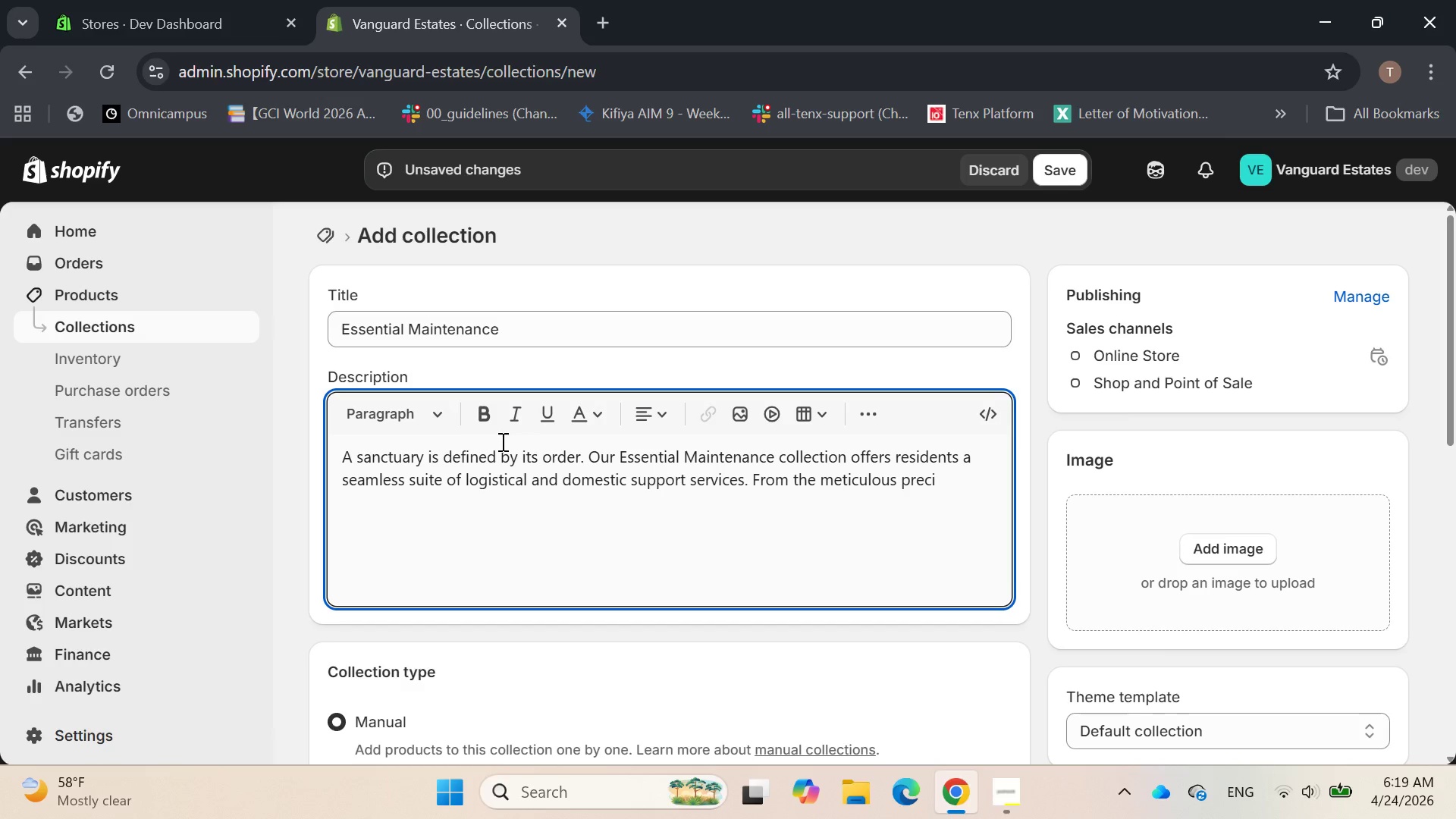 
type(sioun )
key(Backspace)
key(Backspace)
key(Backspace)
type(n )
 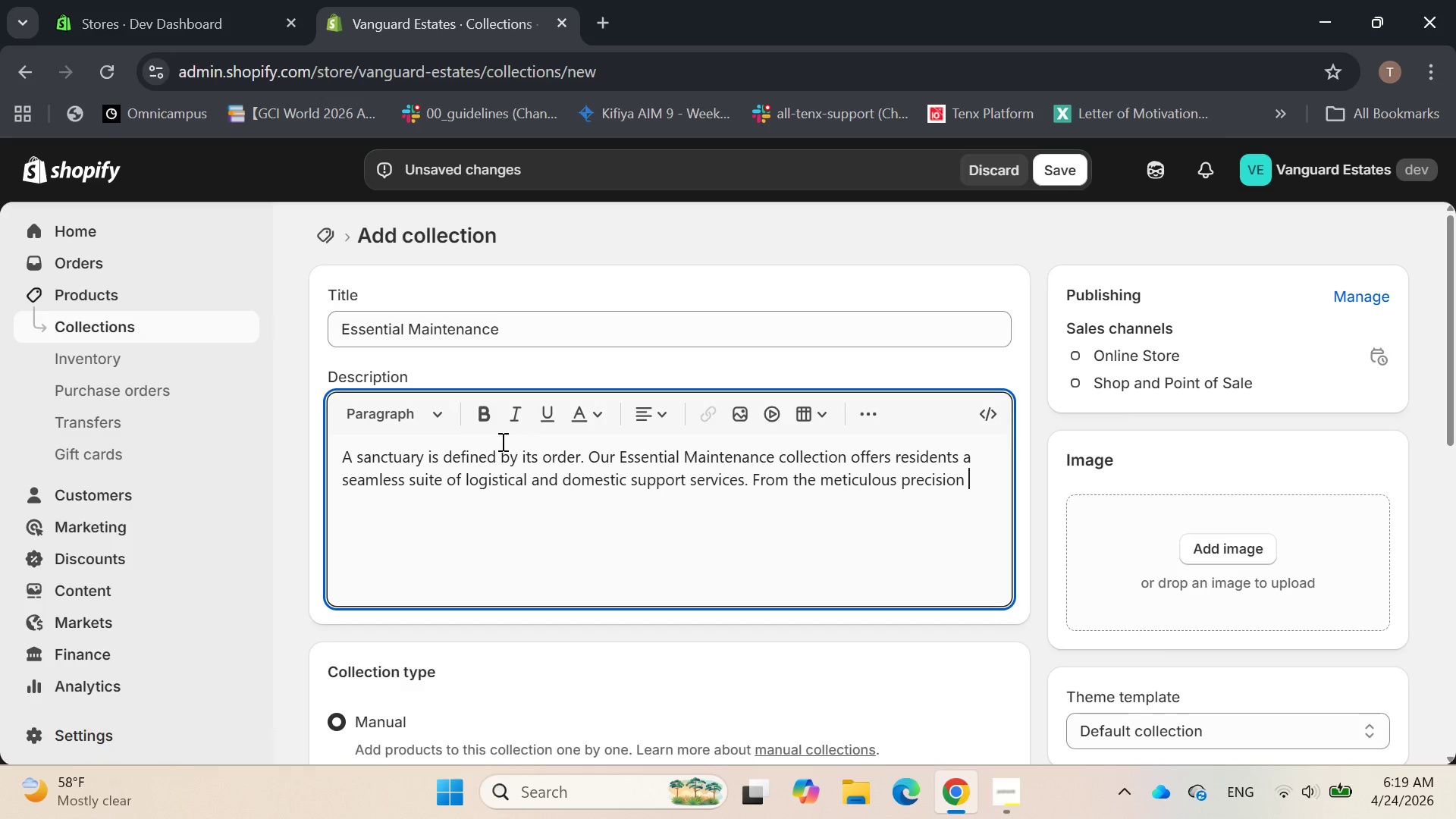 
wait(6.17)
 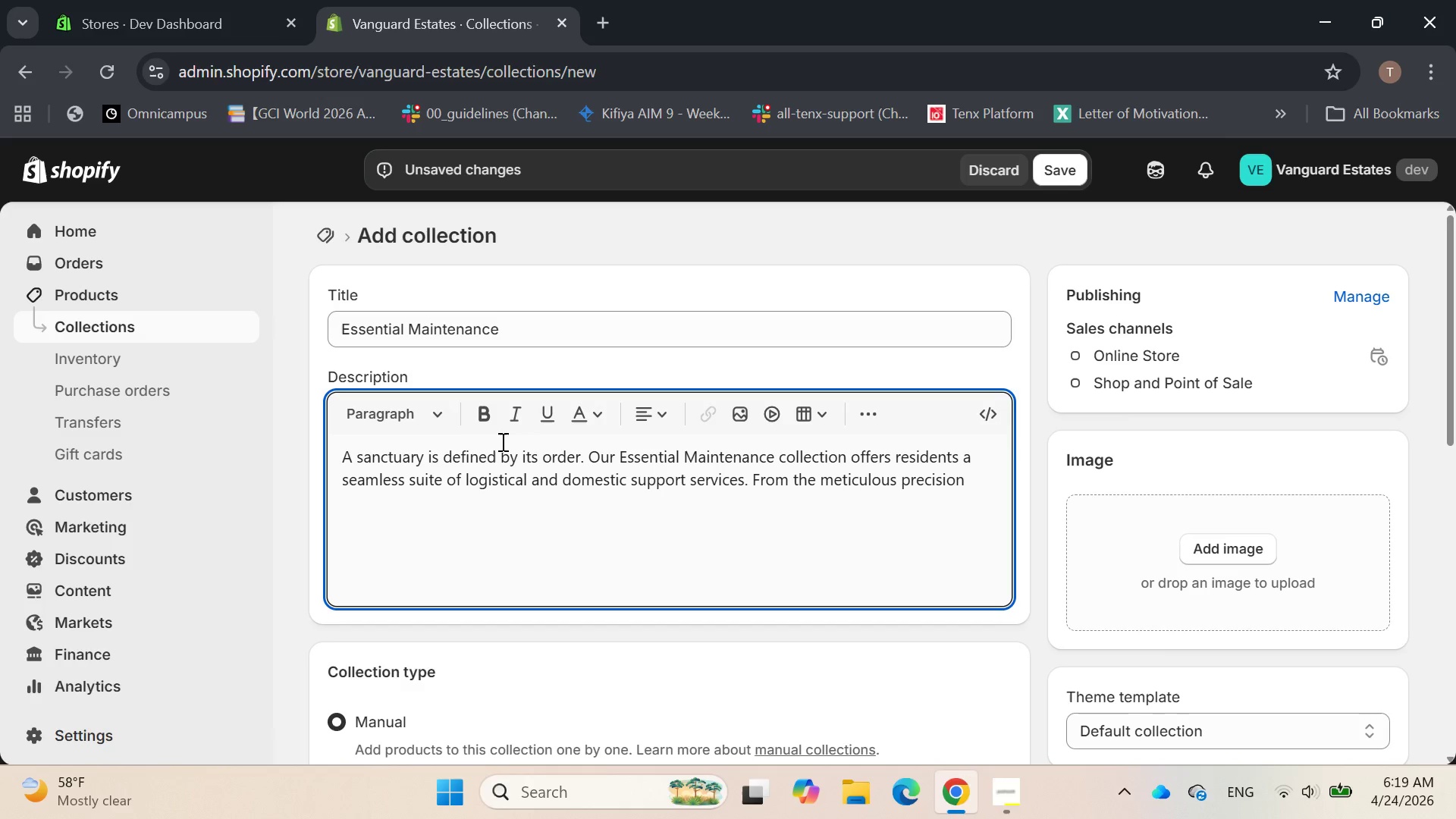 
type(od our)
 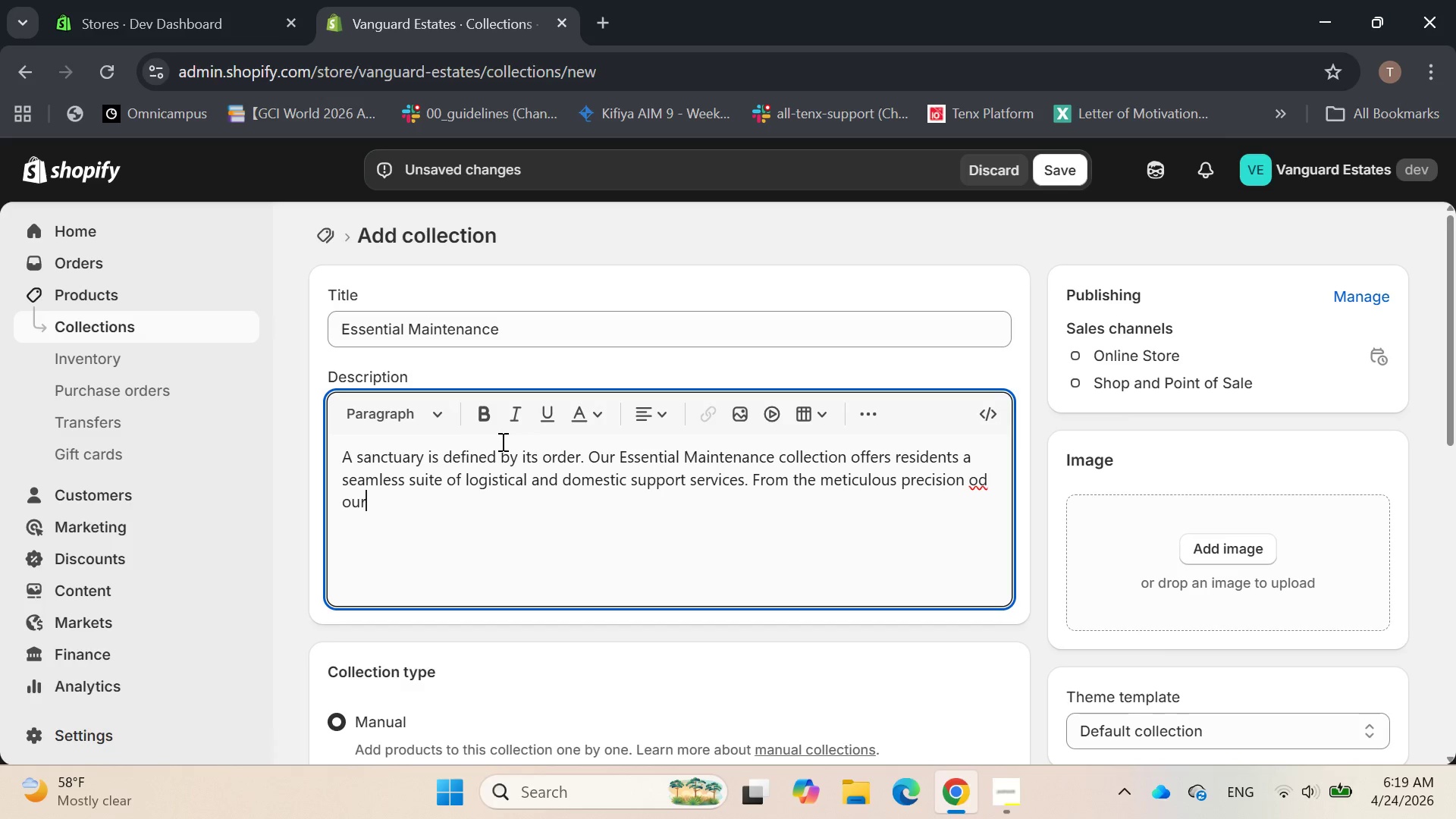 
key(Backspace)
key(Backspace)
key(Backspace)
key(Backspace)
key(Backspace)
type(s our)
 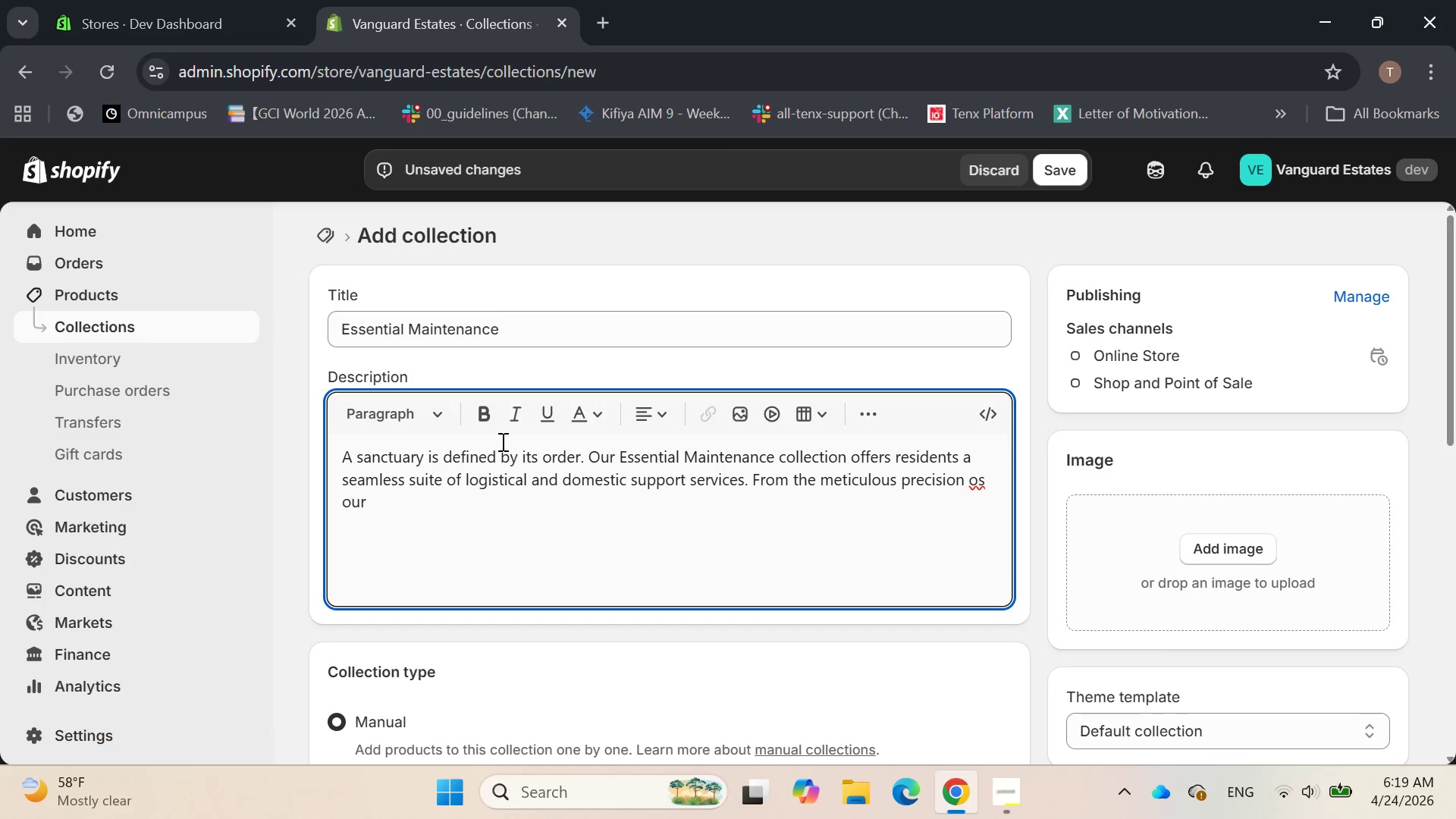 
type( moving conciergi)
key(Backspace)
type(e to the restorative touch of white-glove housekeeping, we ensure your)
 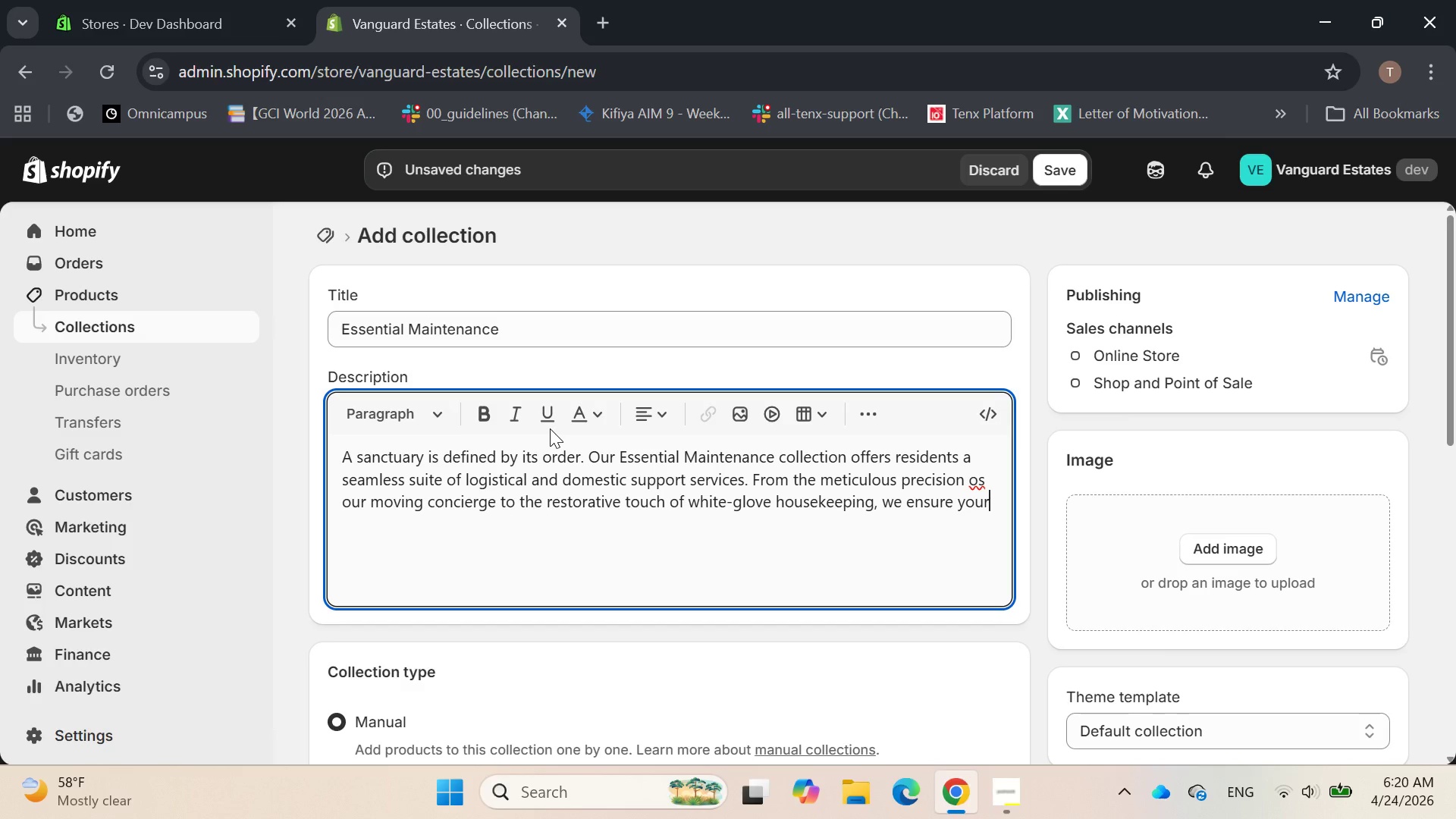 
key(ArrowUp)
 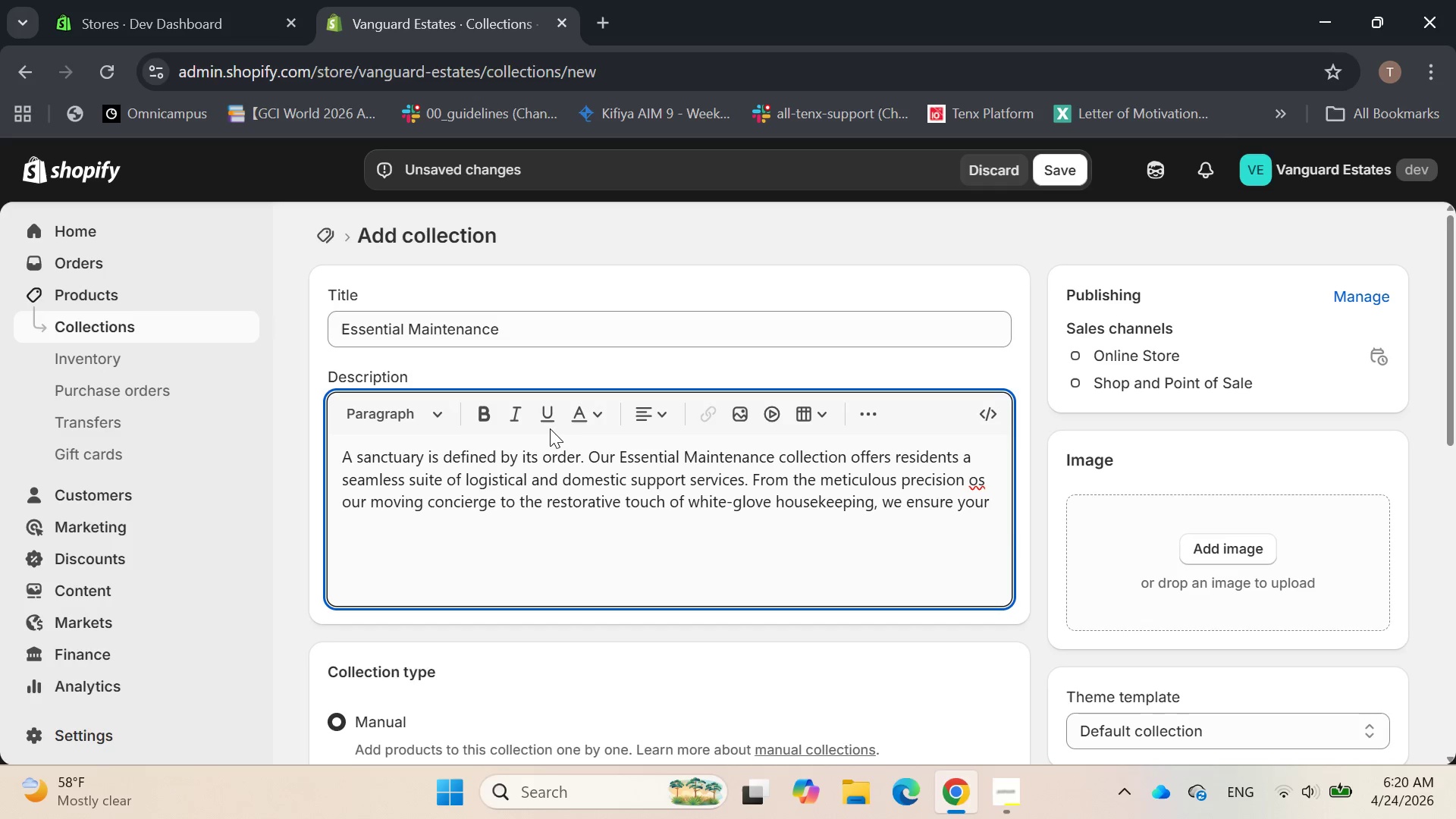 
key(Backspace)
 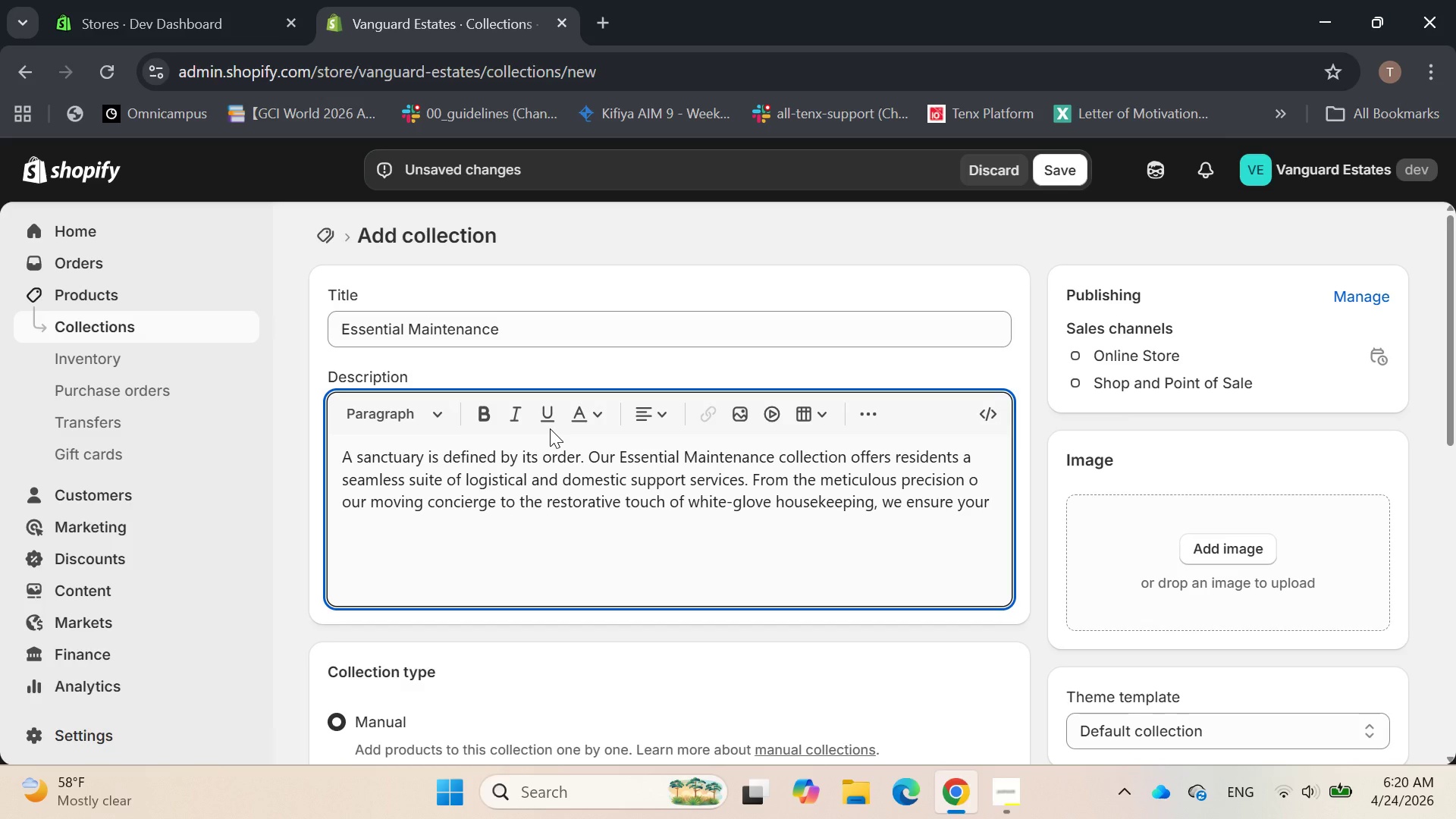 
key(F)
 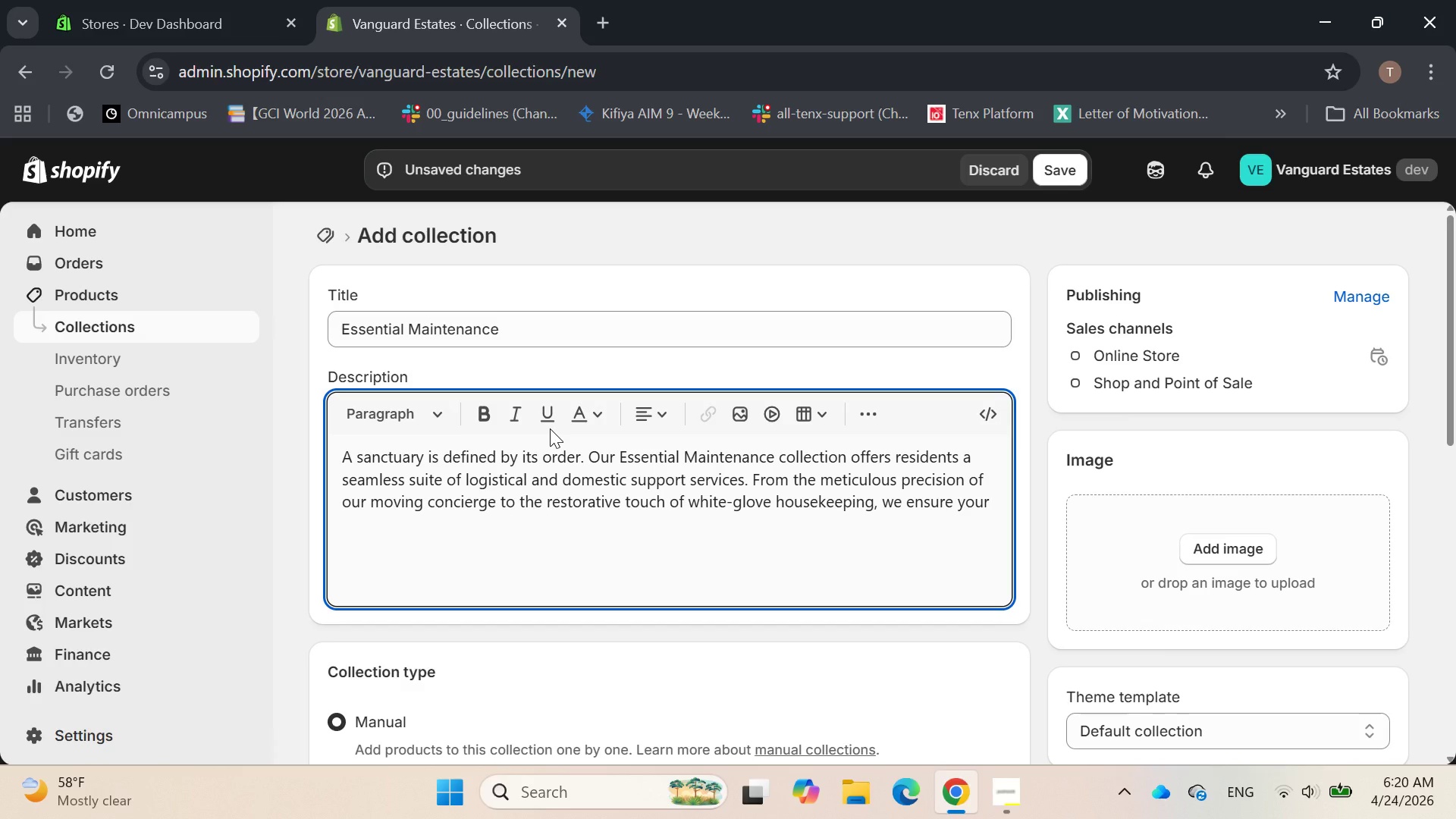 
key(ArrowDown)
 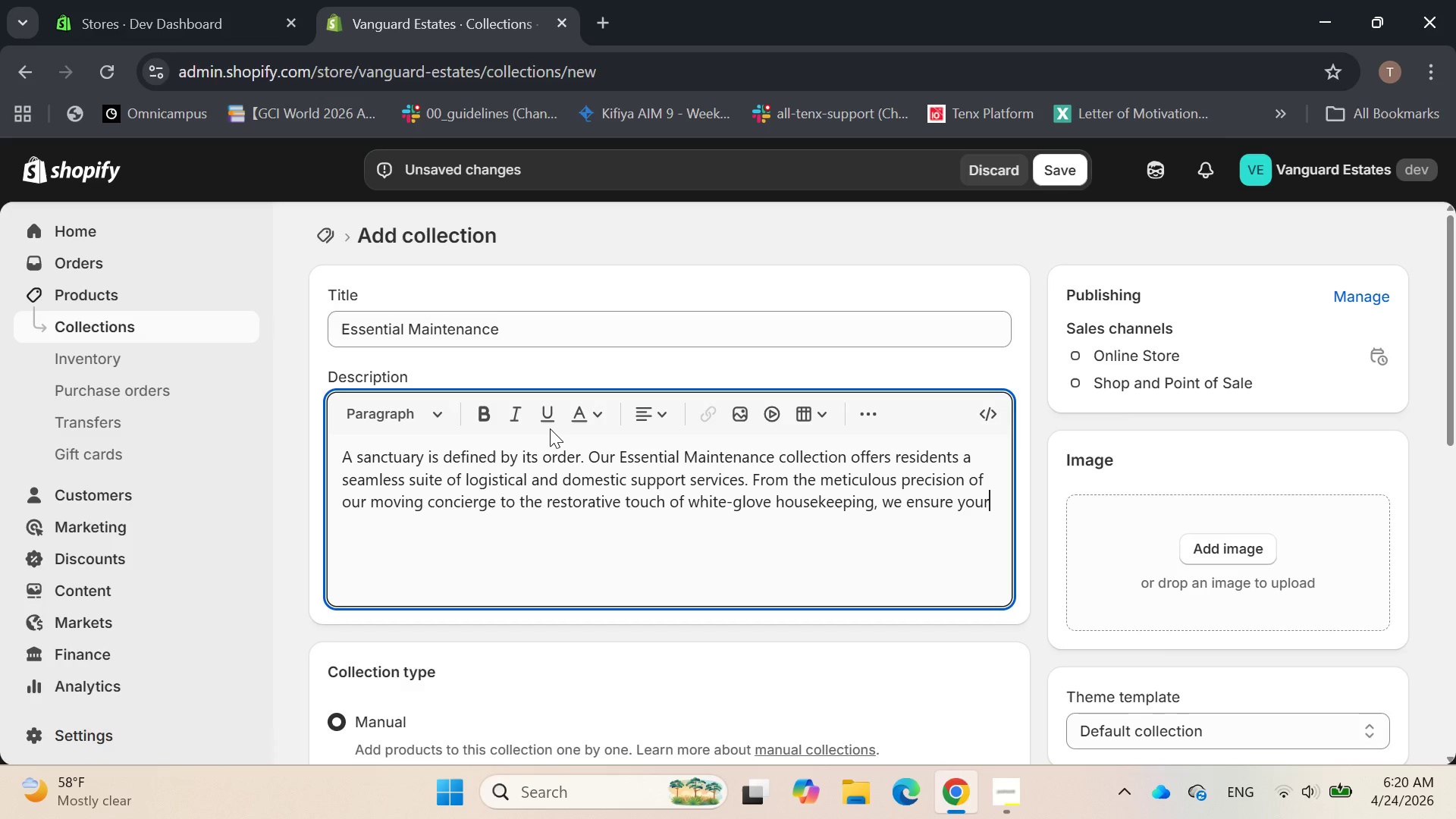 
key(ArrowRight)
 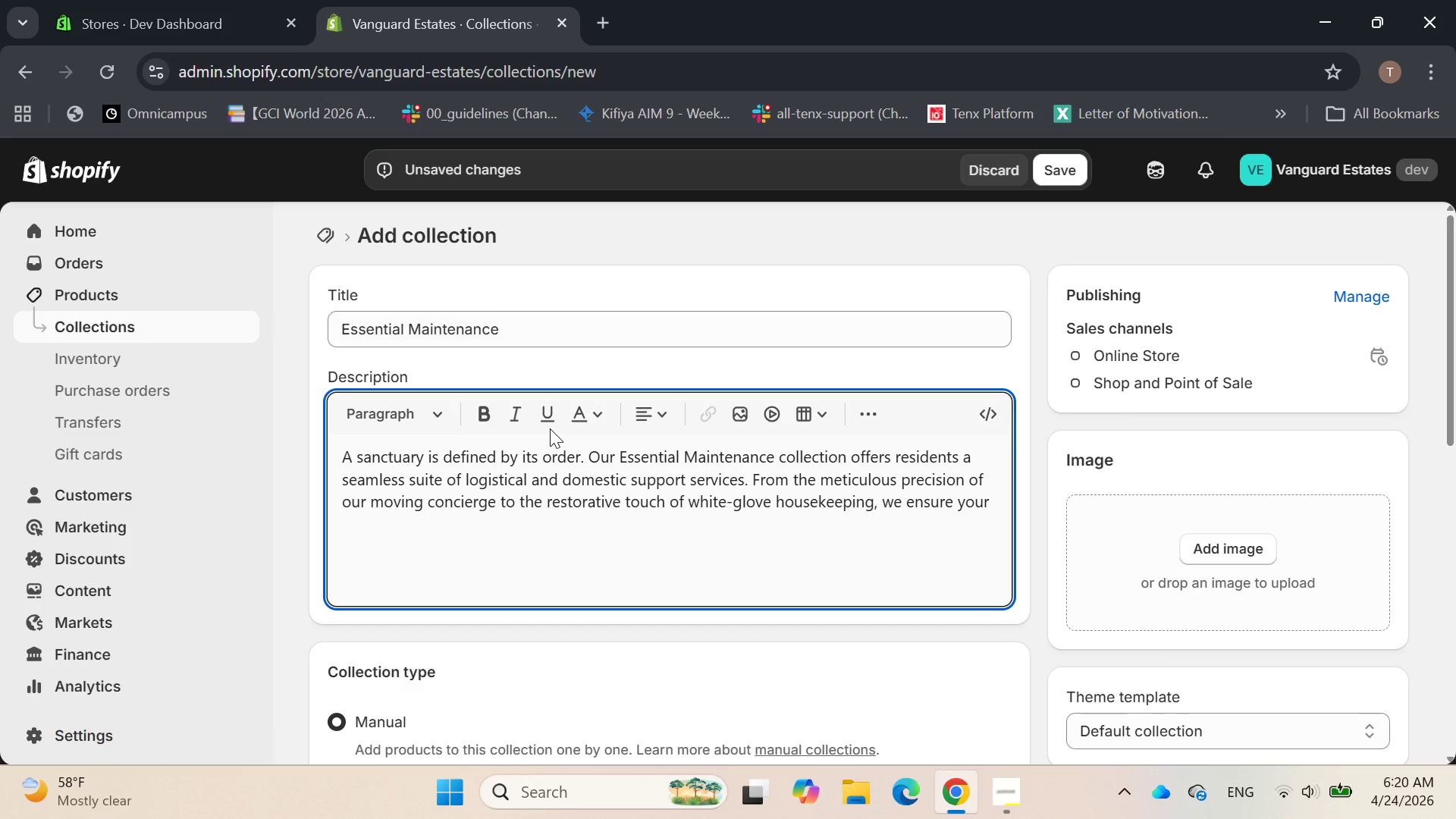 
type( home remains an effortless reflection of yout )
key(Backspace)
key(Backspace)
type(r lifestyle.)
 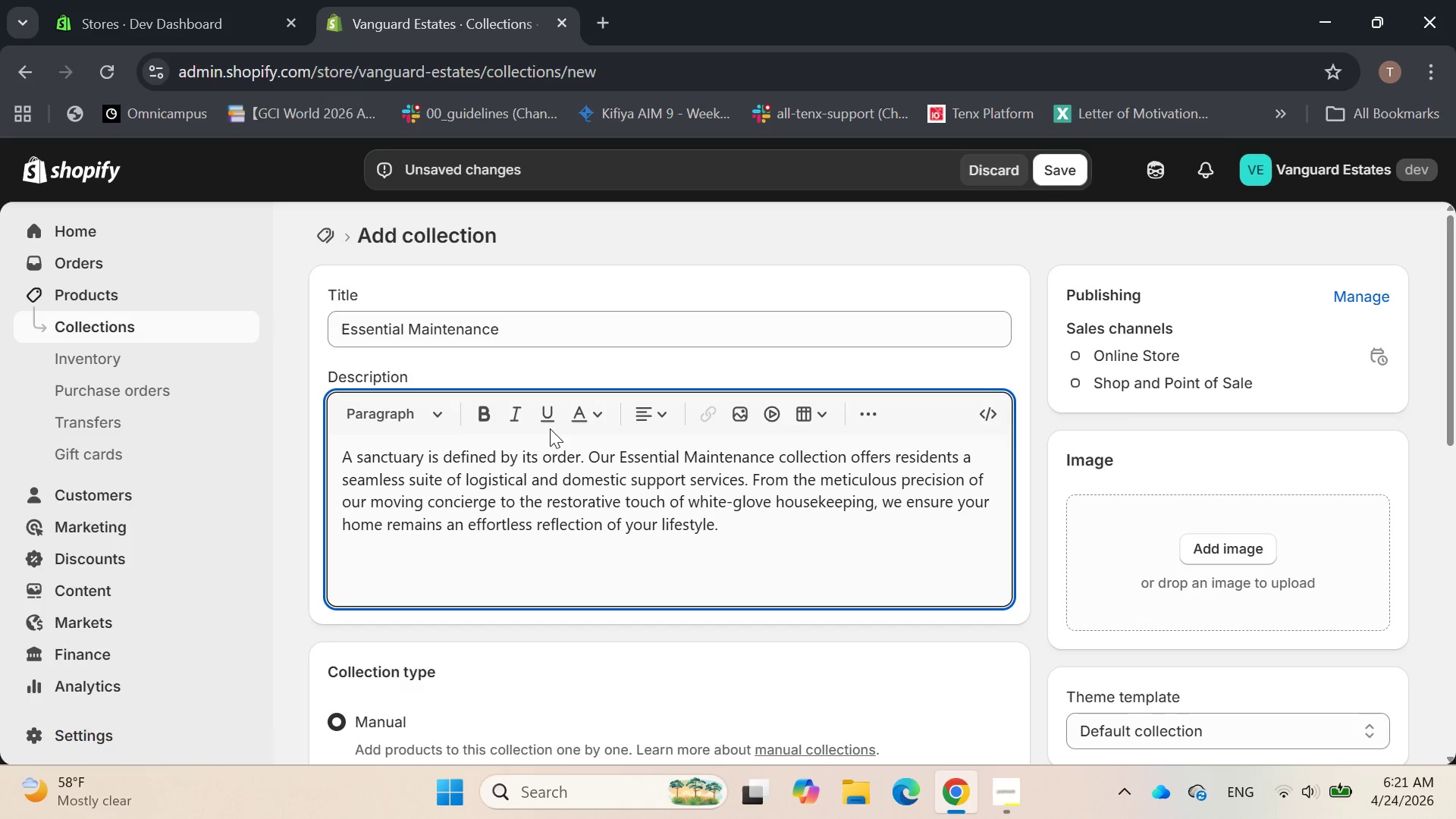 
scroll: coordinate [676, 438], scroll_direction: down, amount: 4.0
 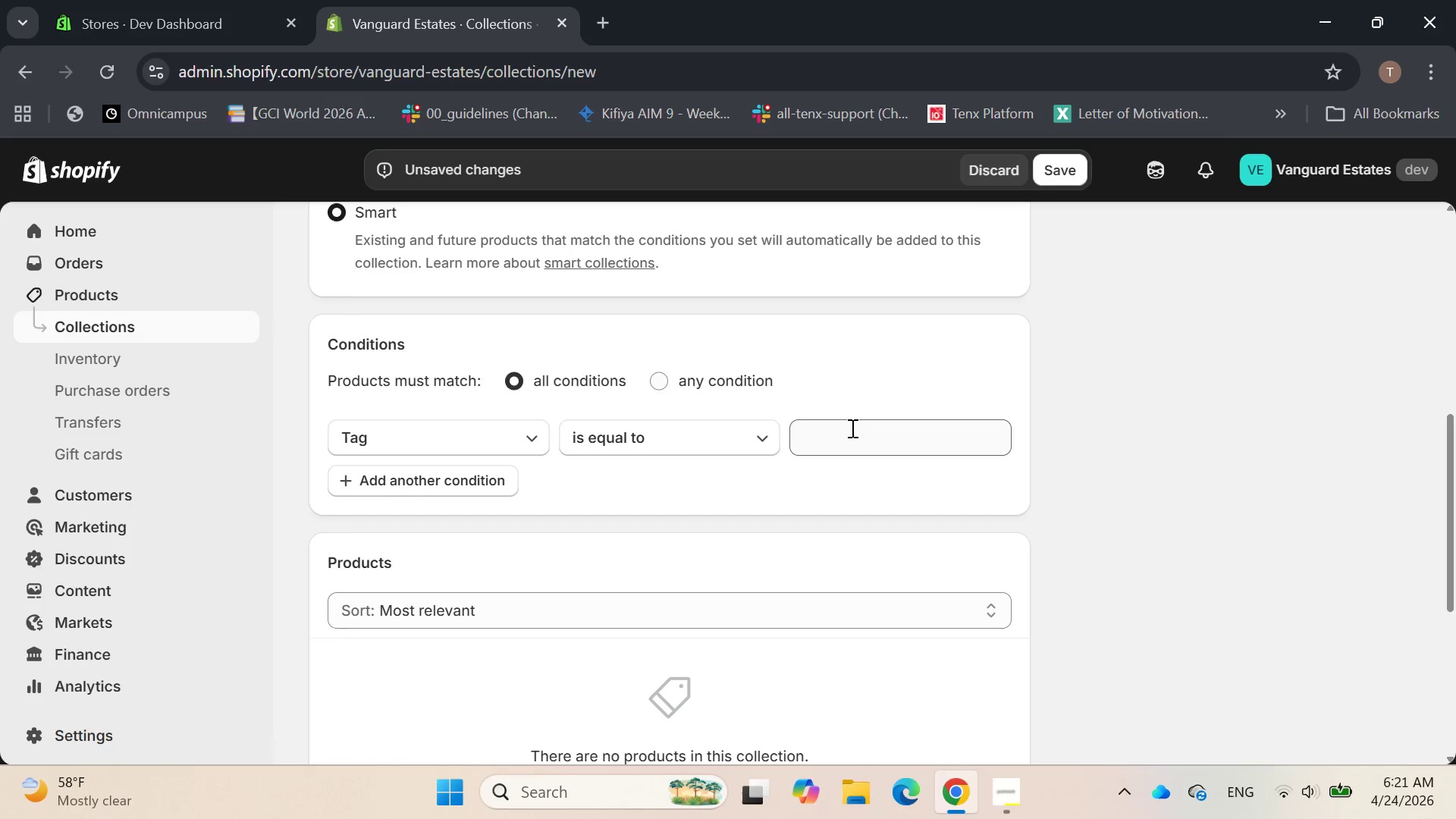 
left_click([849, 431])
 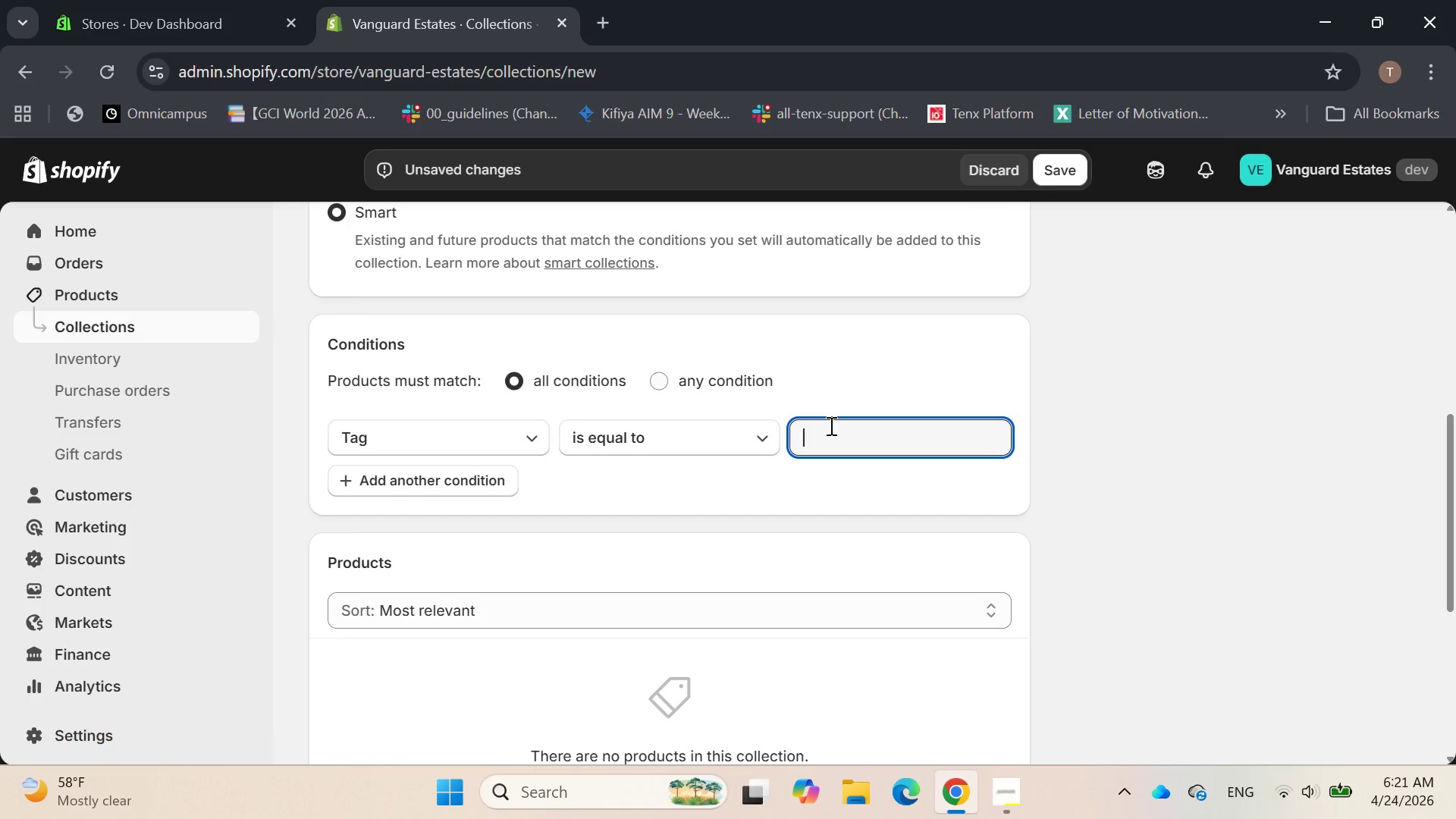 
type(ese)
key(Backspace)
type(sential)
 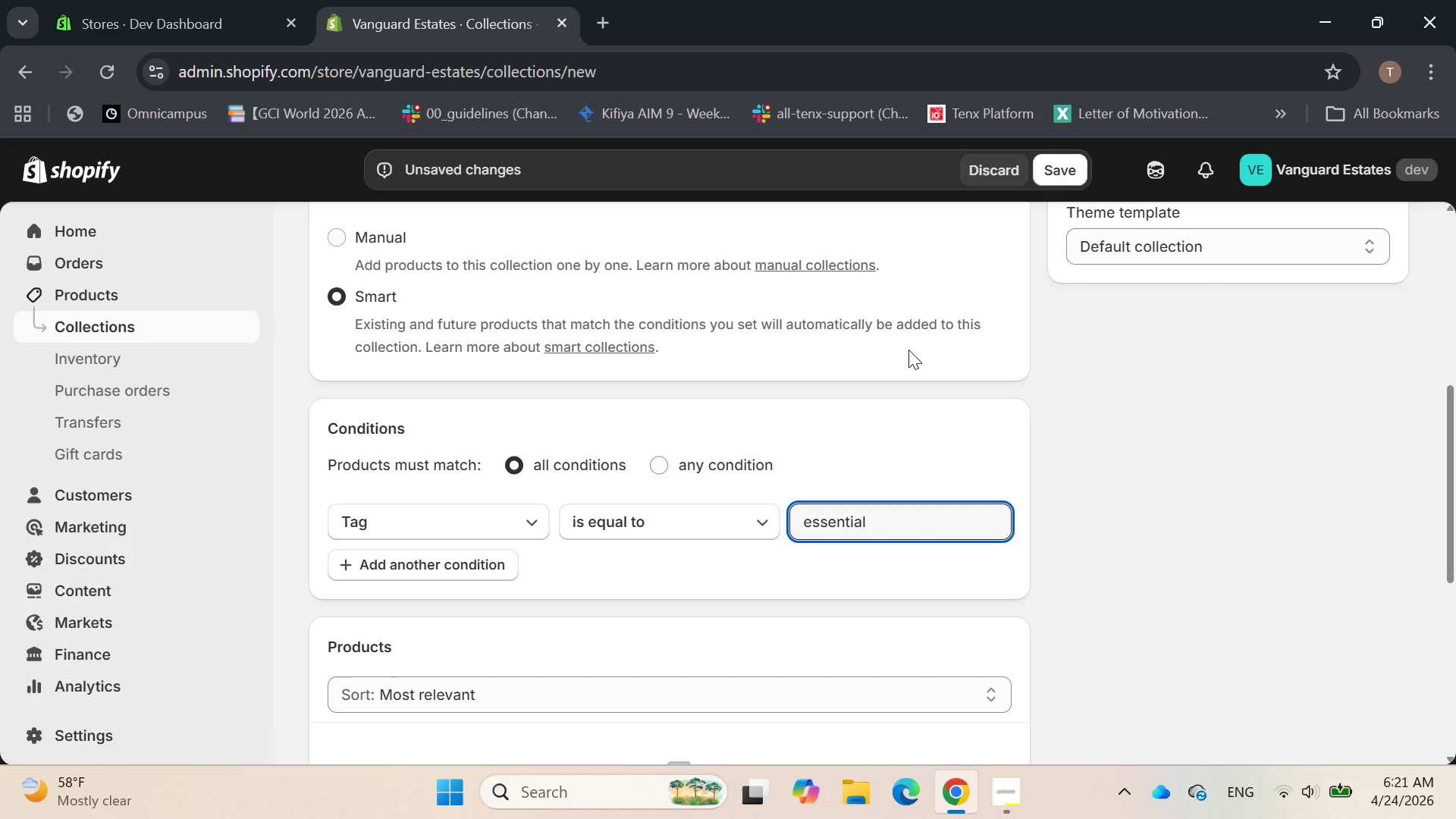 
wait(7.67)
 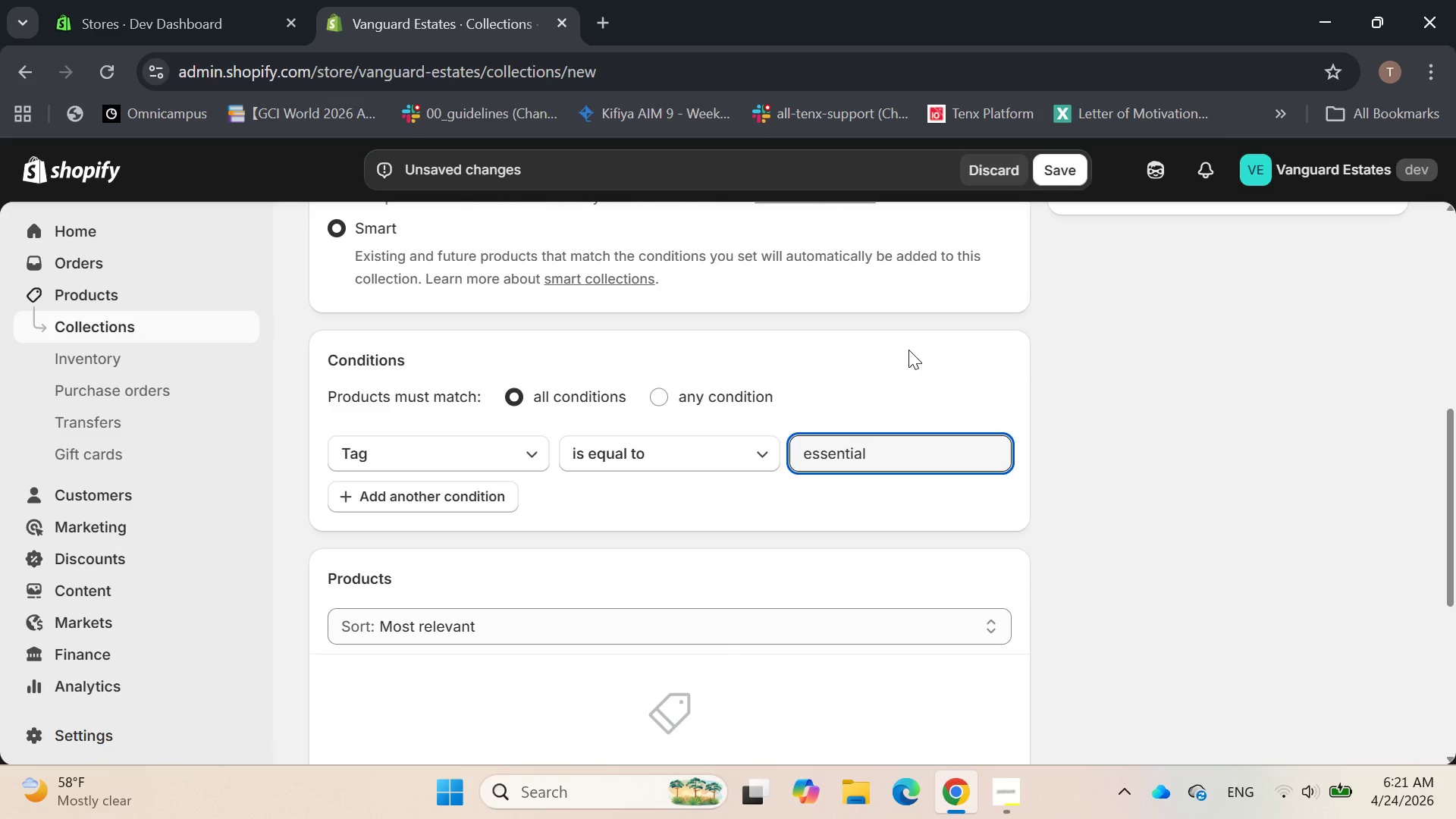 
type(-mai)
key(Backspace)
key(Backspace)
type(aintenance)
 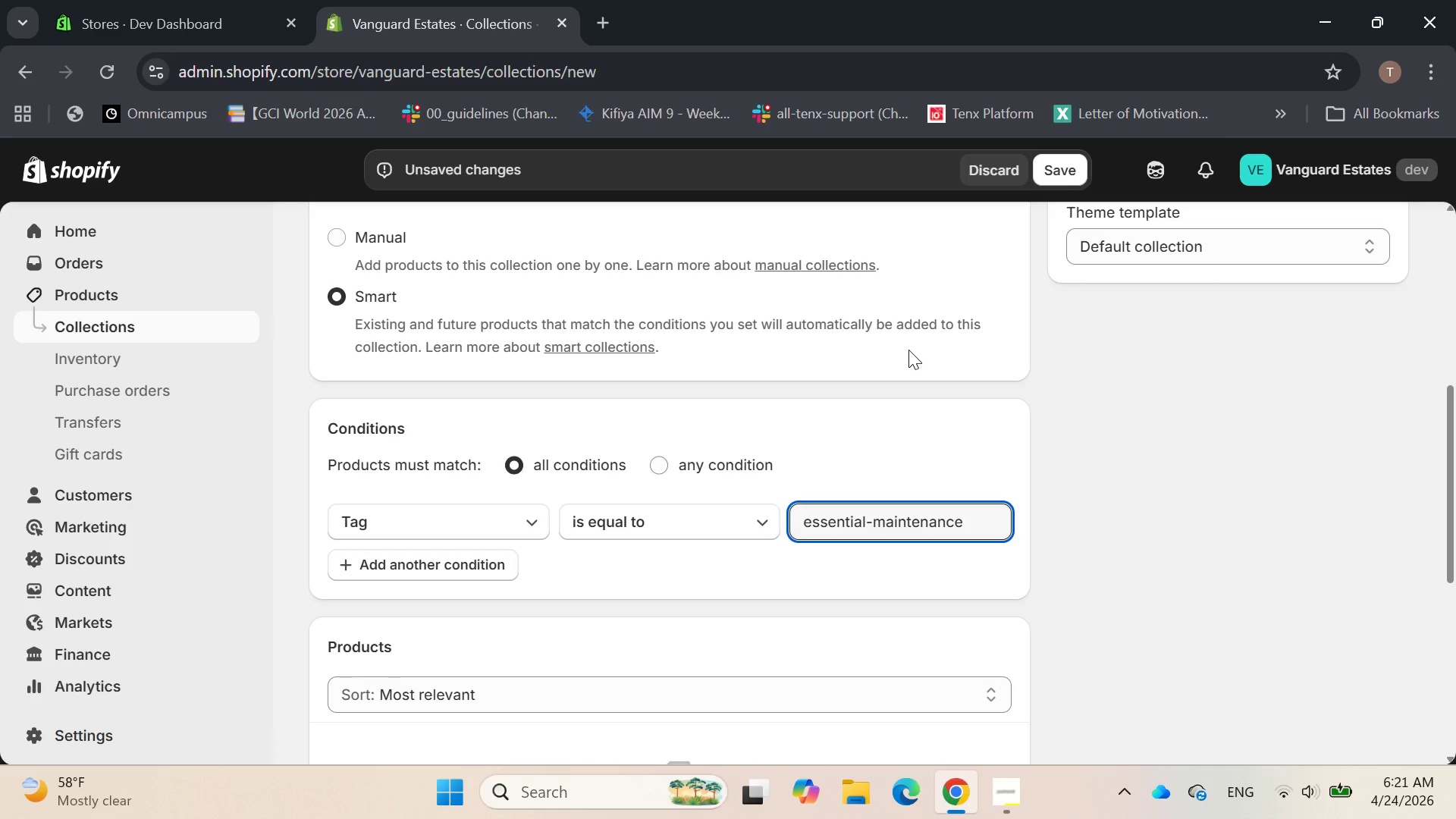 
wait(6.56)
 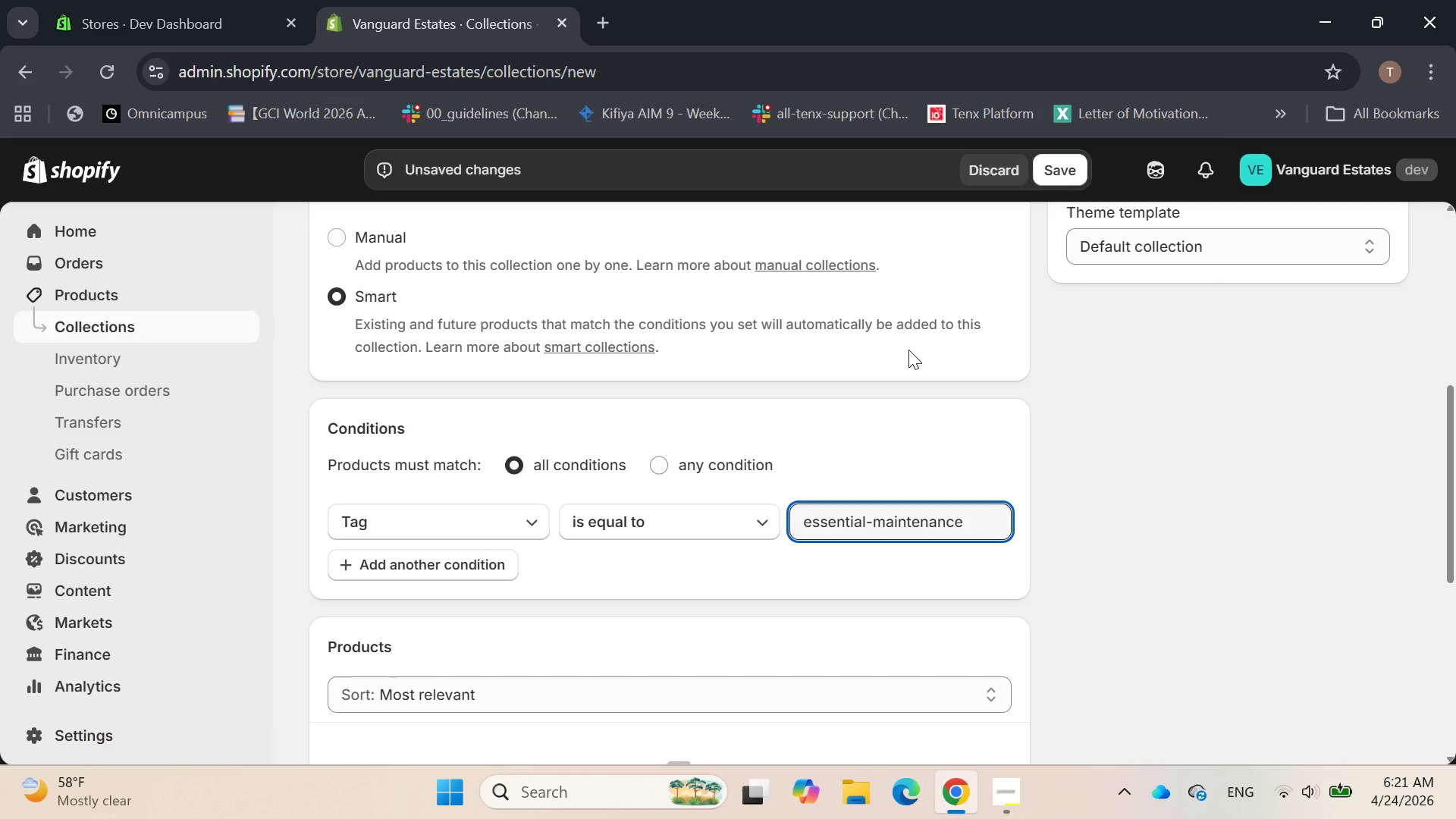 
mouse_move([1047, 193])
 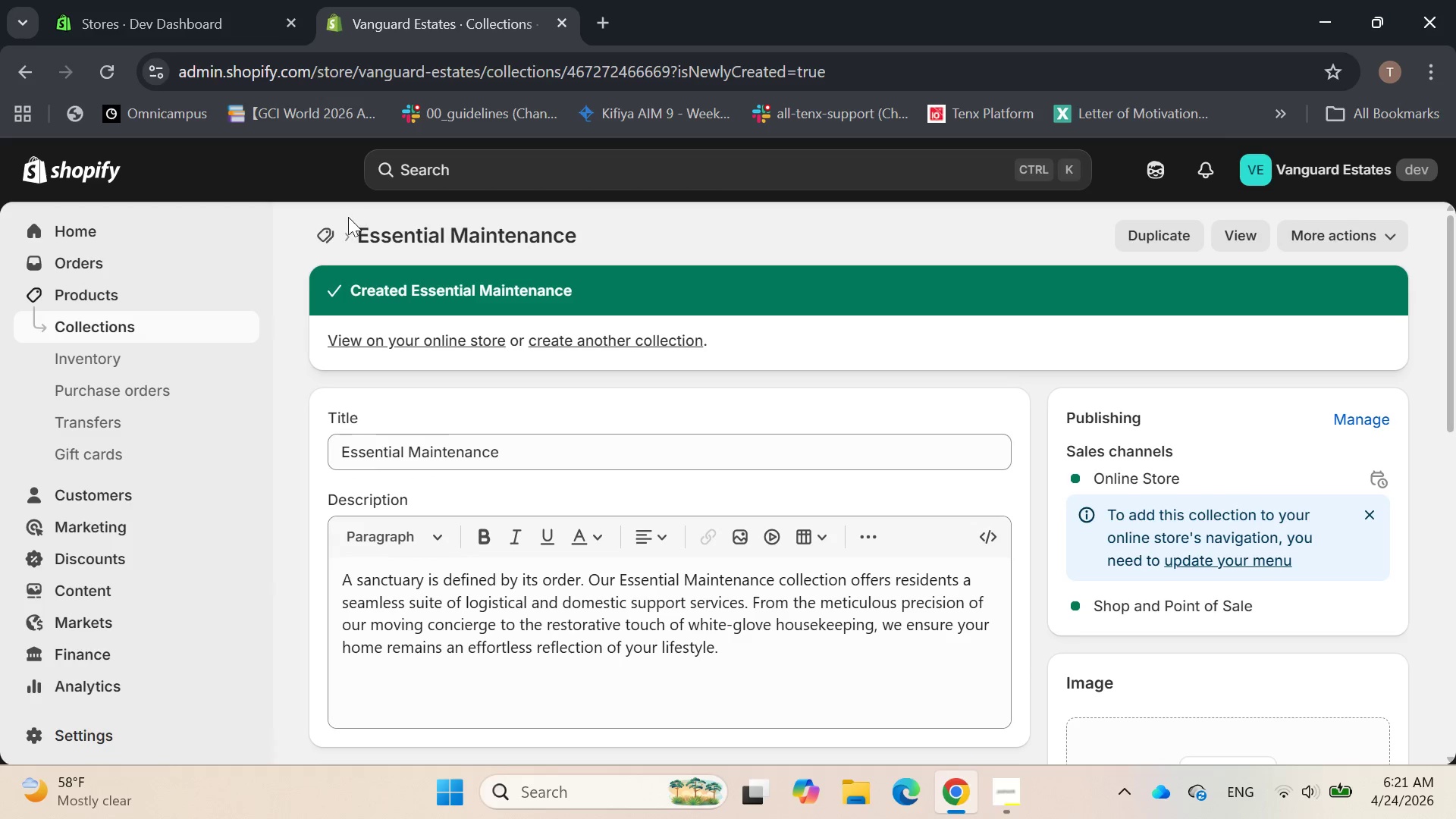 
left_click([331, 233])
 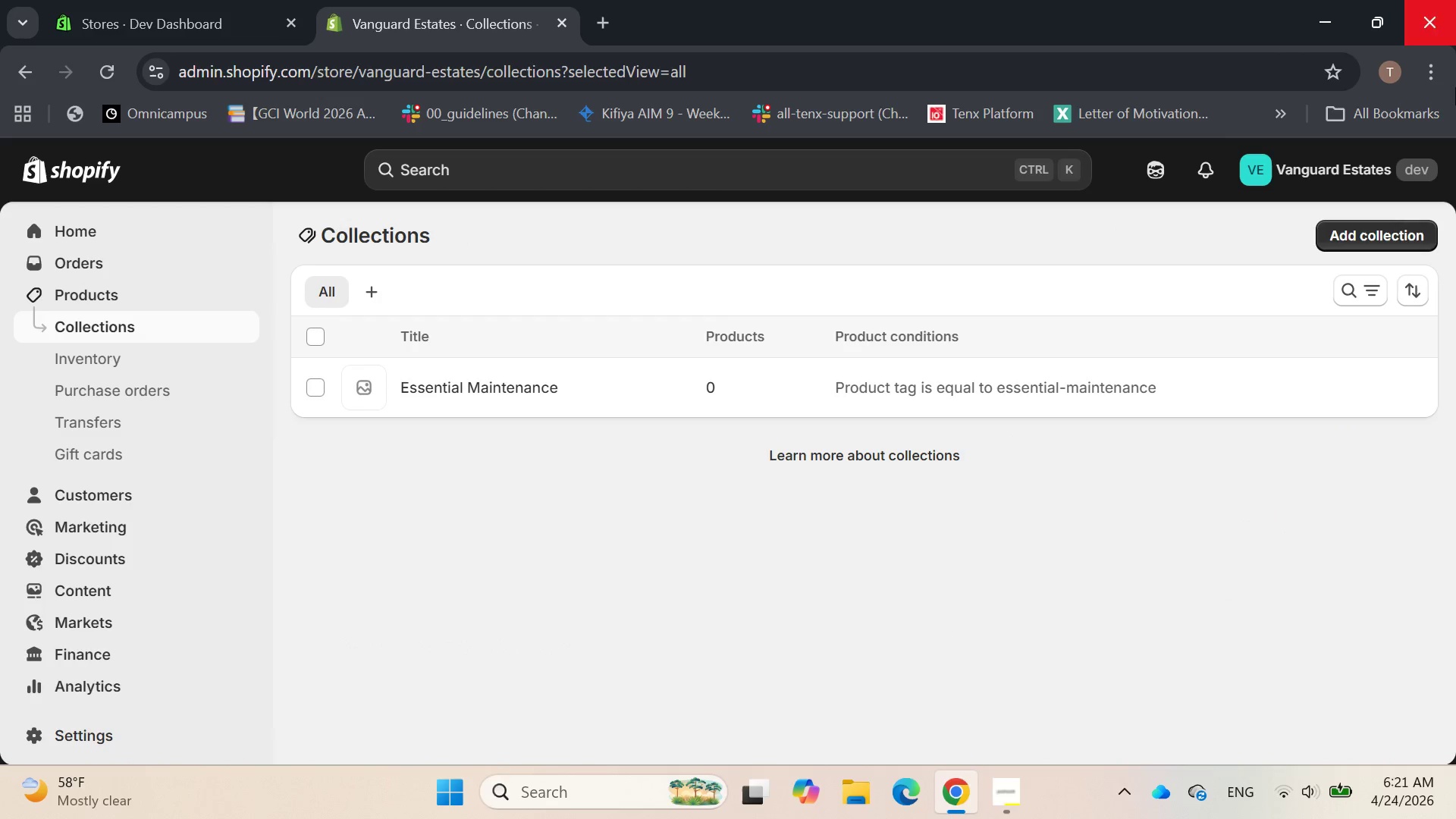 
mouse_move([1376, 240])
 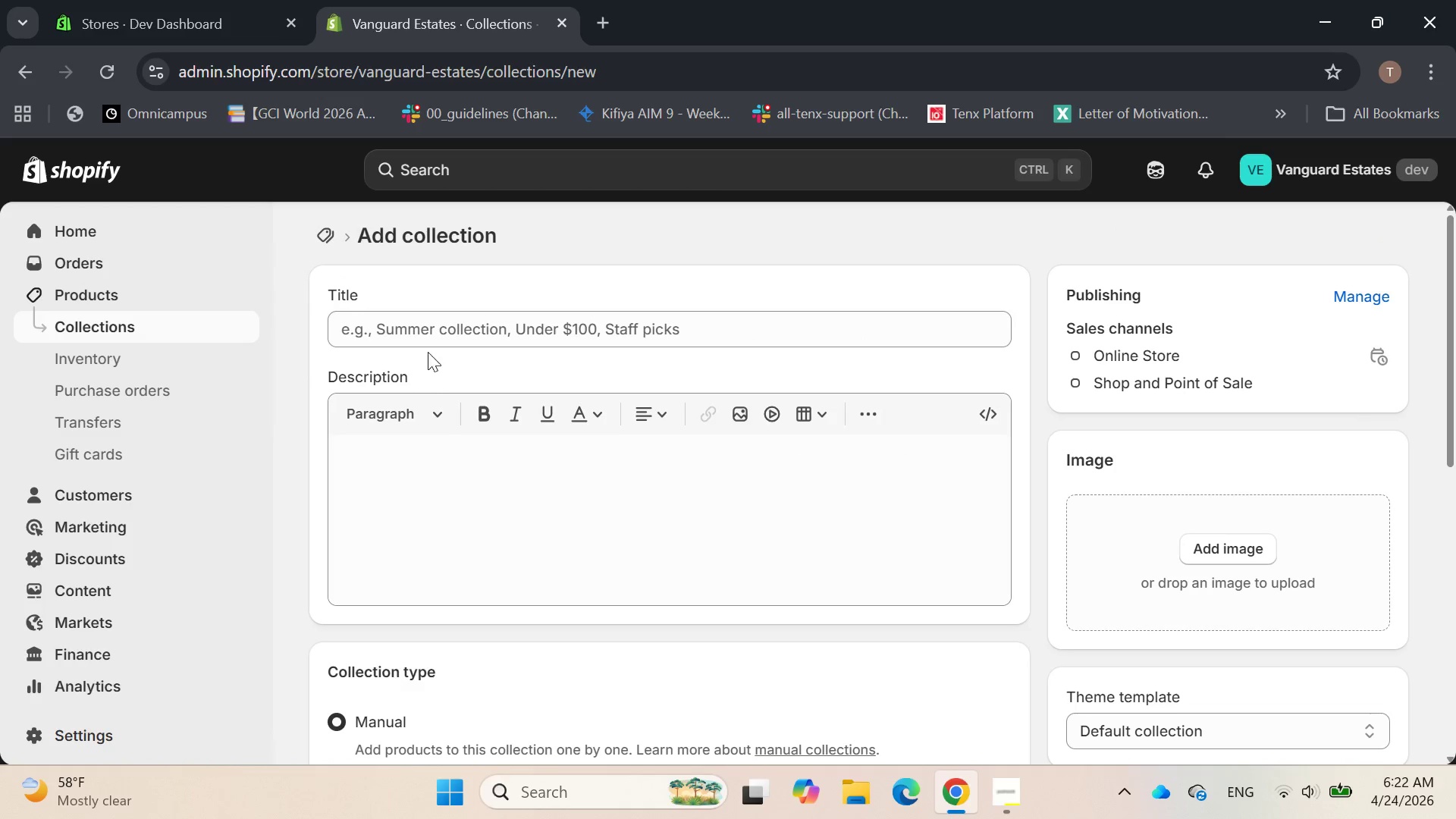 
left_click([452, 325])
 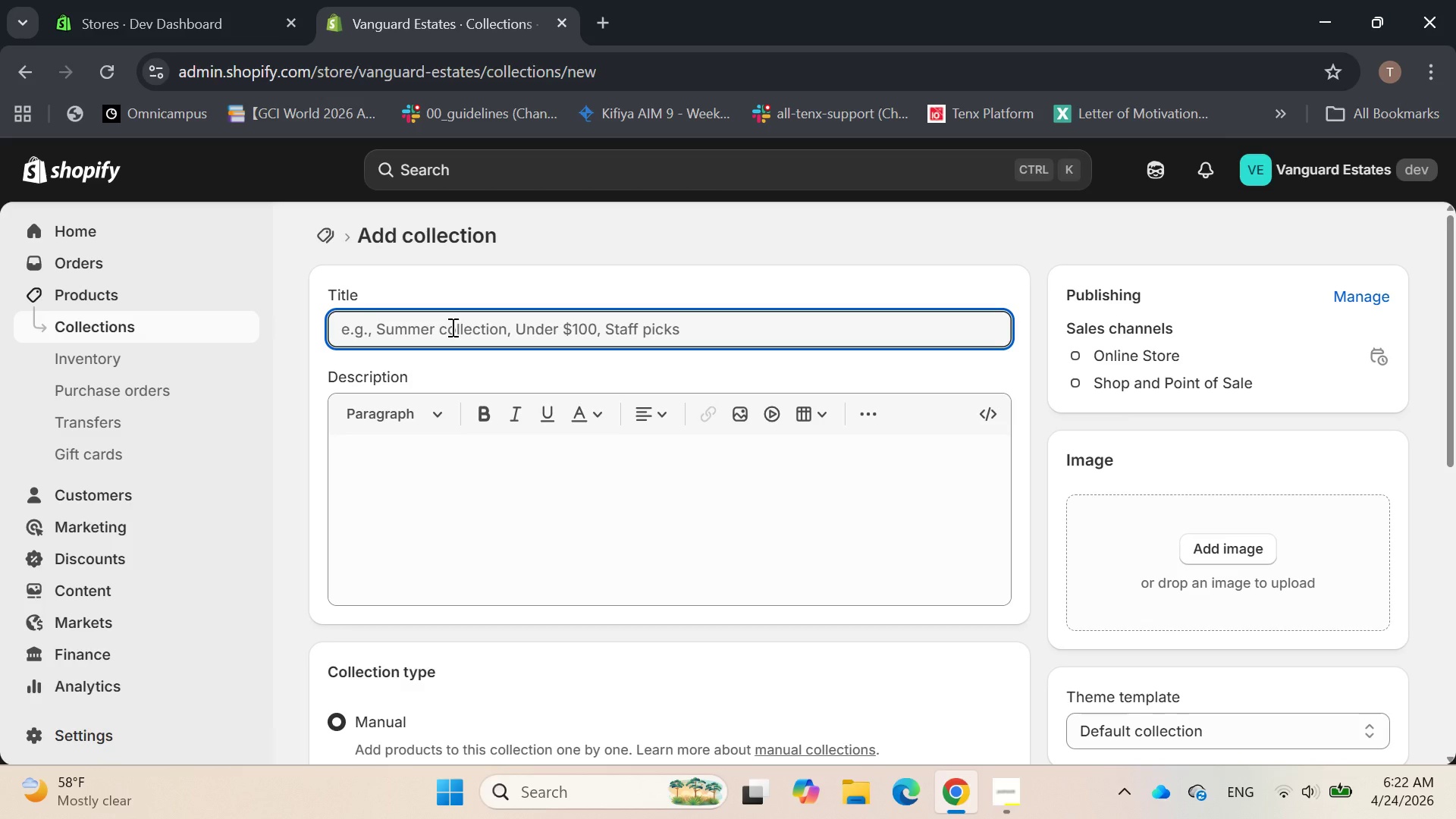 
type(Wellness & Leisure)
 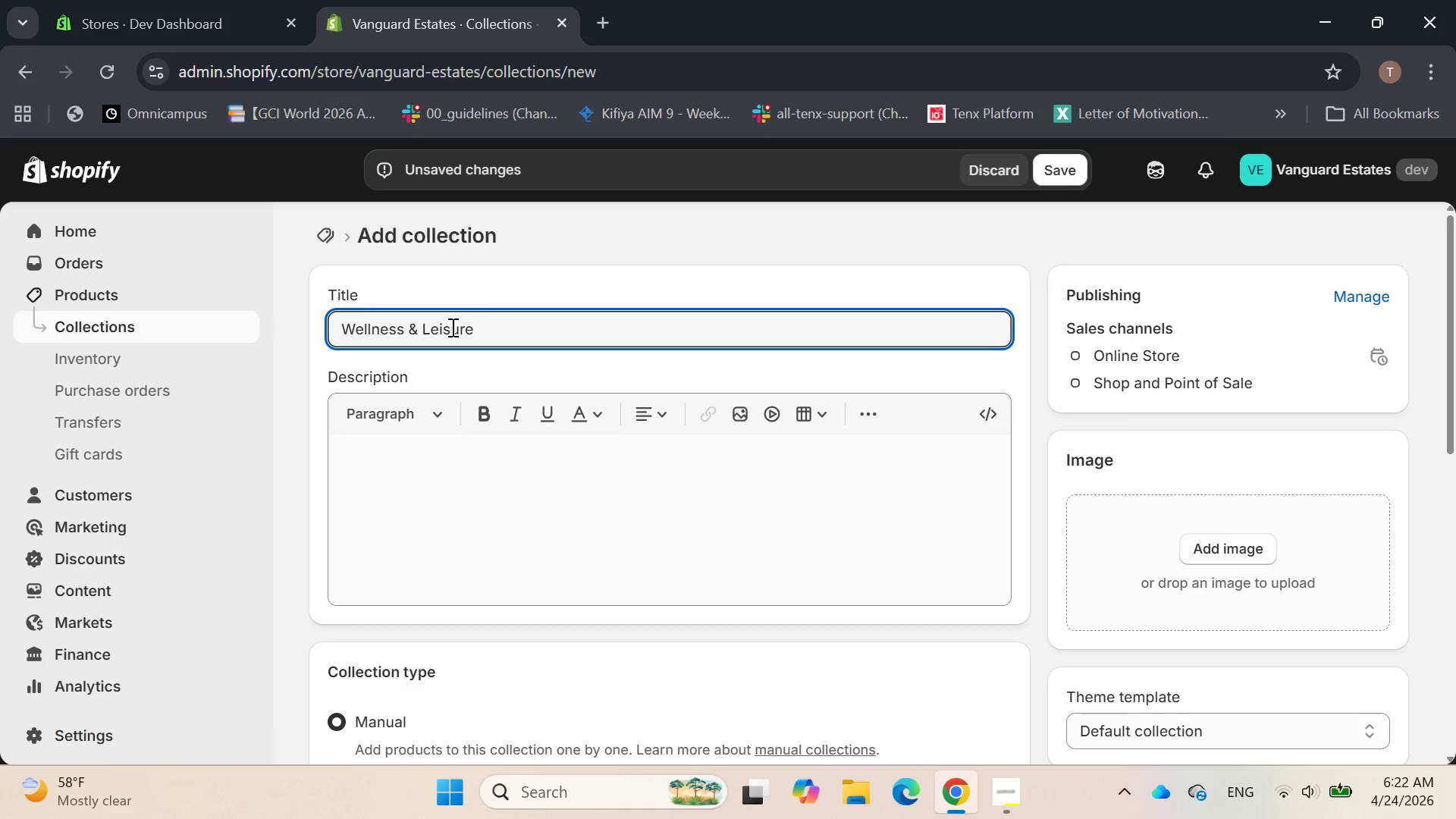 
key(Enter)
 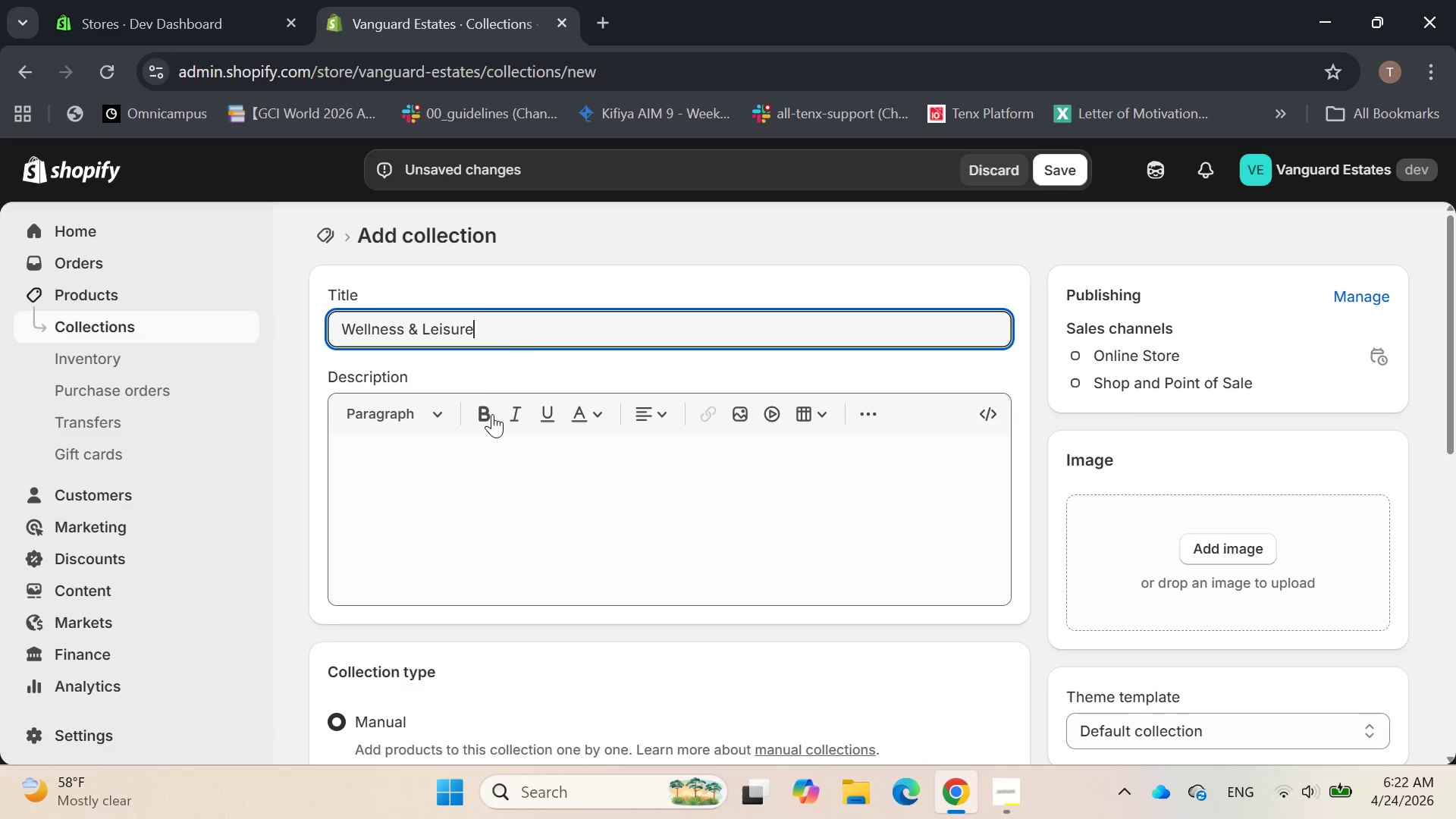 
left_click([407, 480])
 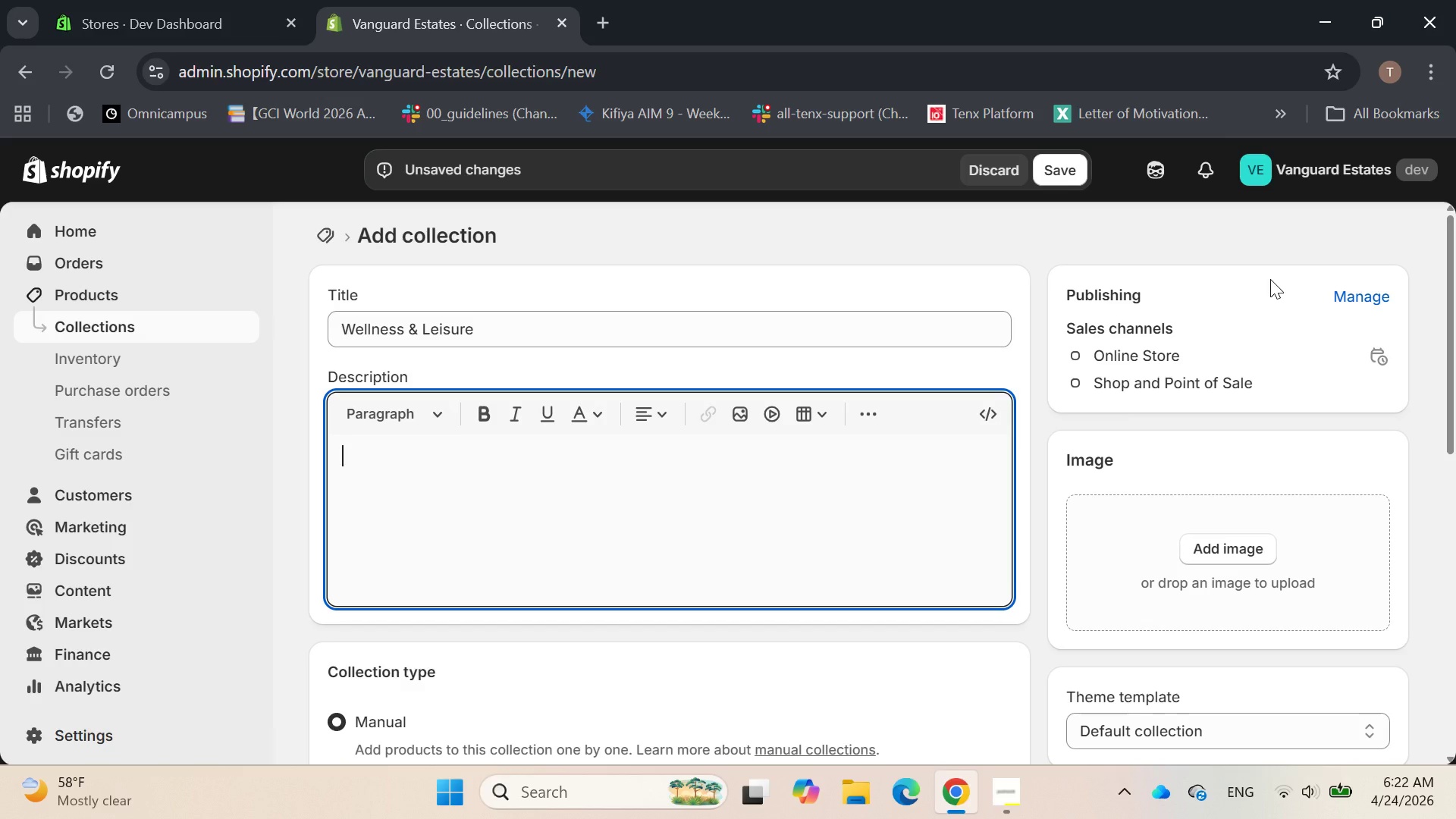 
wait(5.28)
 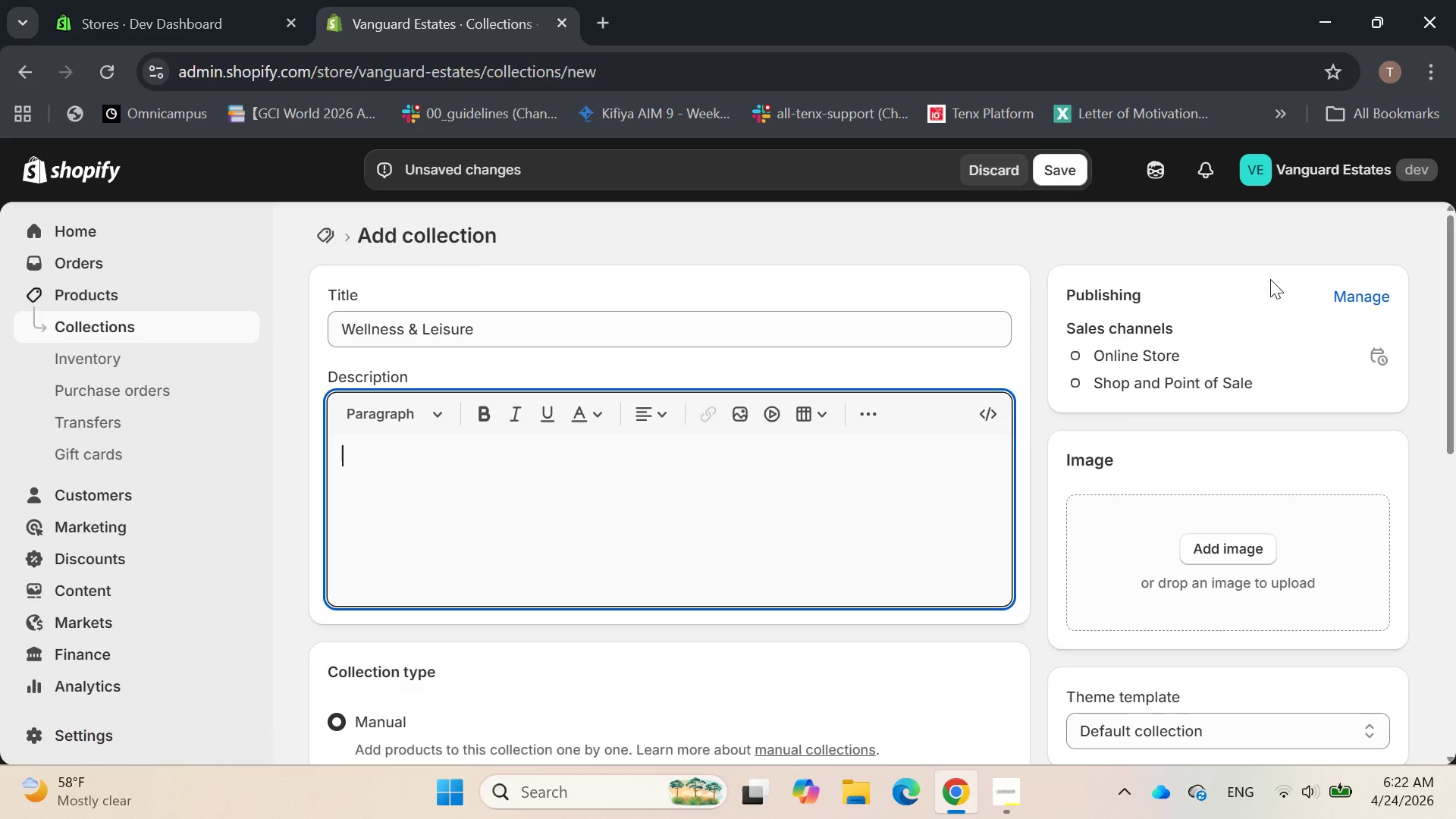 
type(Curated exprience )
 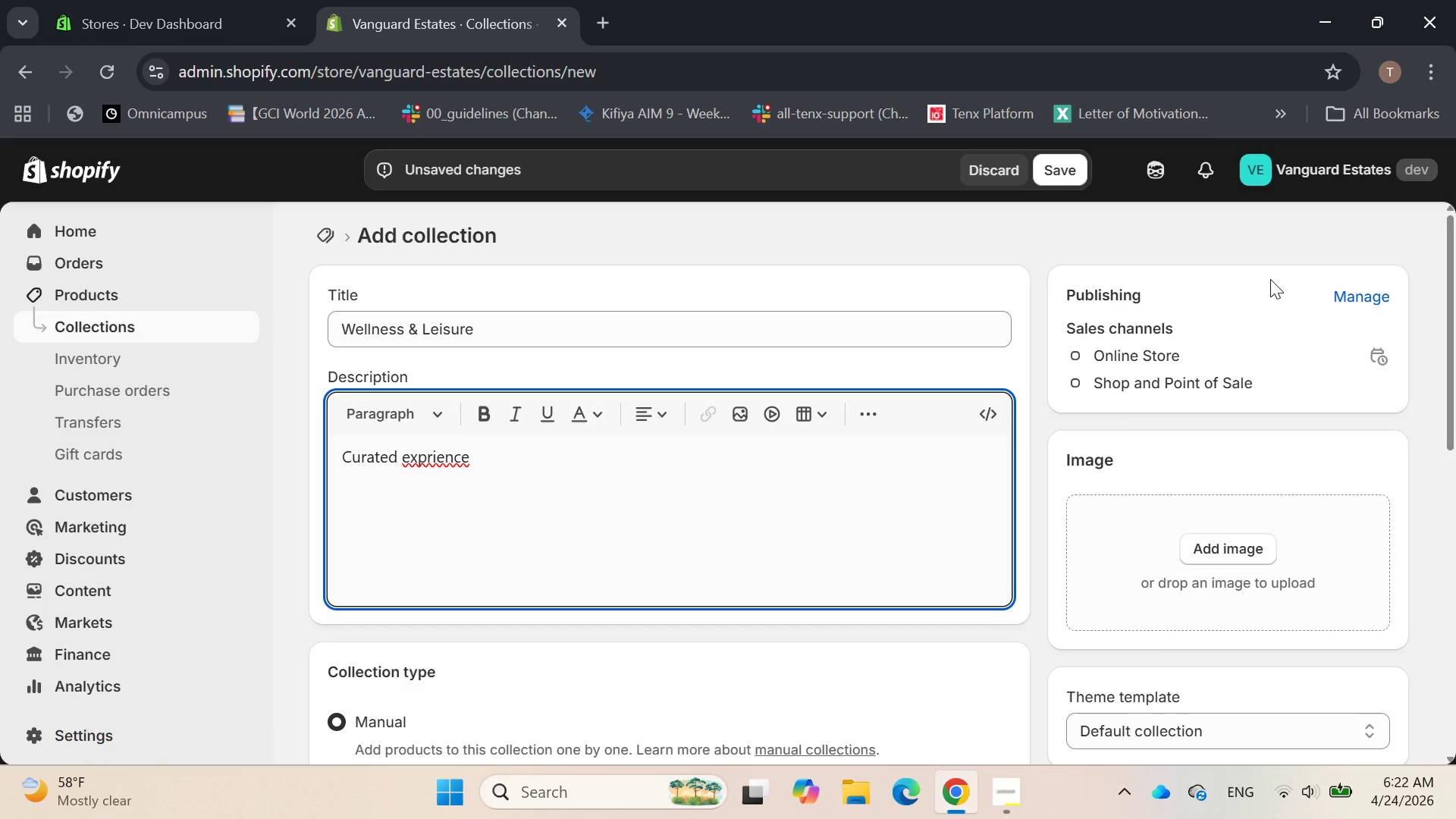 
key(ArrowLeft)
 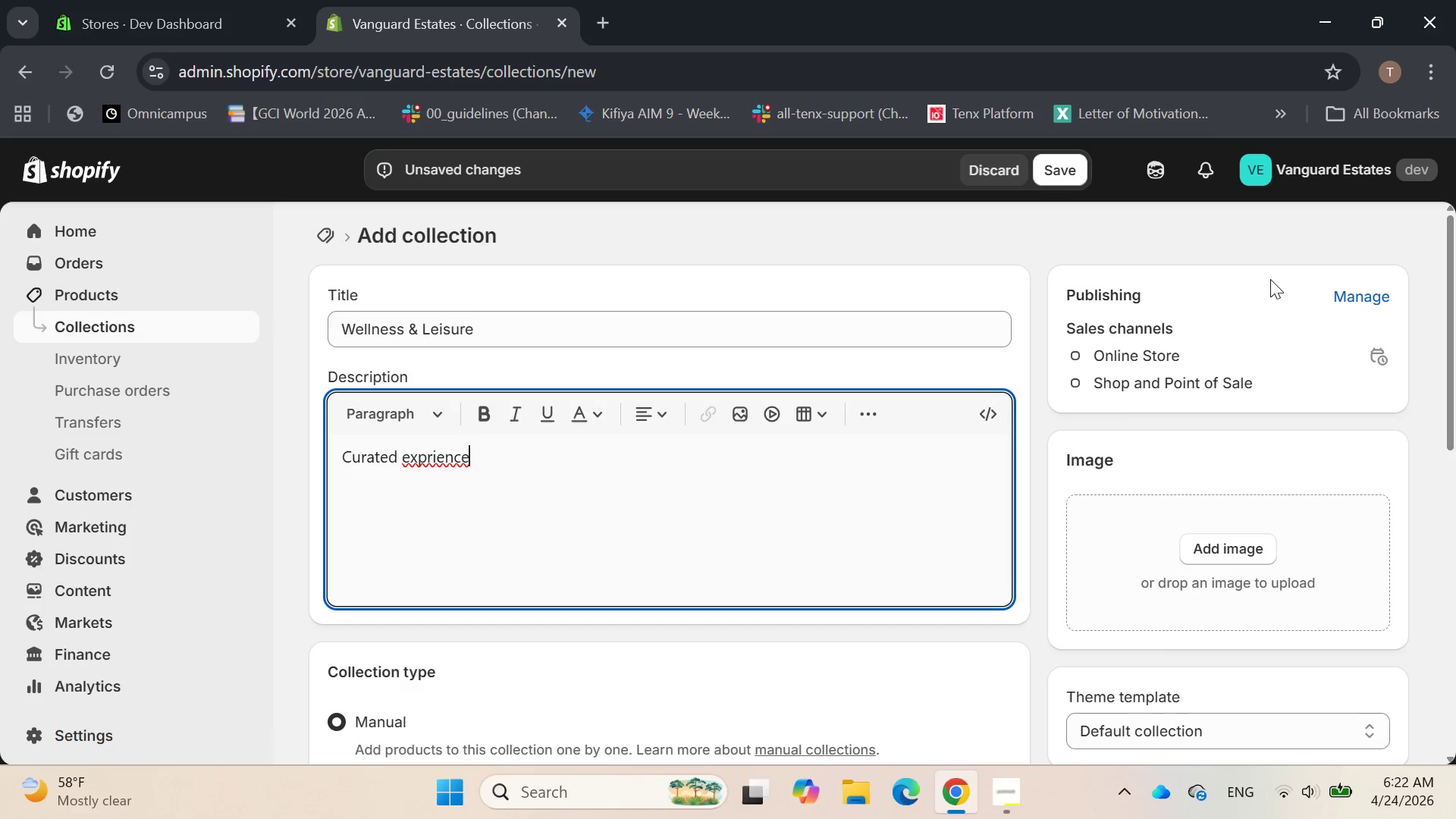 
key(ArrowLeft)
 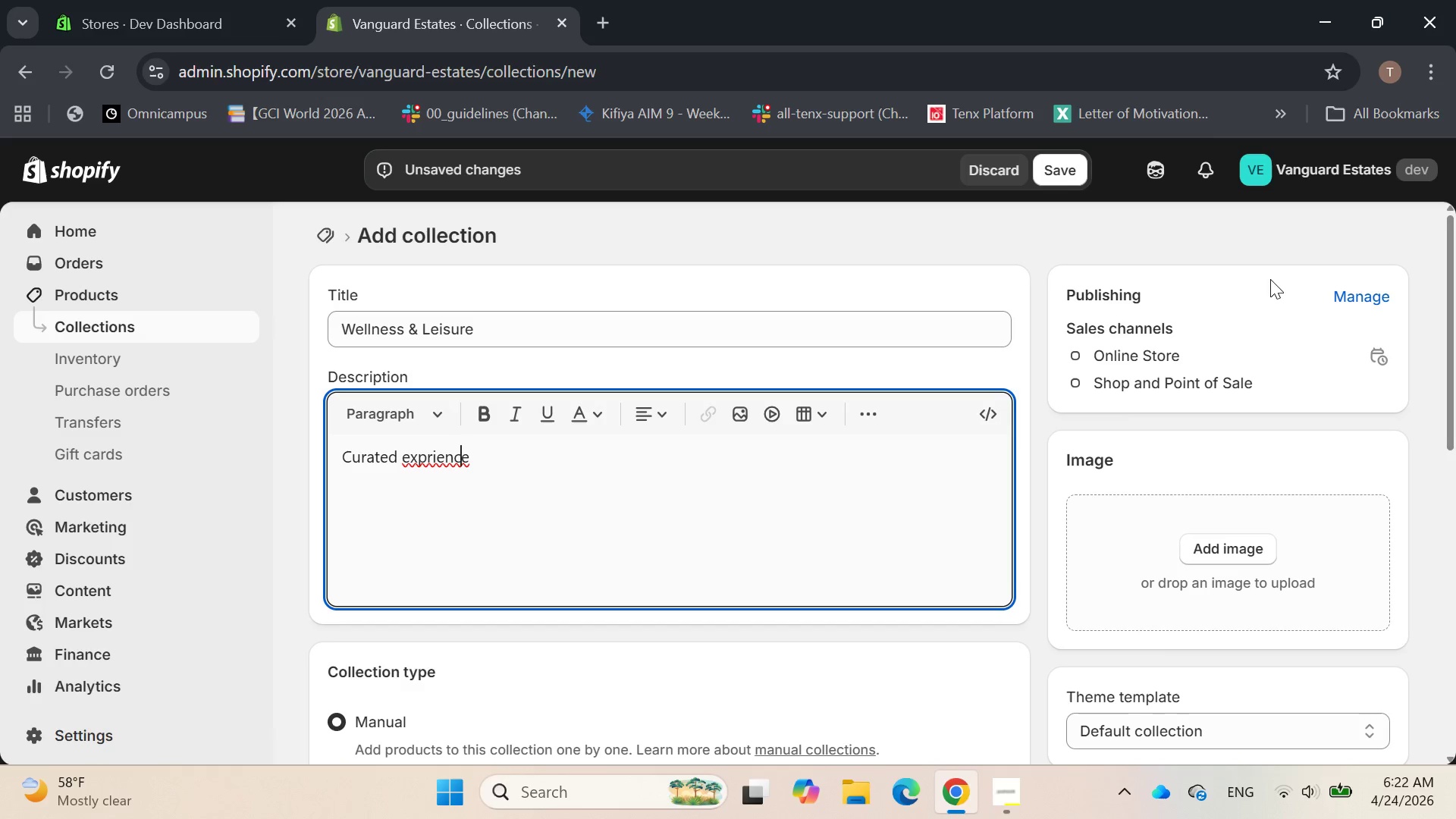 
key(ArrowLeft)
 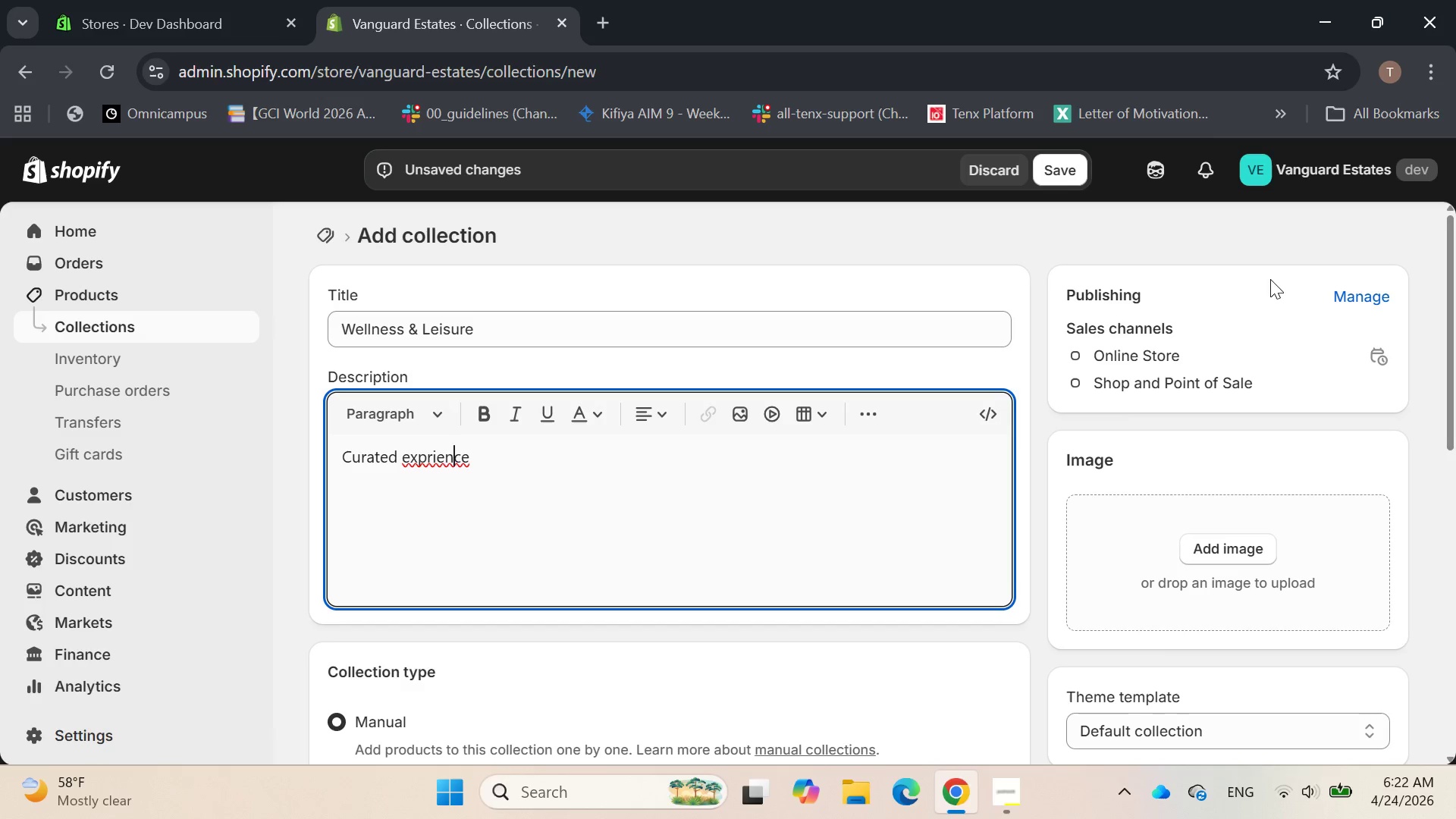 
key(ArrowLeft)
 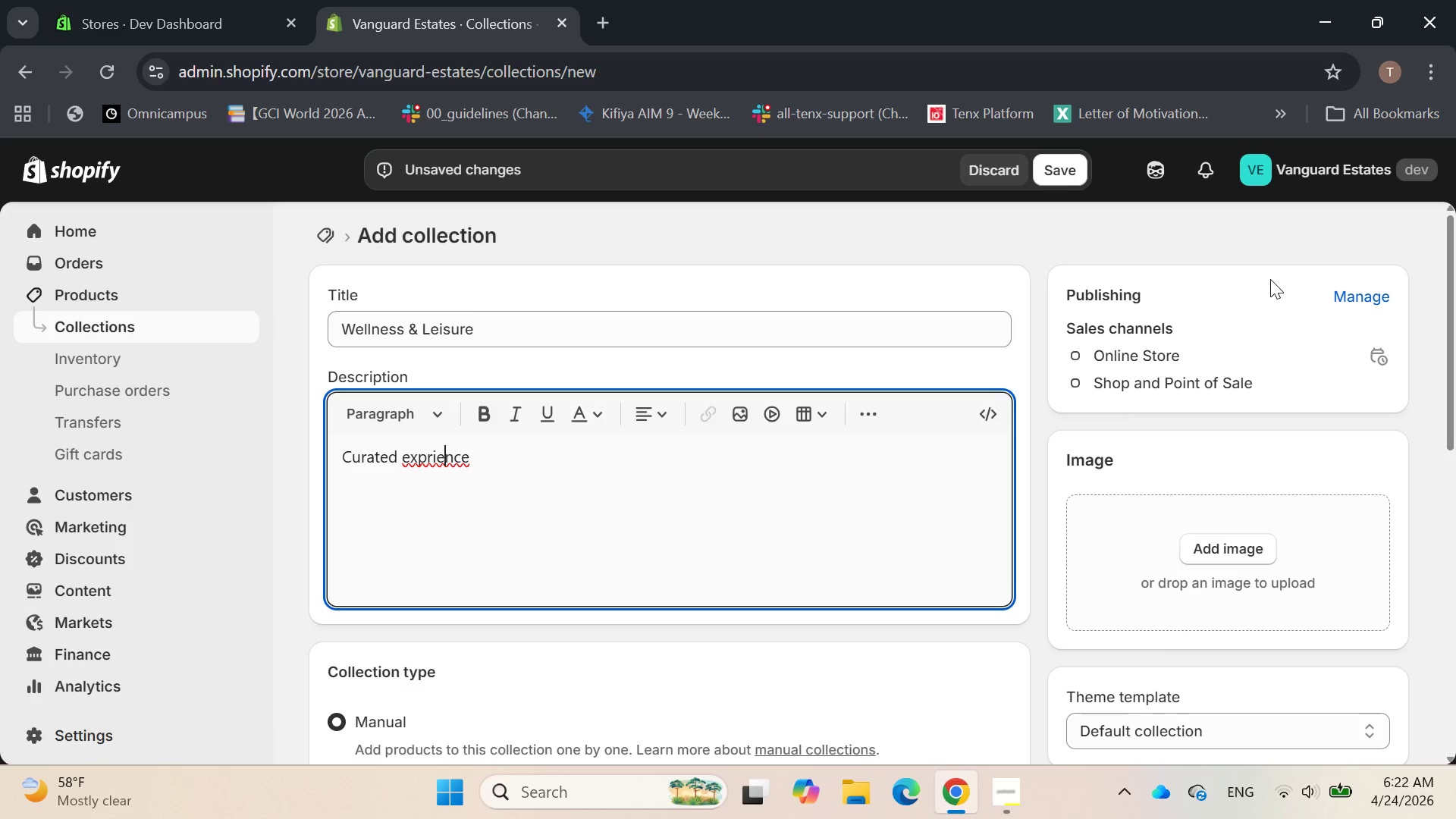 
key(ArrowLeft)
 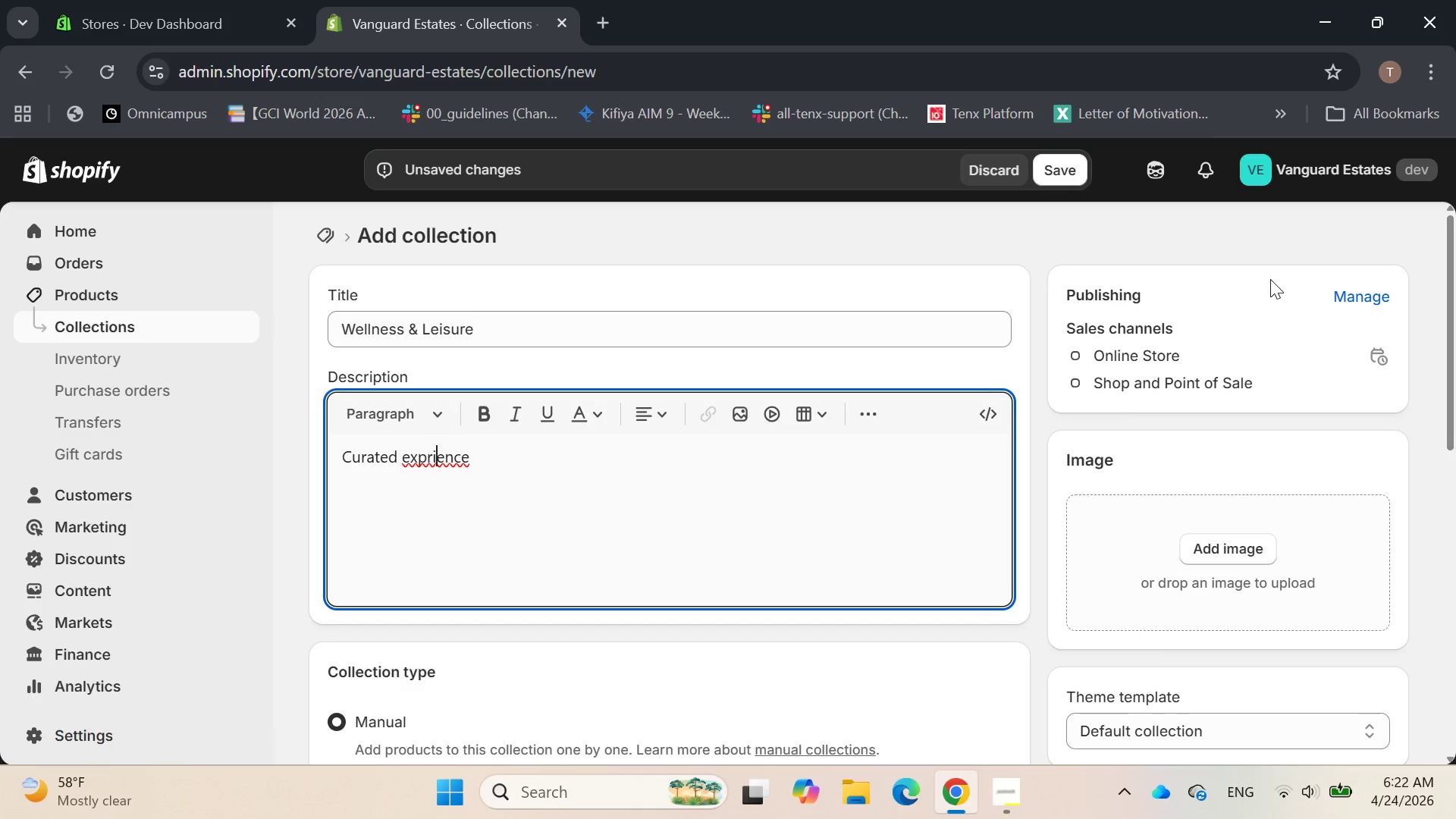 
key(ArrowLeft)
 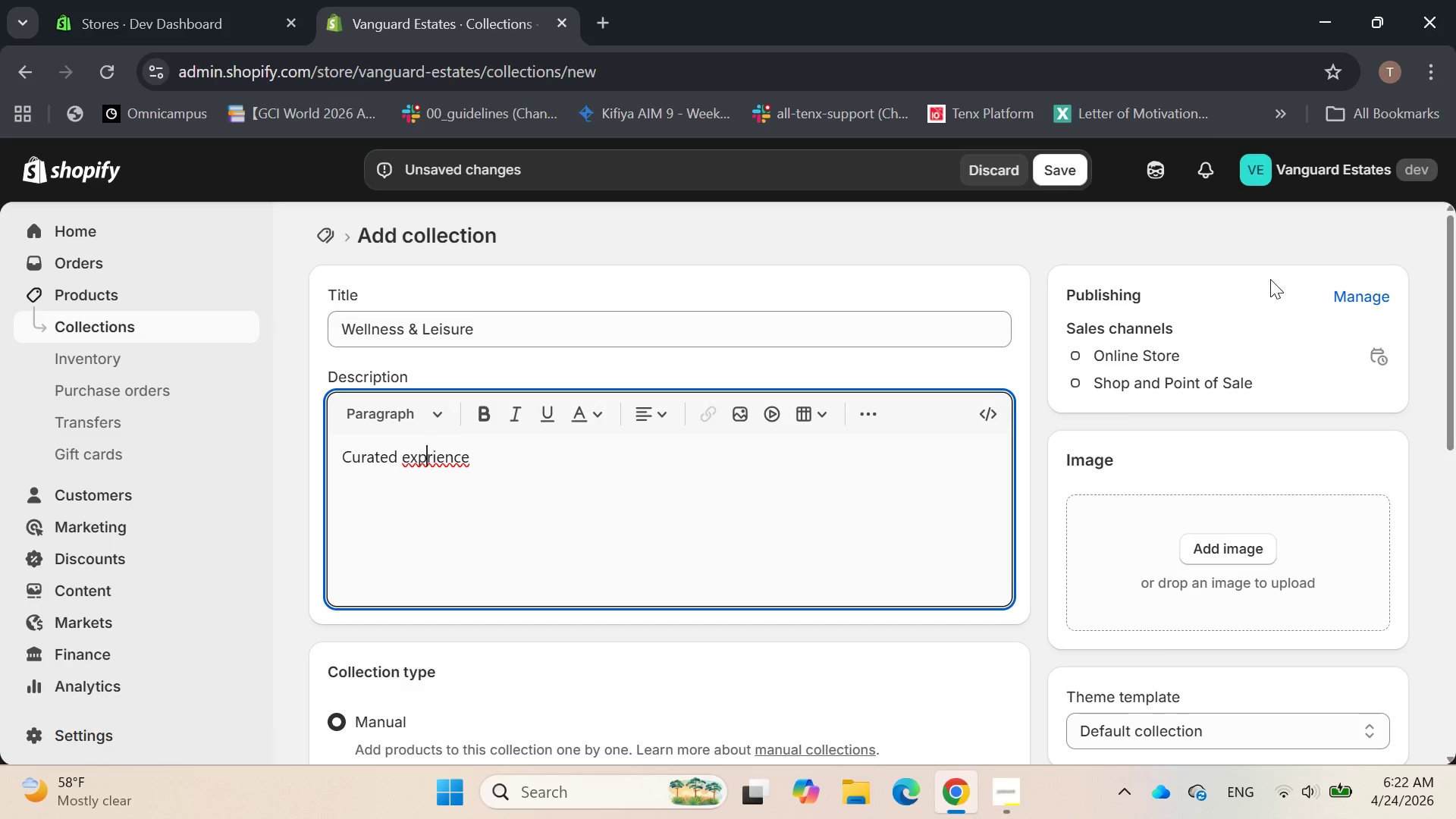 
key(ArrowLeft)
 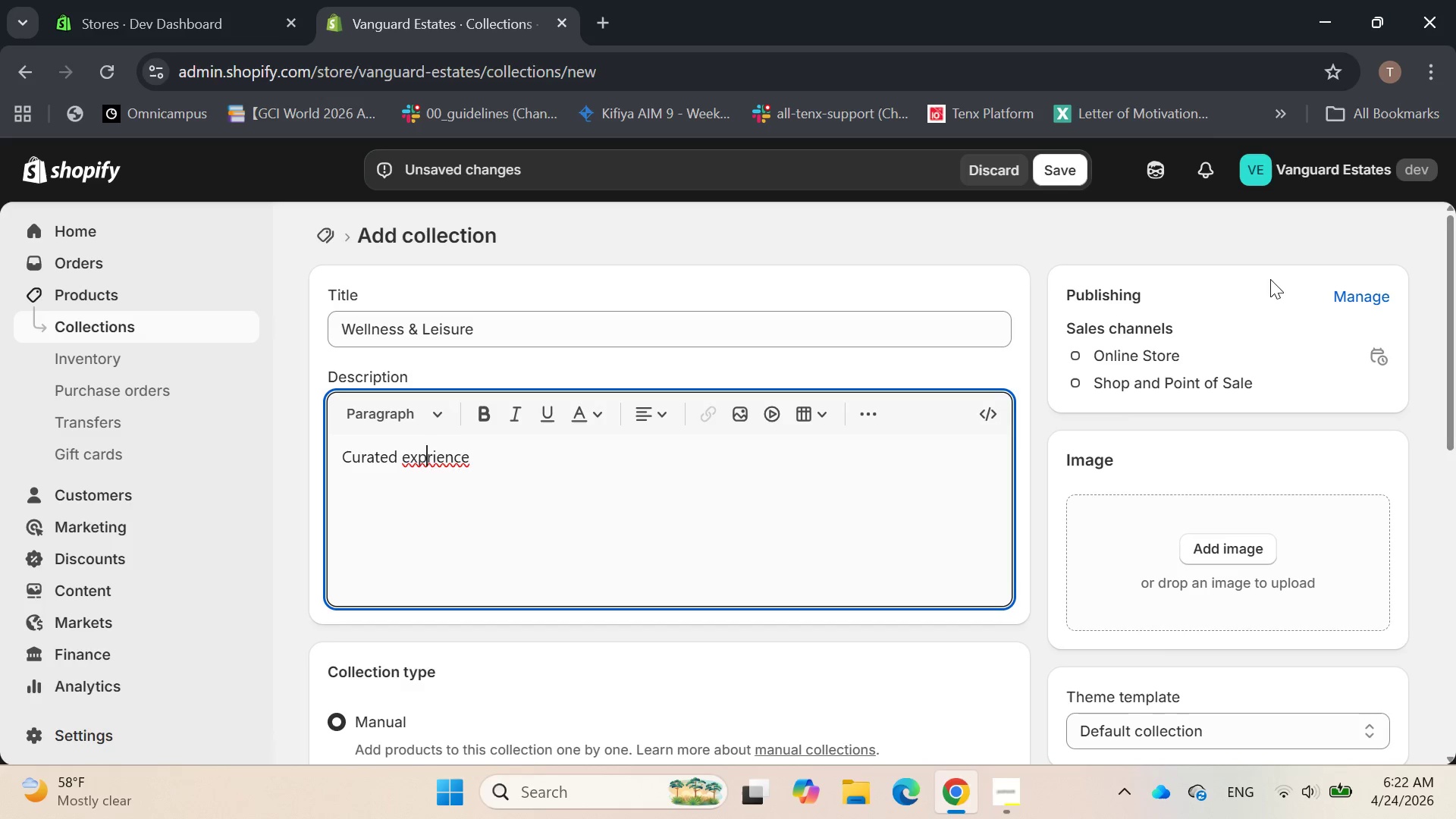 
type(e)
key(Backspace)
type(s designed to rejub)
key(Backspace)
type(venate the soul and delight the senses)
 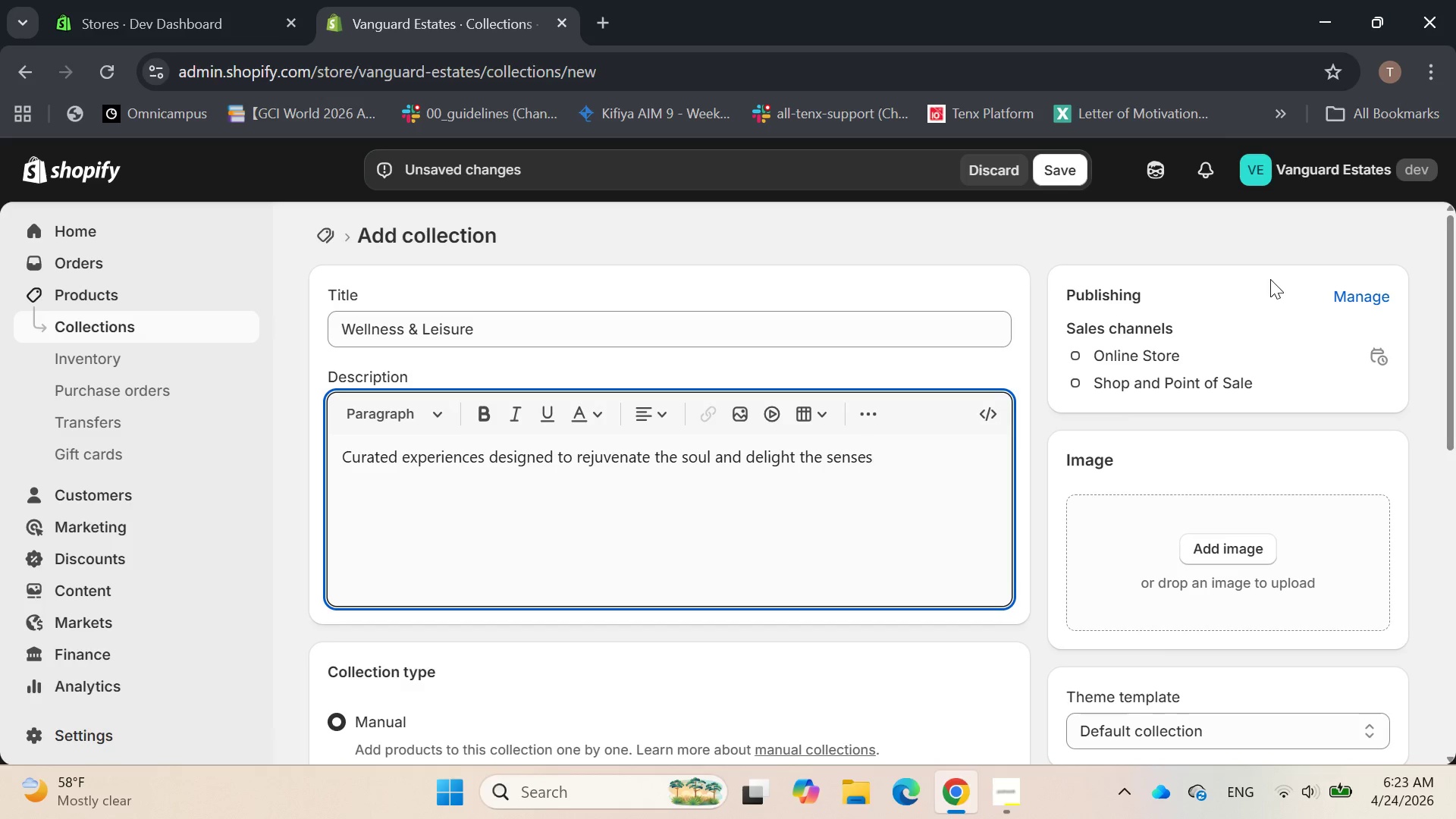 
hold_key(key=ArrowRight, duration=0.72)
 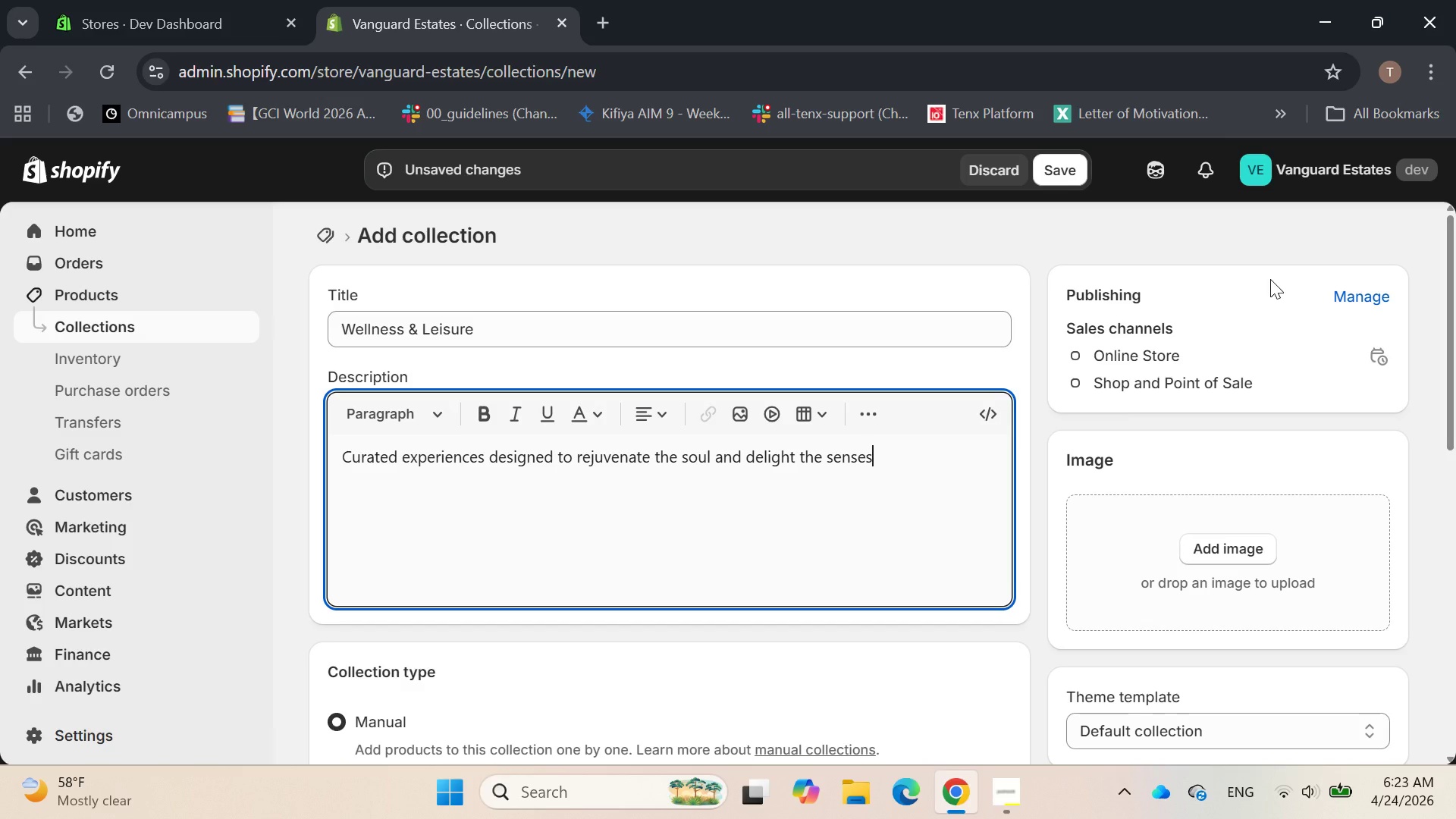 
wait(7.24)
 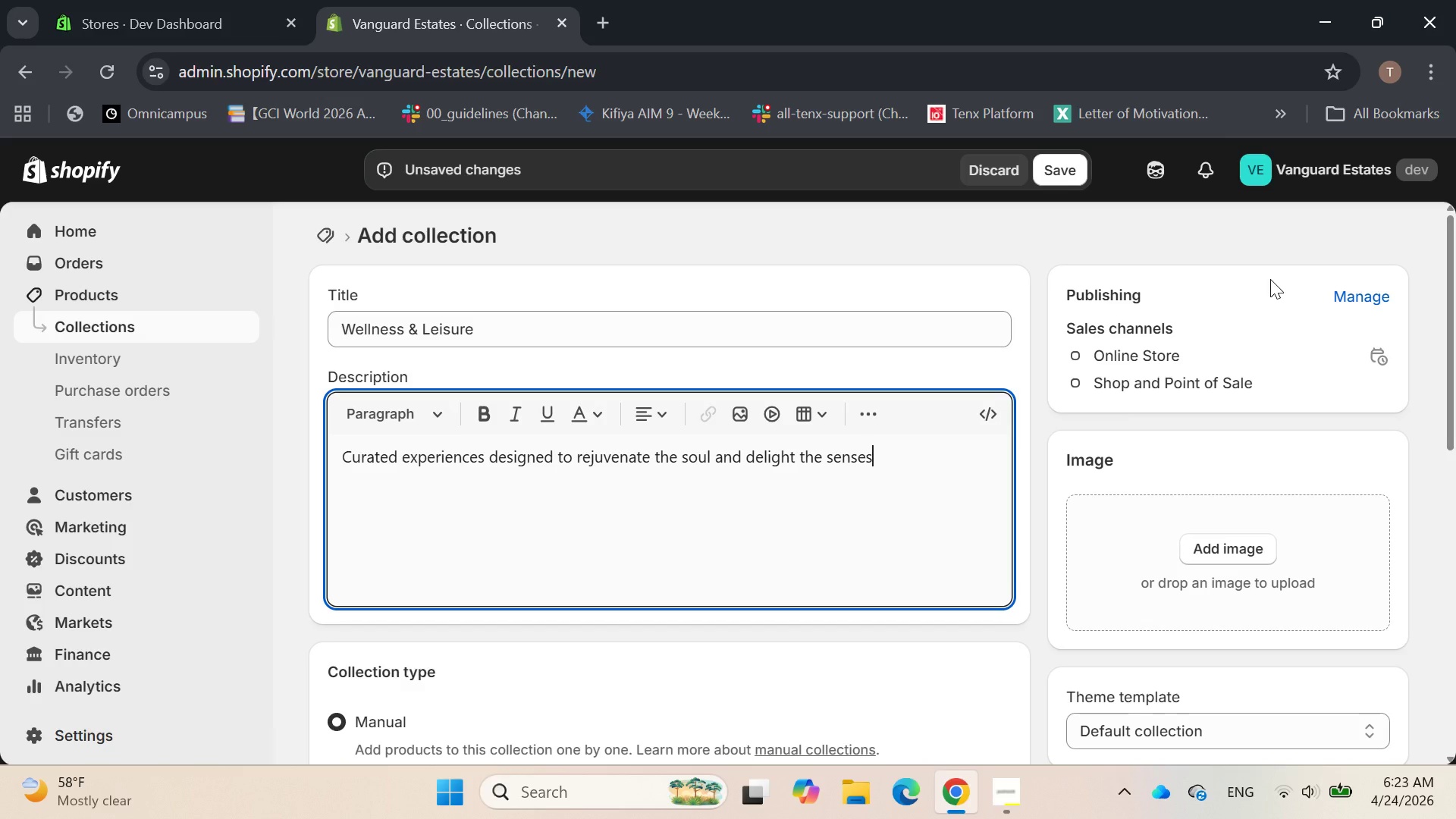 
key(Period)
 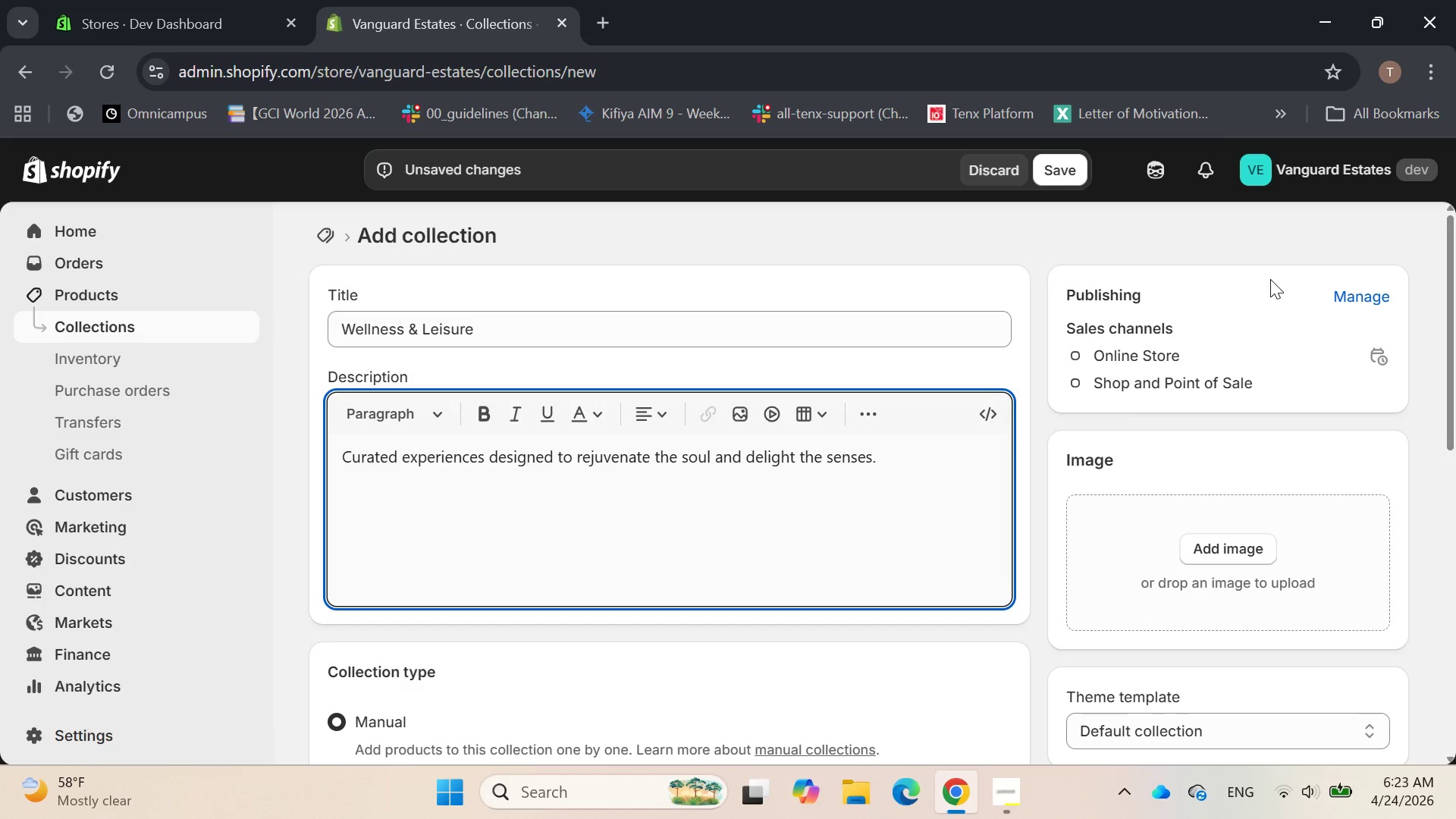 
wait(6.48)
 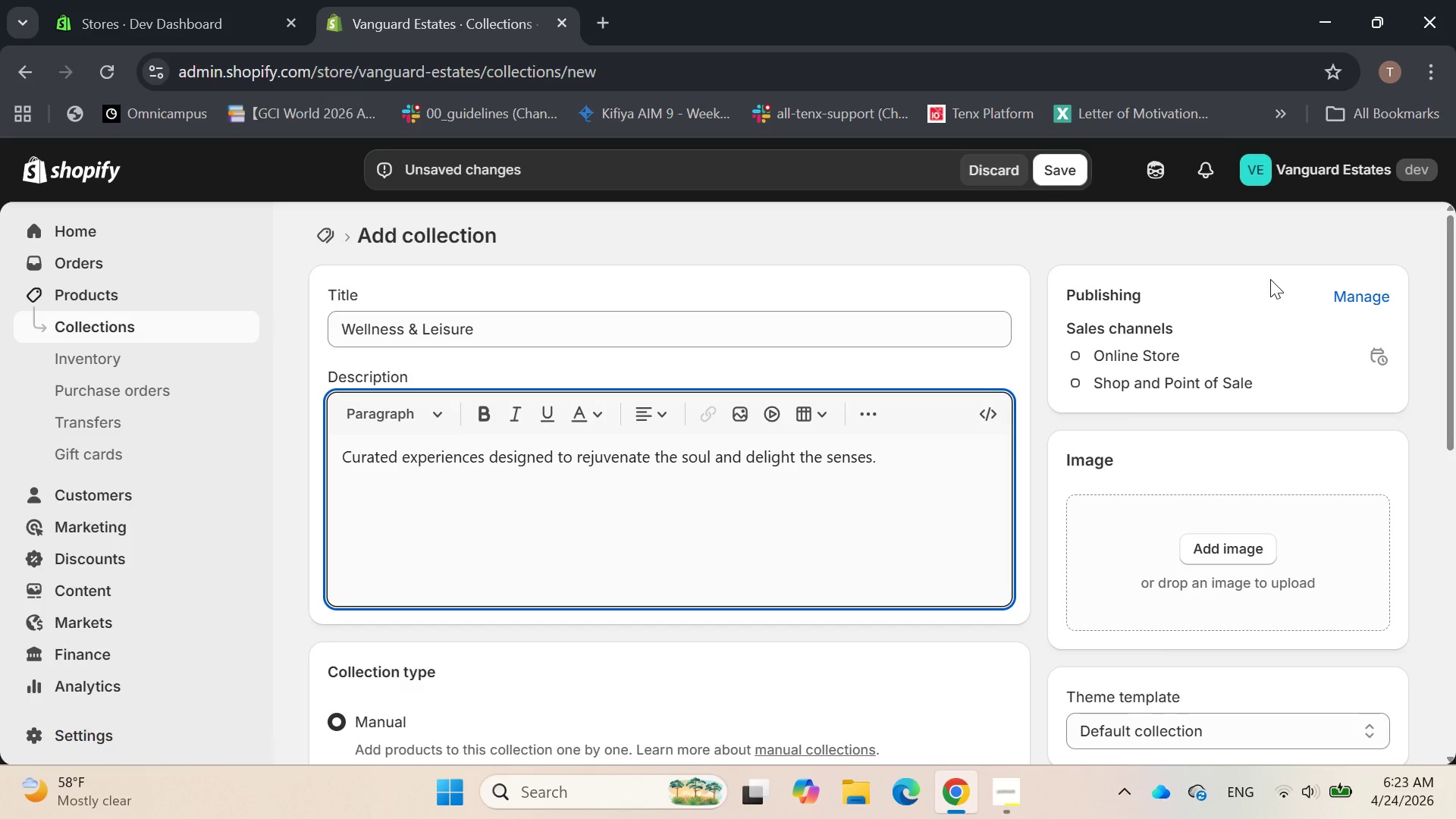 
type( The Wek)
key(Backspace)
type(llness & Leisure )
 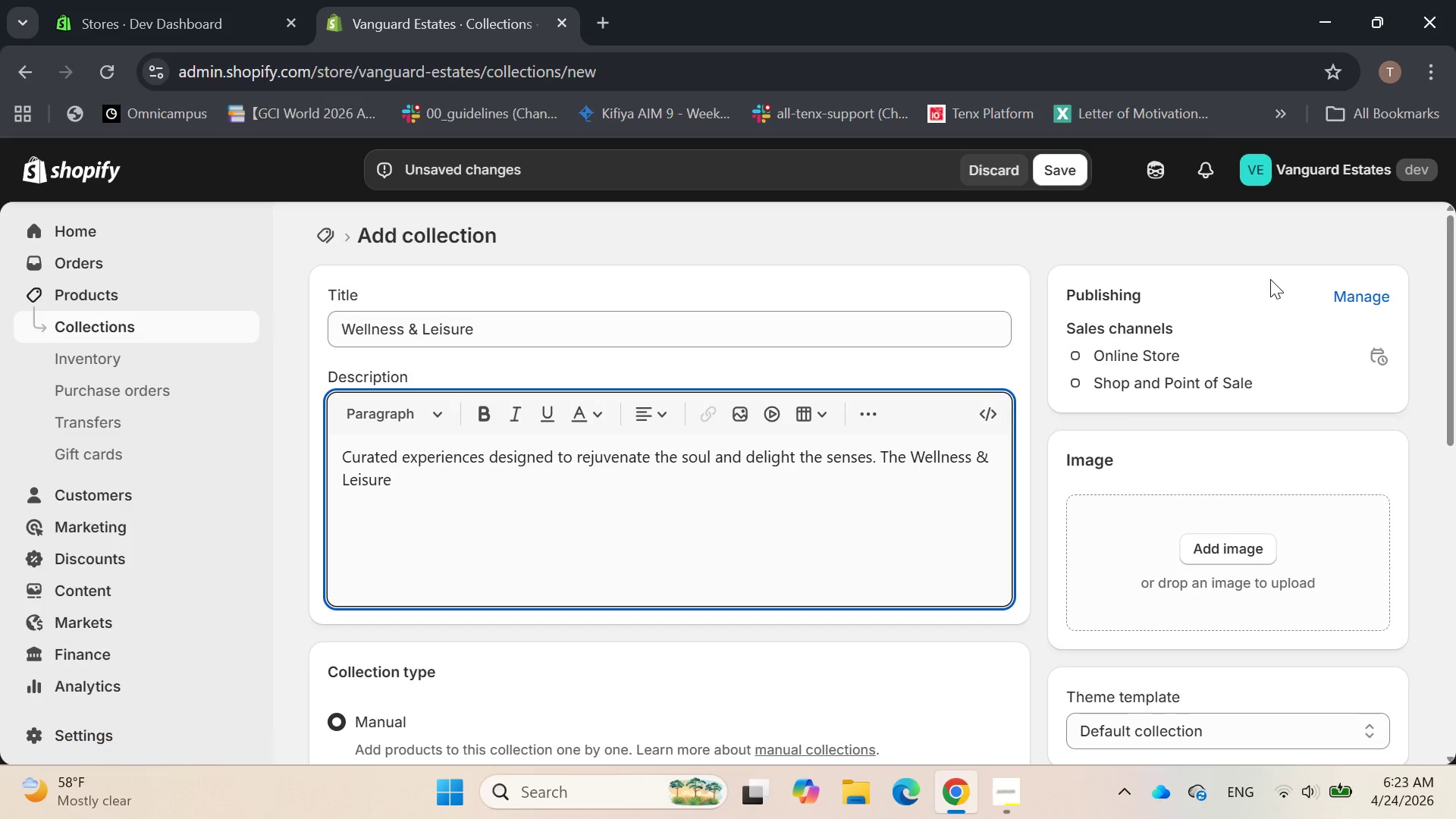 
type(collection brings the world's finest amenities directly to our)
 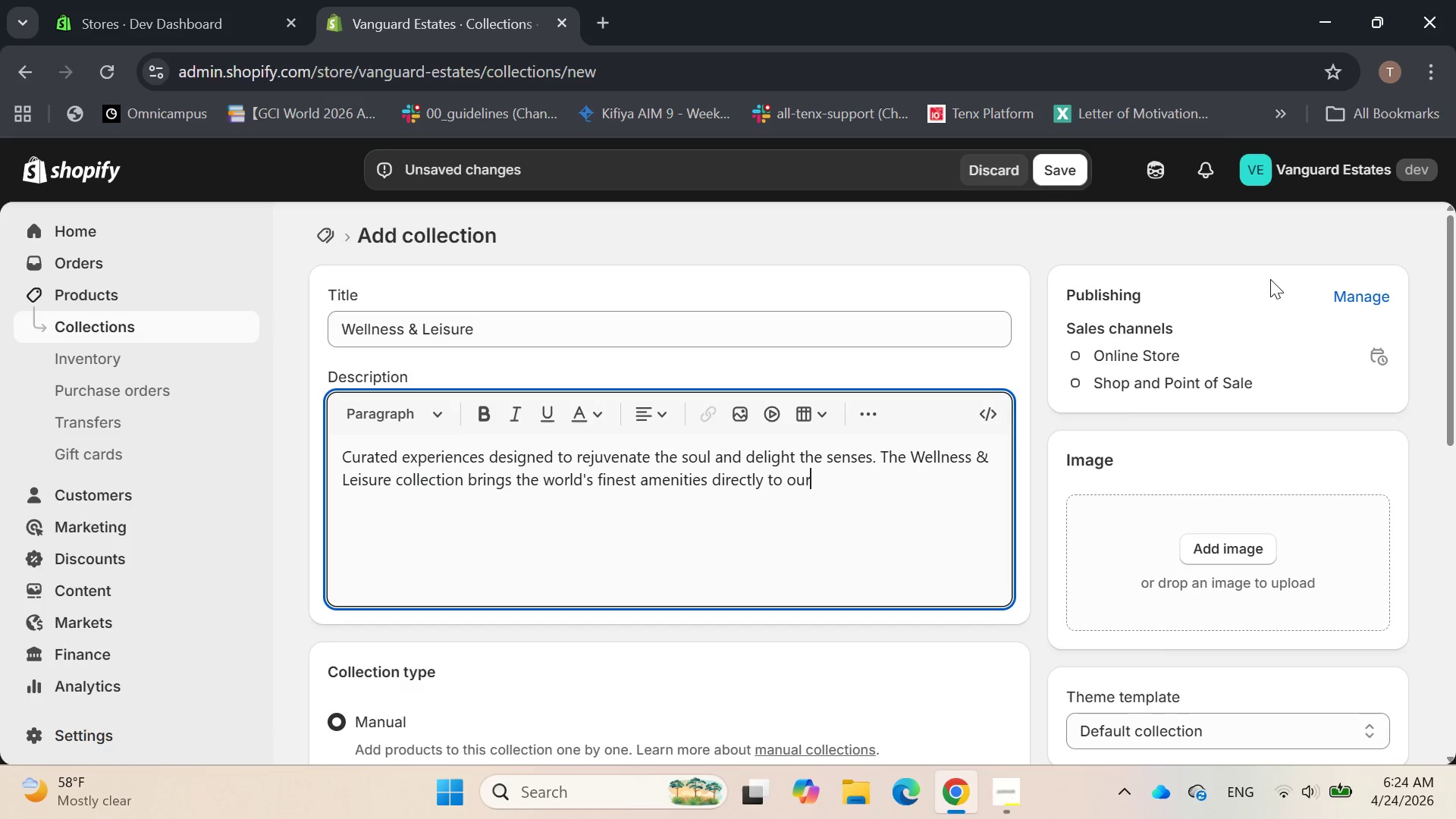 
key(ArrowLeft)
 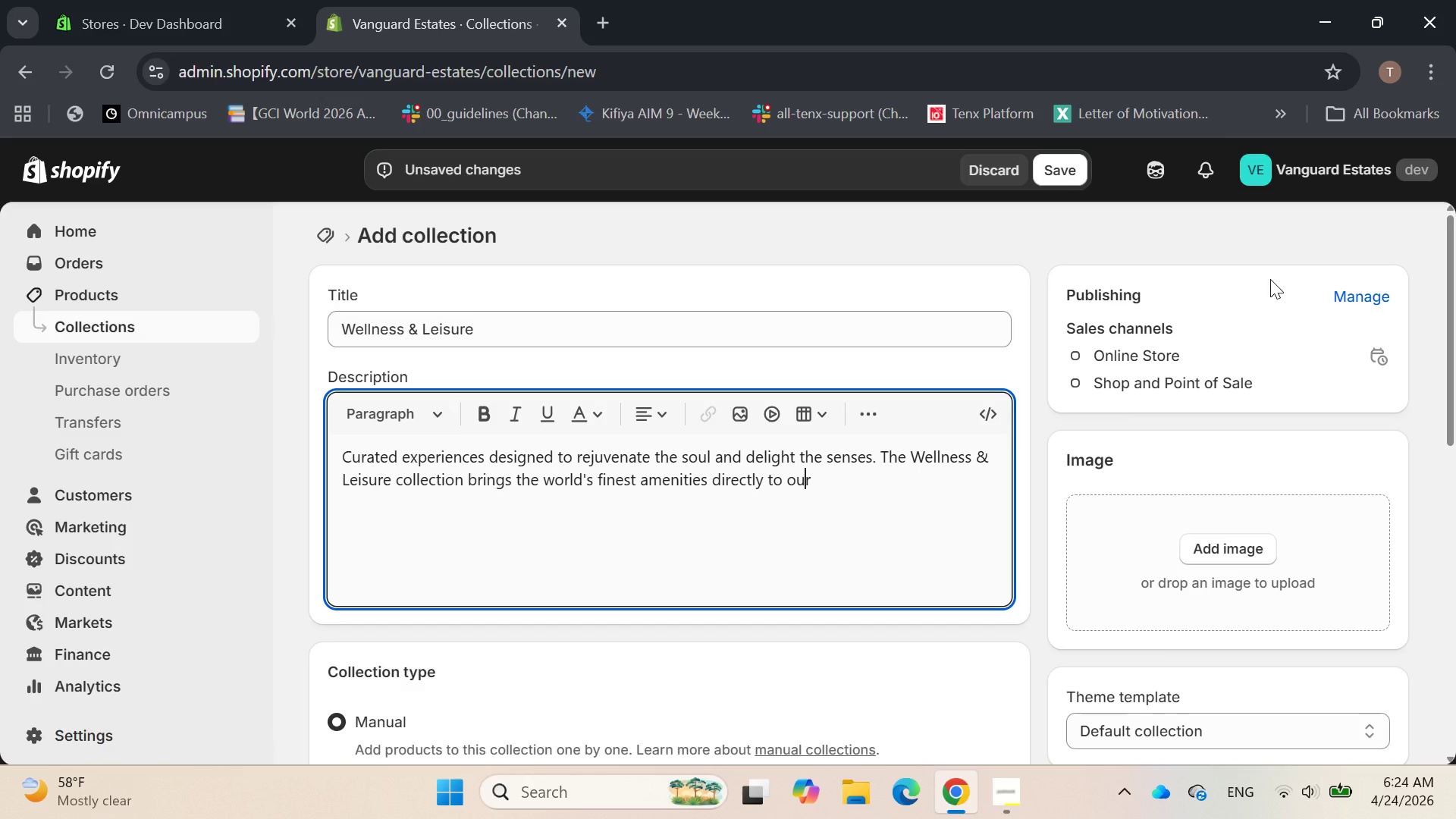 
key(ArrowLeft)
 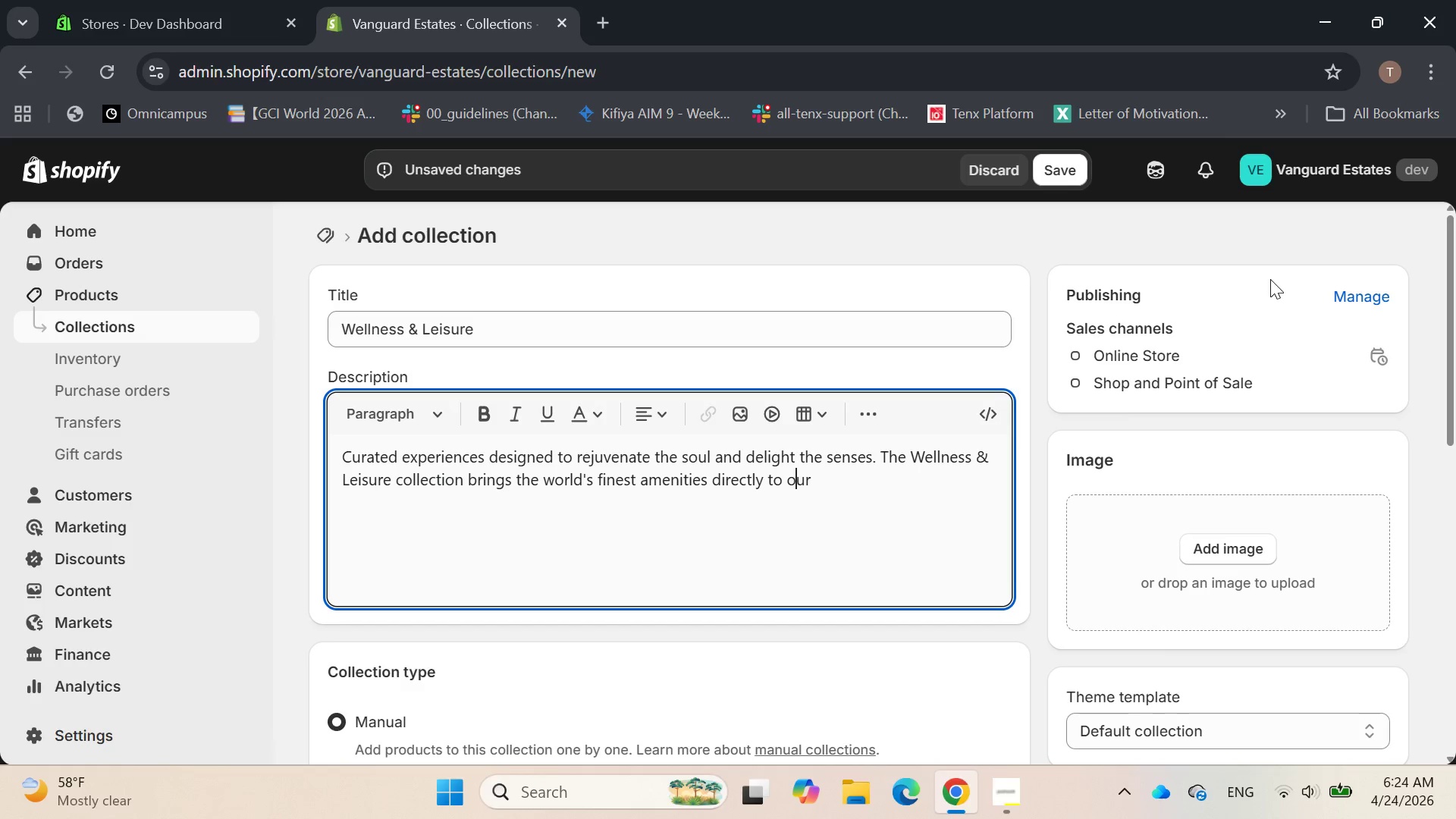 
key(ArrowLeft)
 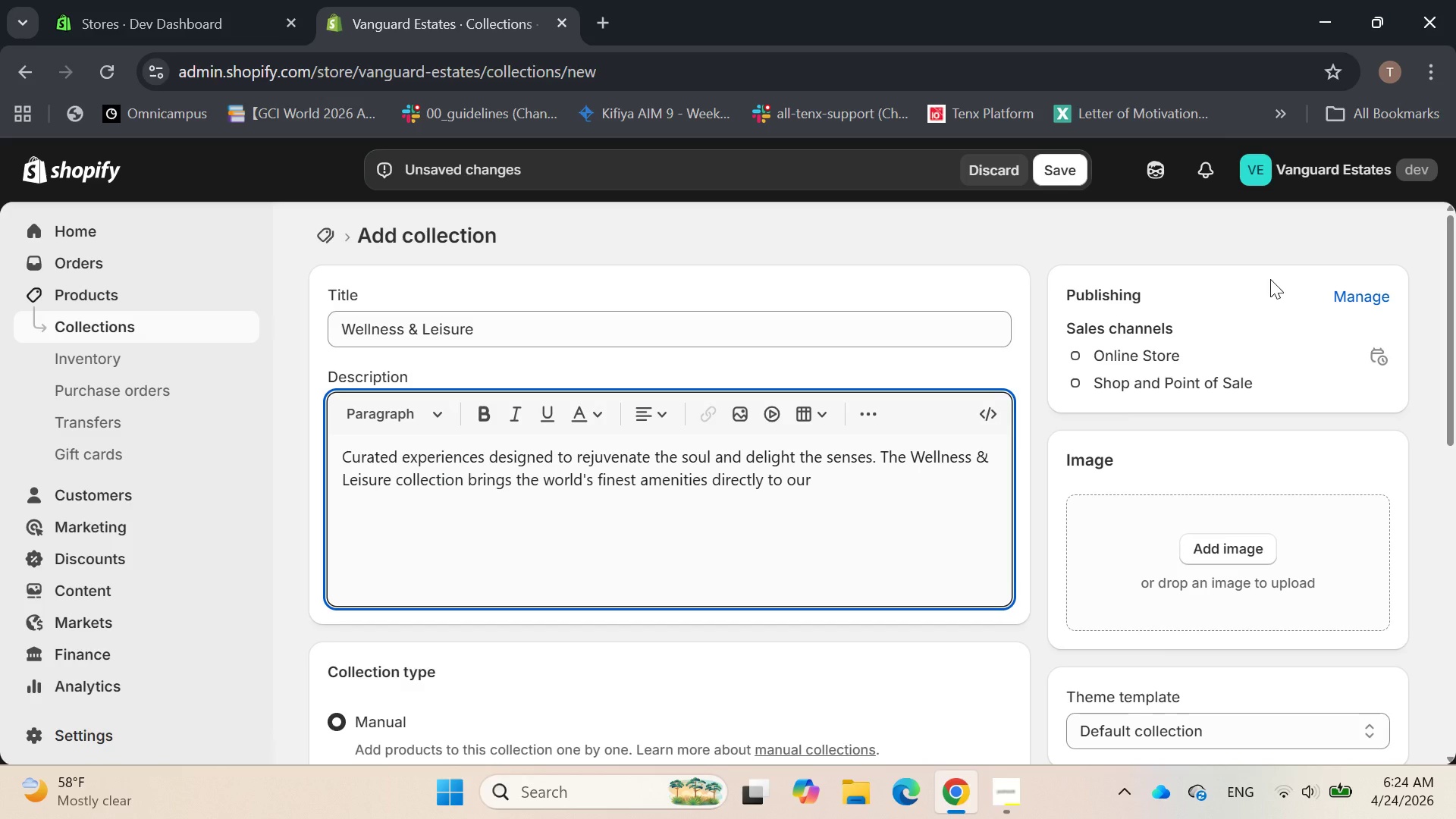 
key(Y)
 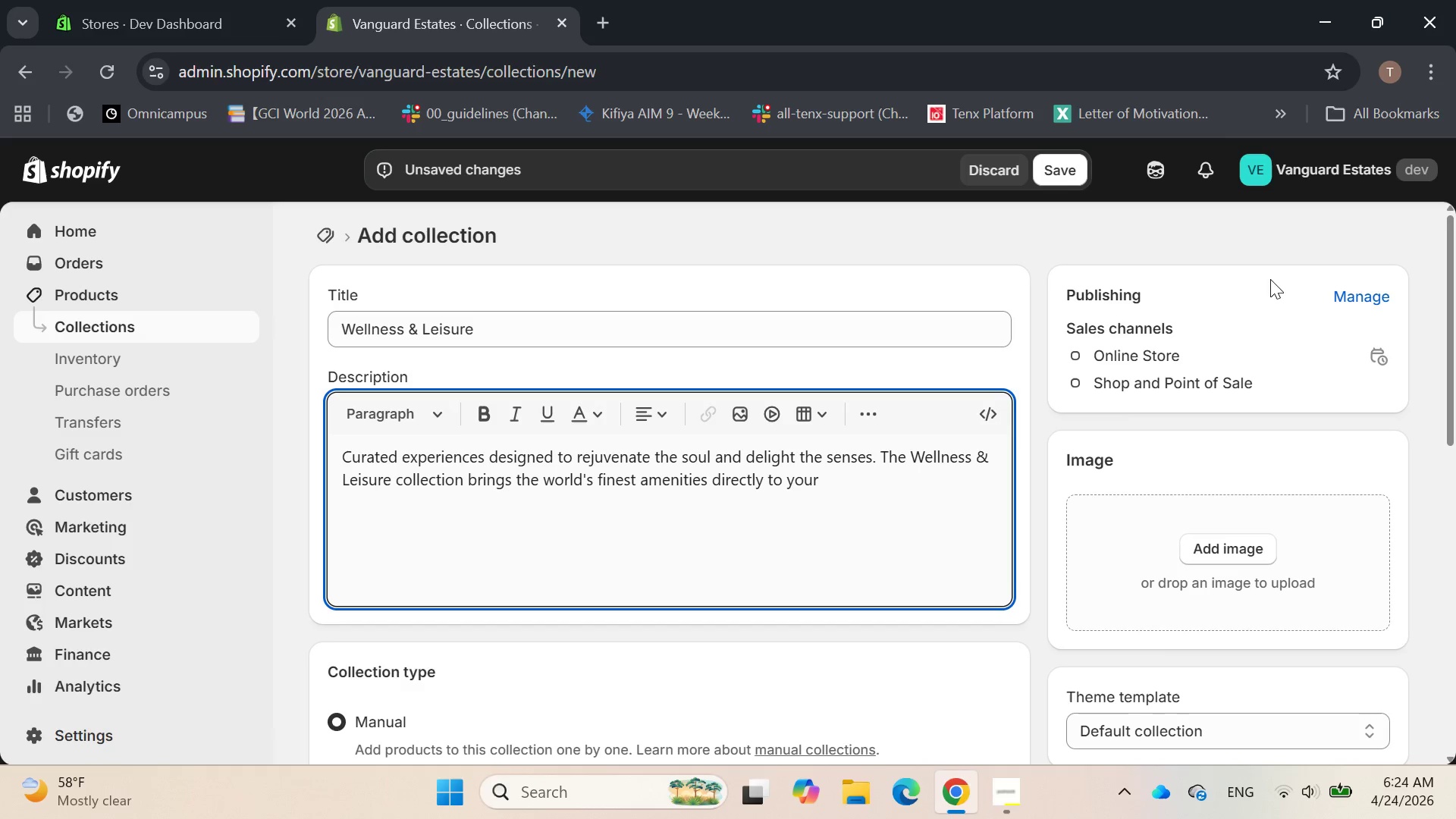 
key(ArrowRight)
 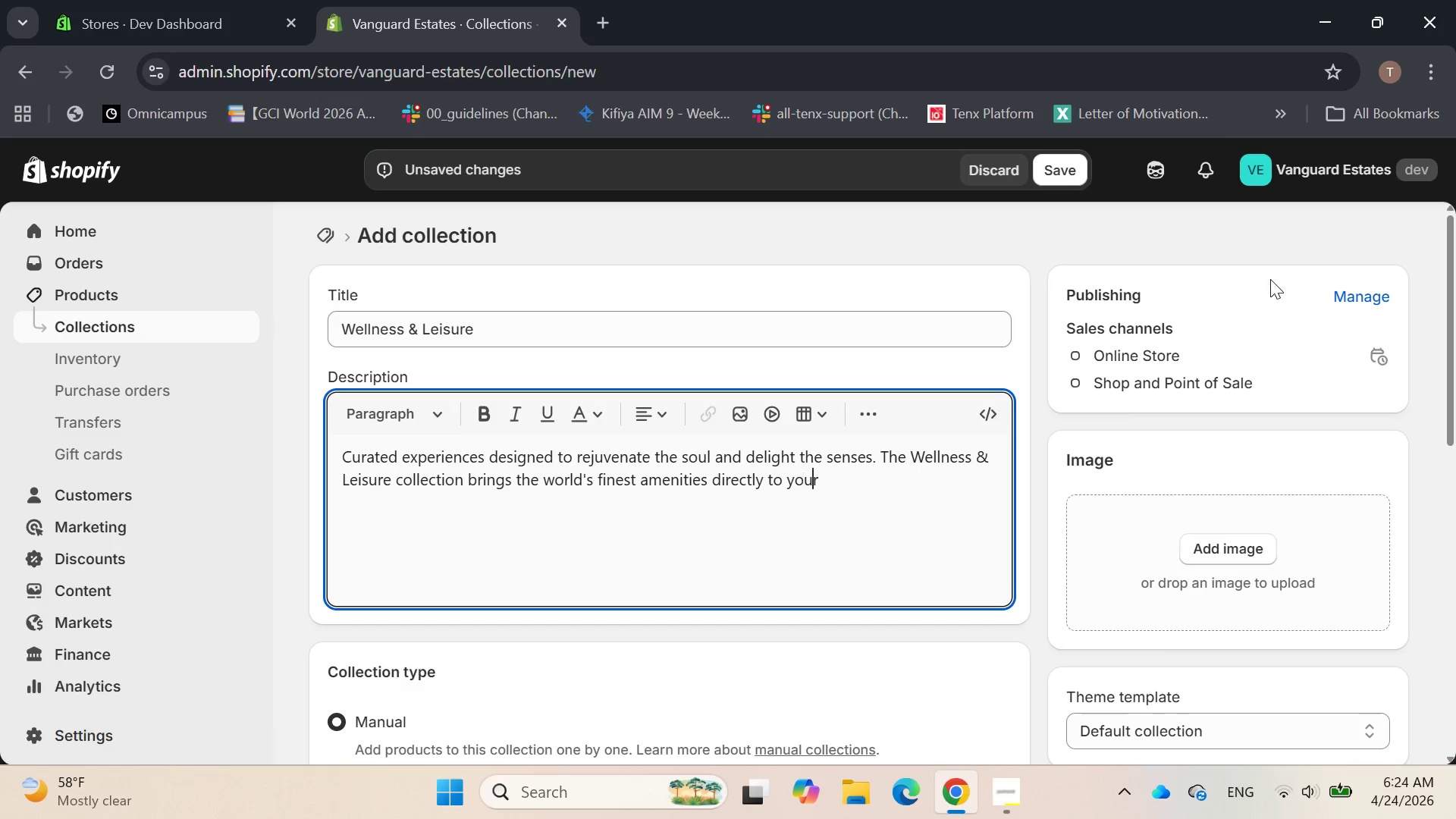 
key(ArrowRight)
 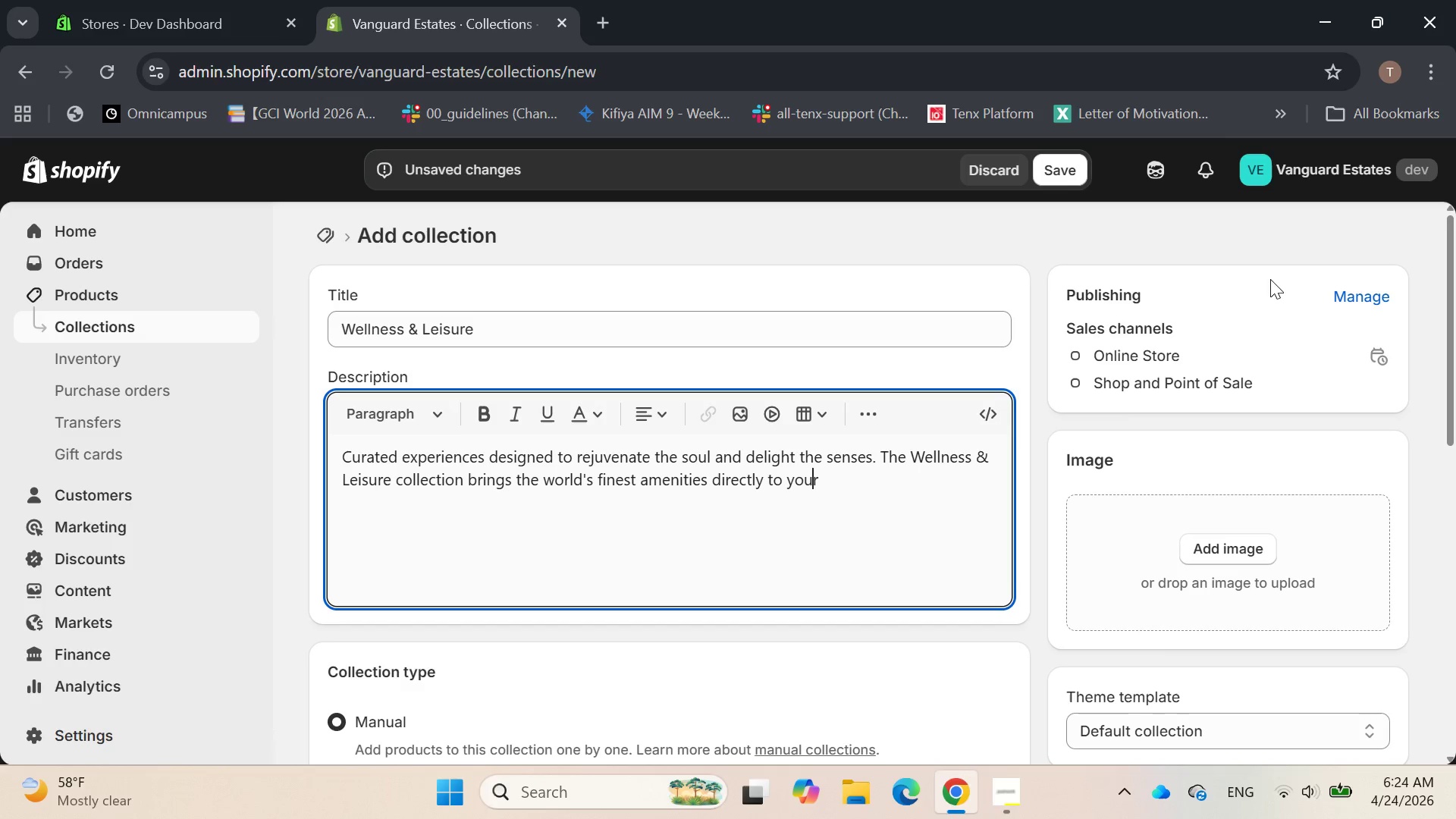 
key(ArrowRight)
 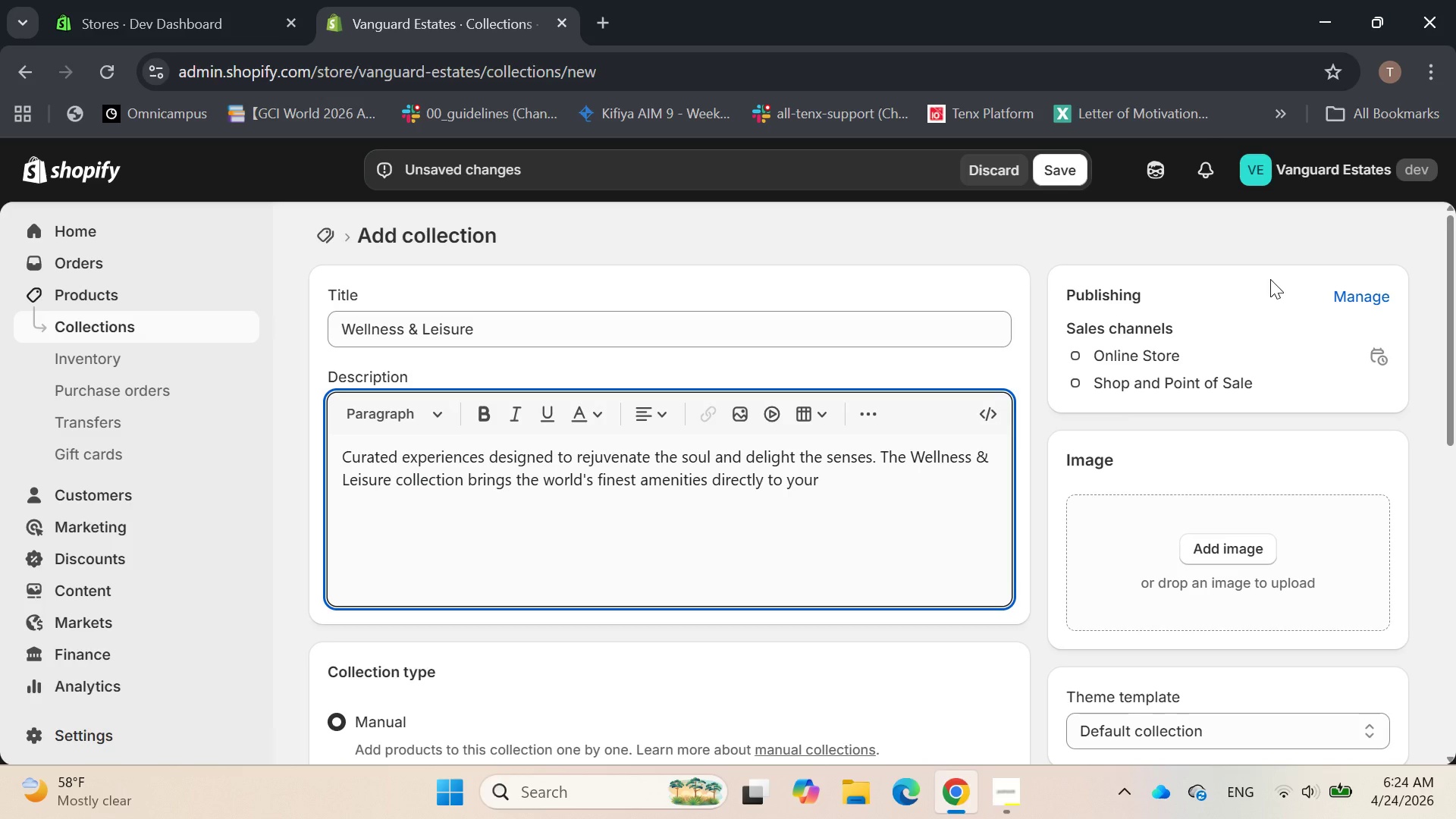 
type( doorstep. )
key(Backspace)
type(Whwr)
key(Backspace)
key(Backspace)
type(ether it is a ver)
 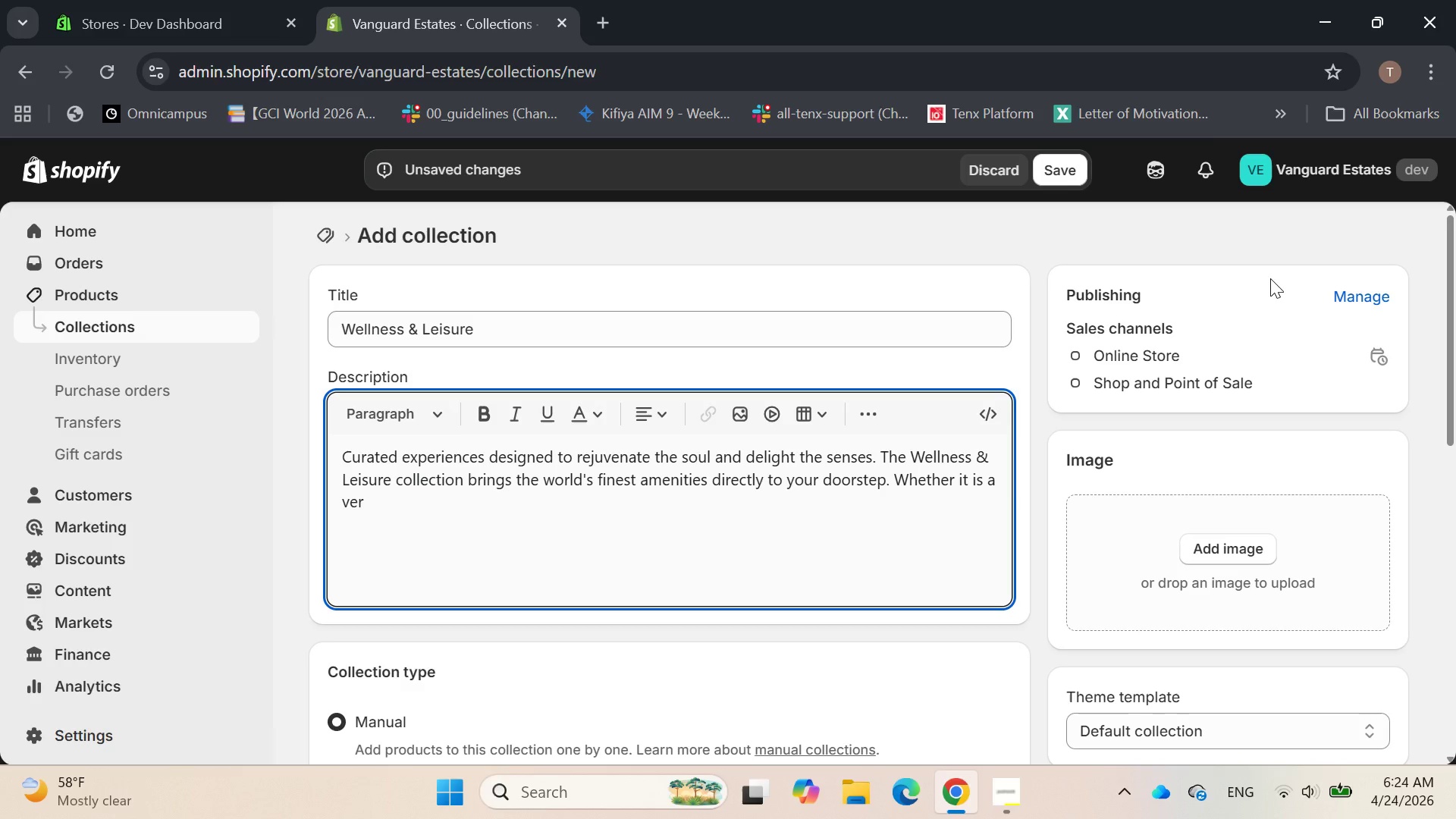 
type(dant terrace)
 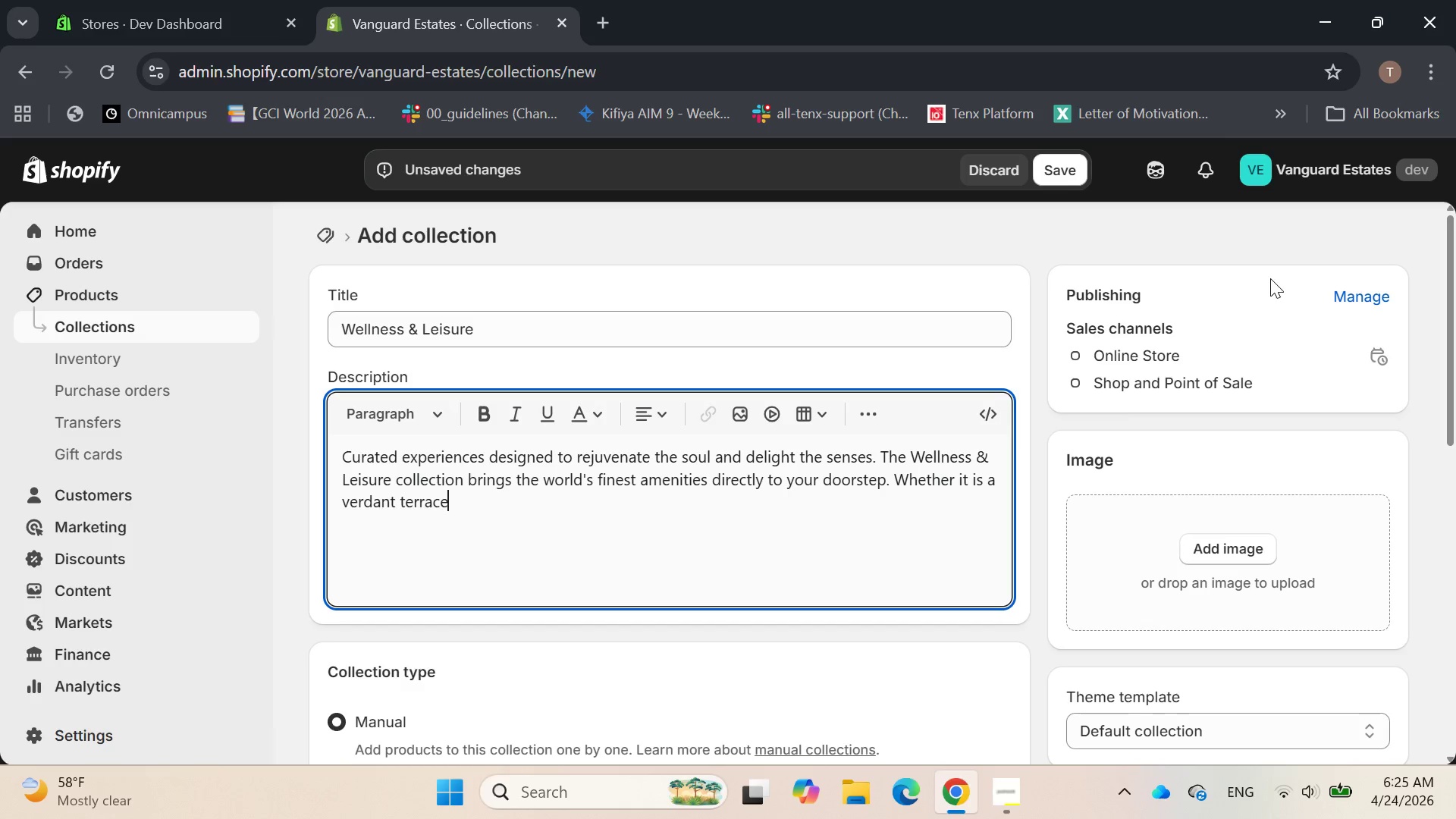 
wait(5.64)
 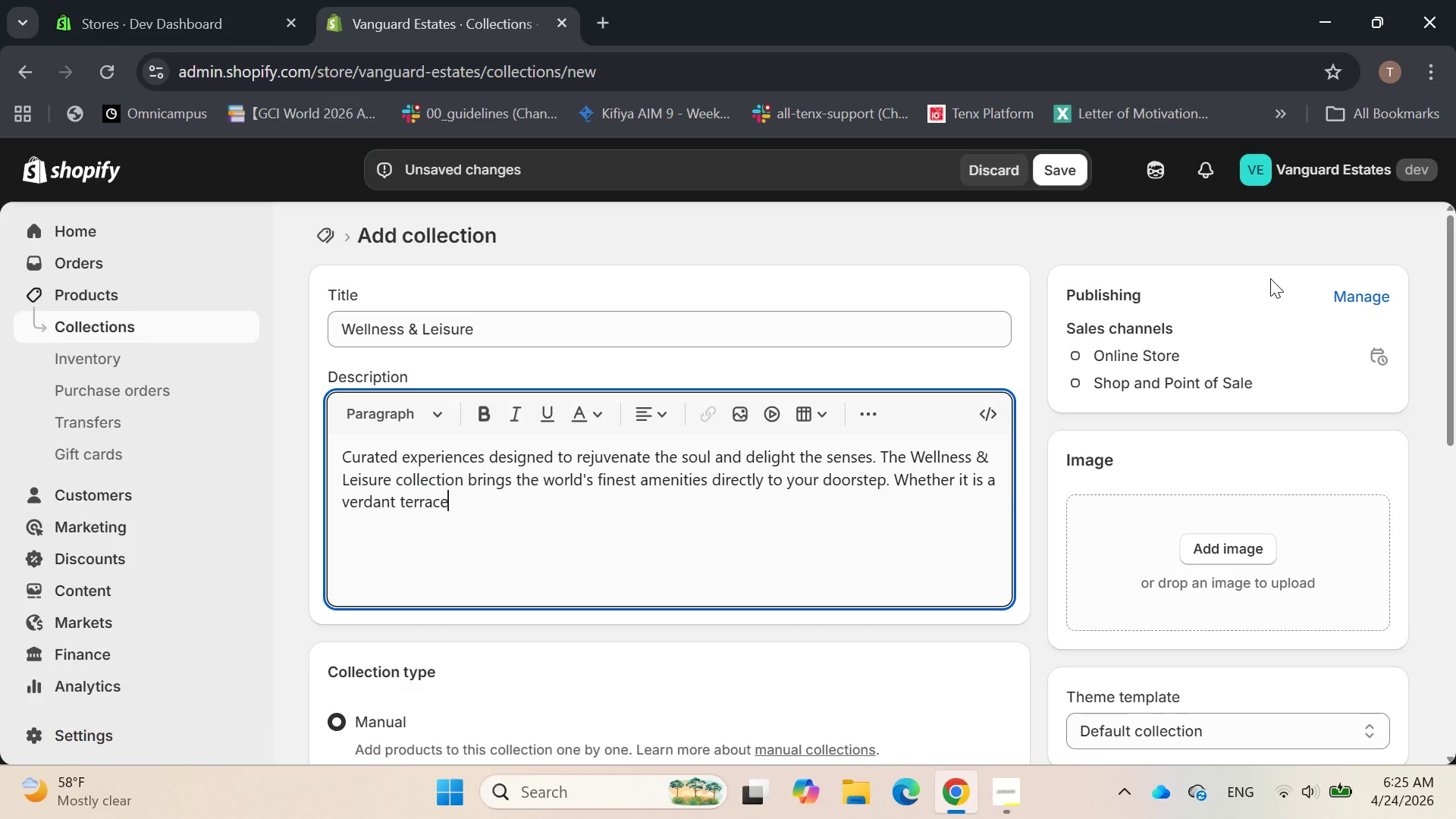 
type( oasos)
key(Backspace)
key(Backspace)
type(is, a michelin-caliber mean)
key(Backspace)
type(l)
 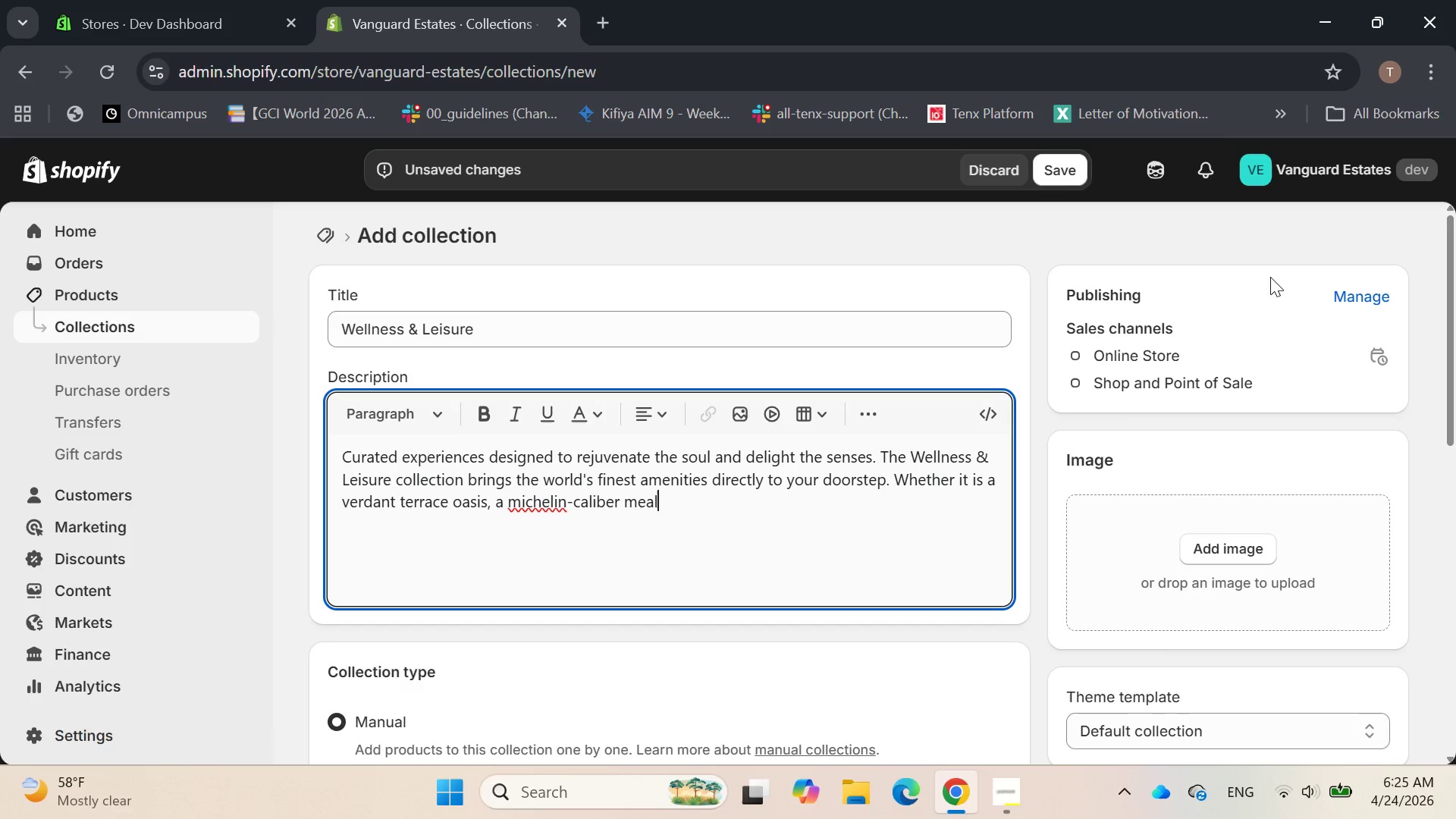 
key(ArrowLeft)
 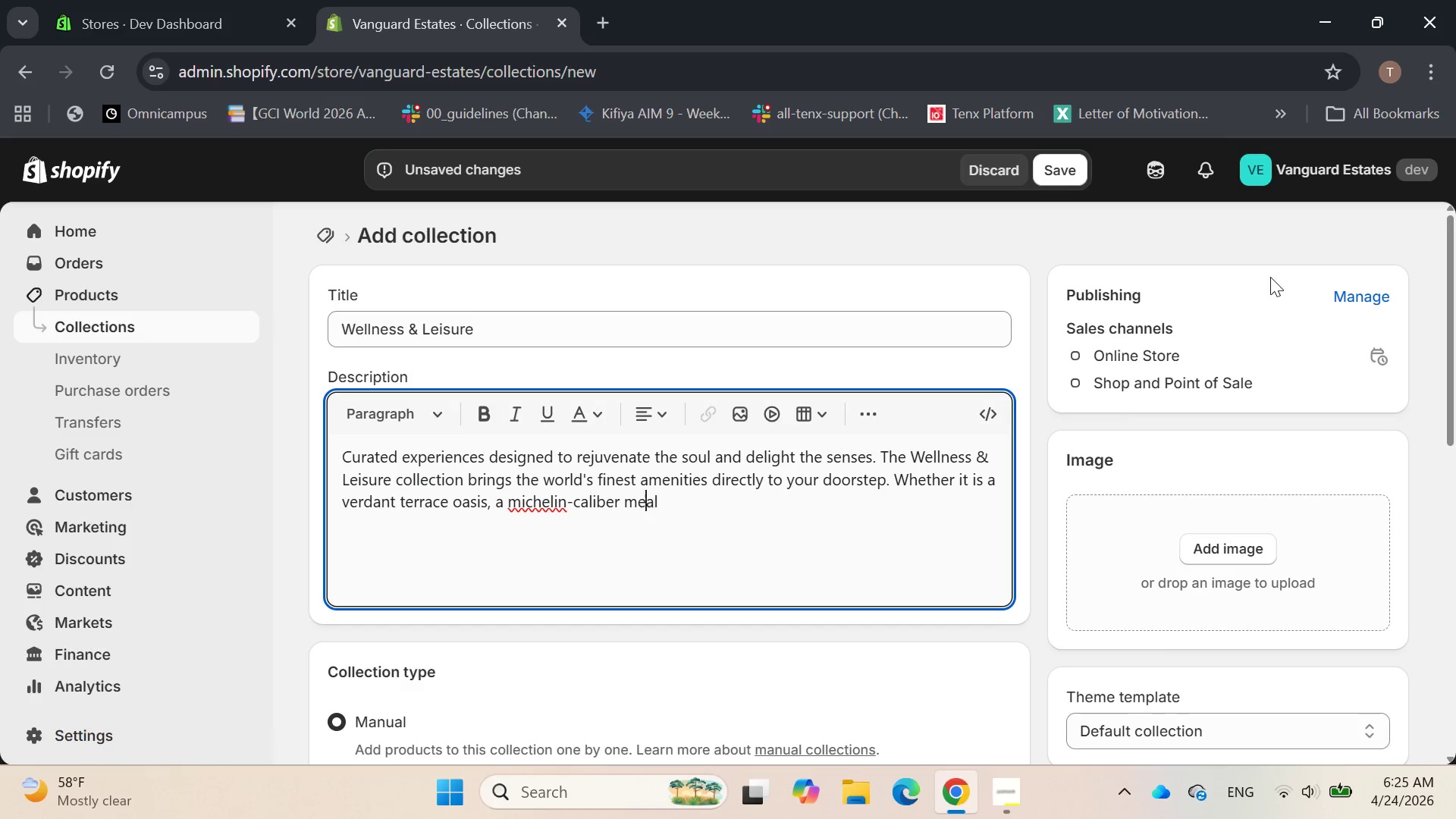 
key(ArrowLeft)
 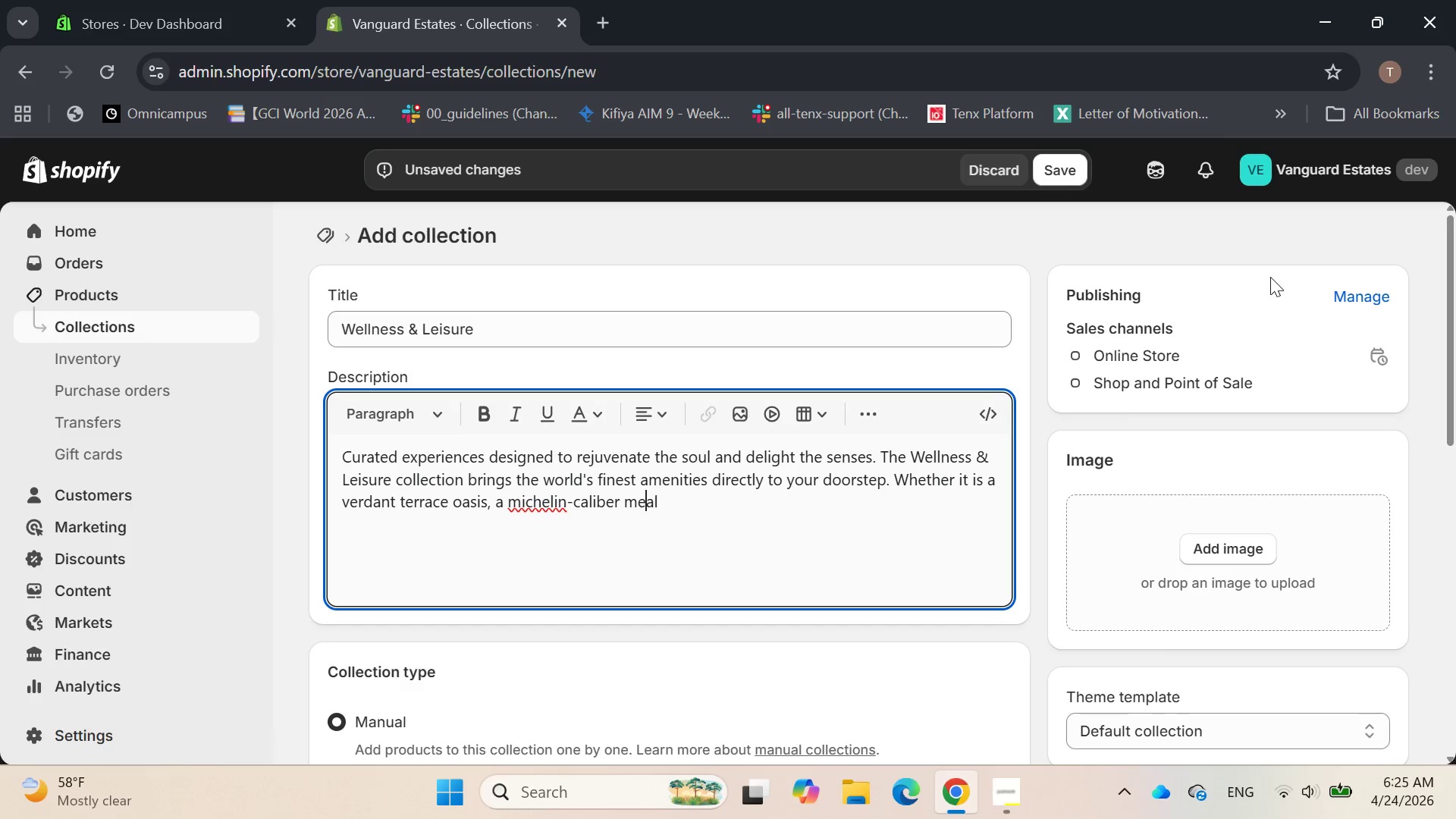 
key(ArrowLeft)
 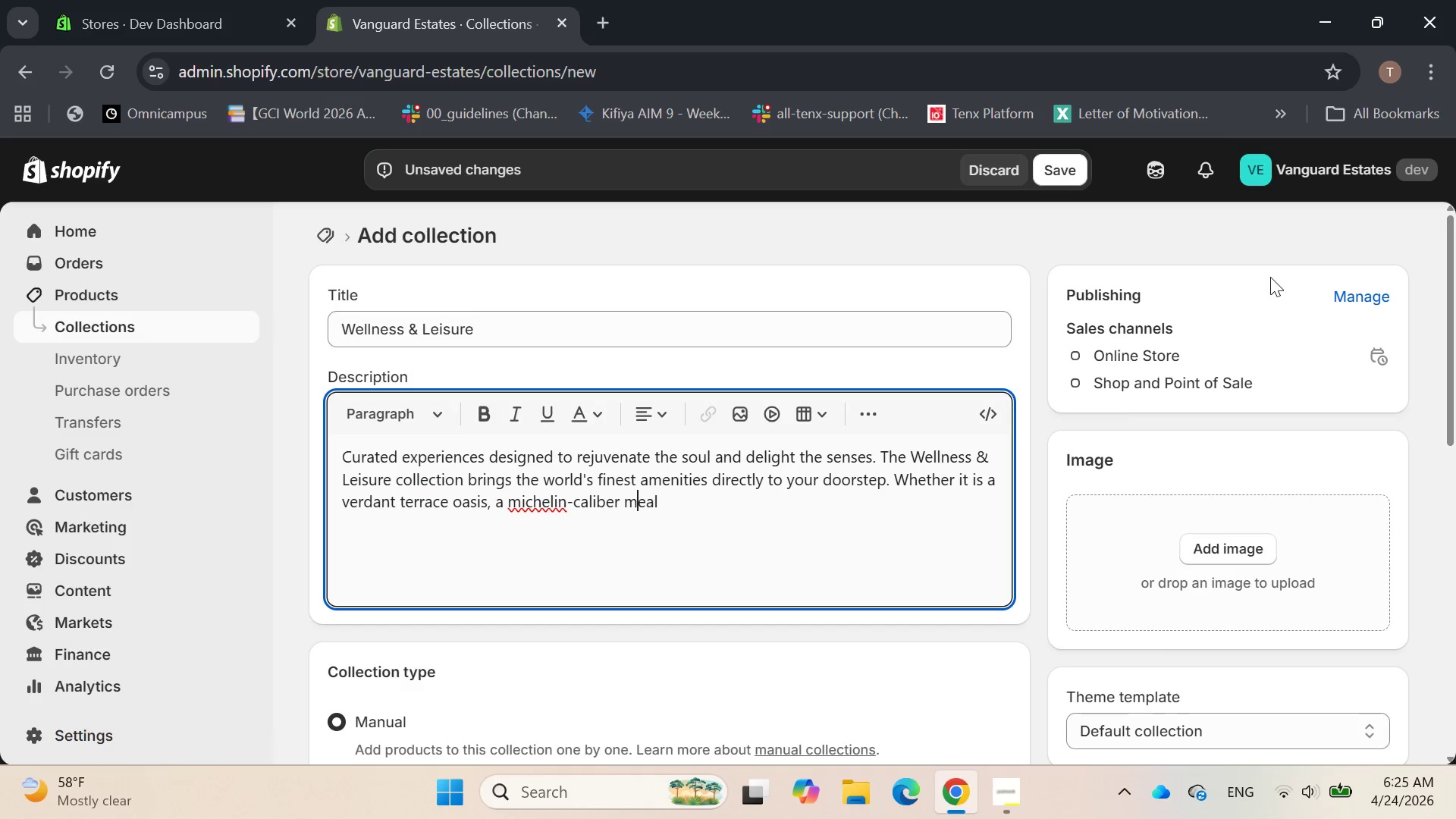 
key(ArrowLeft)
 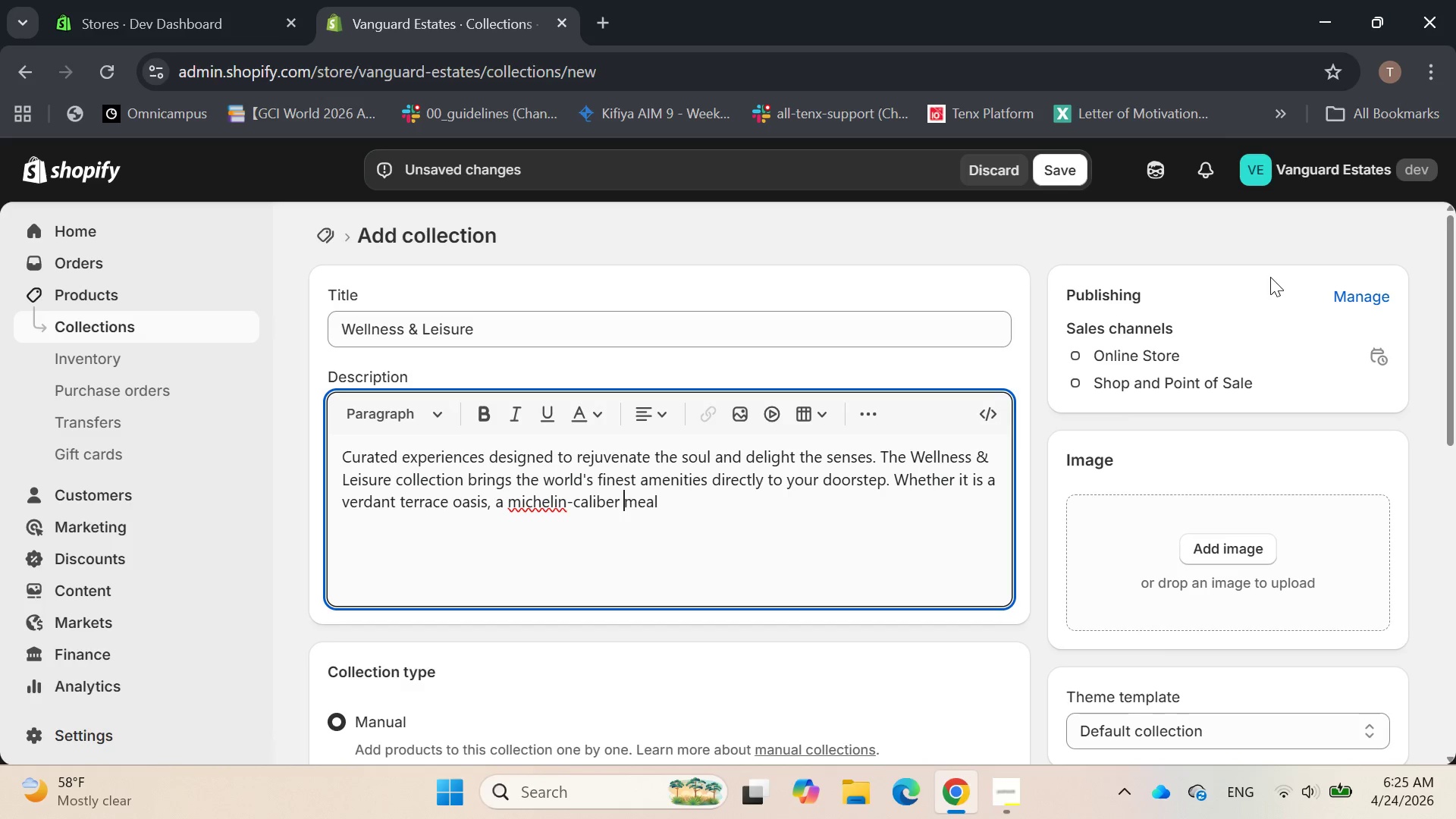 
key(ArrowLeft)
 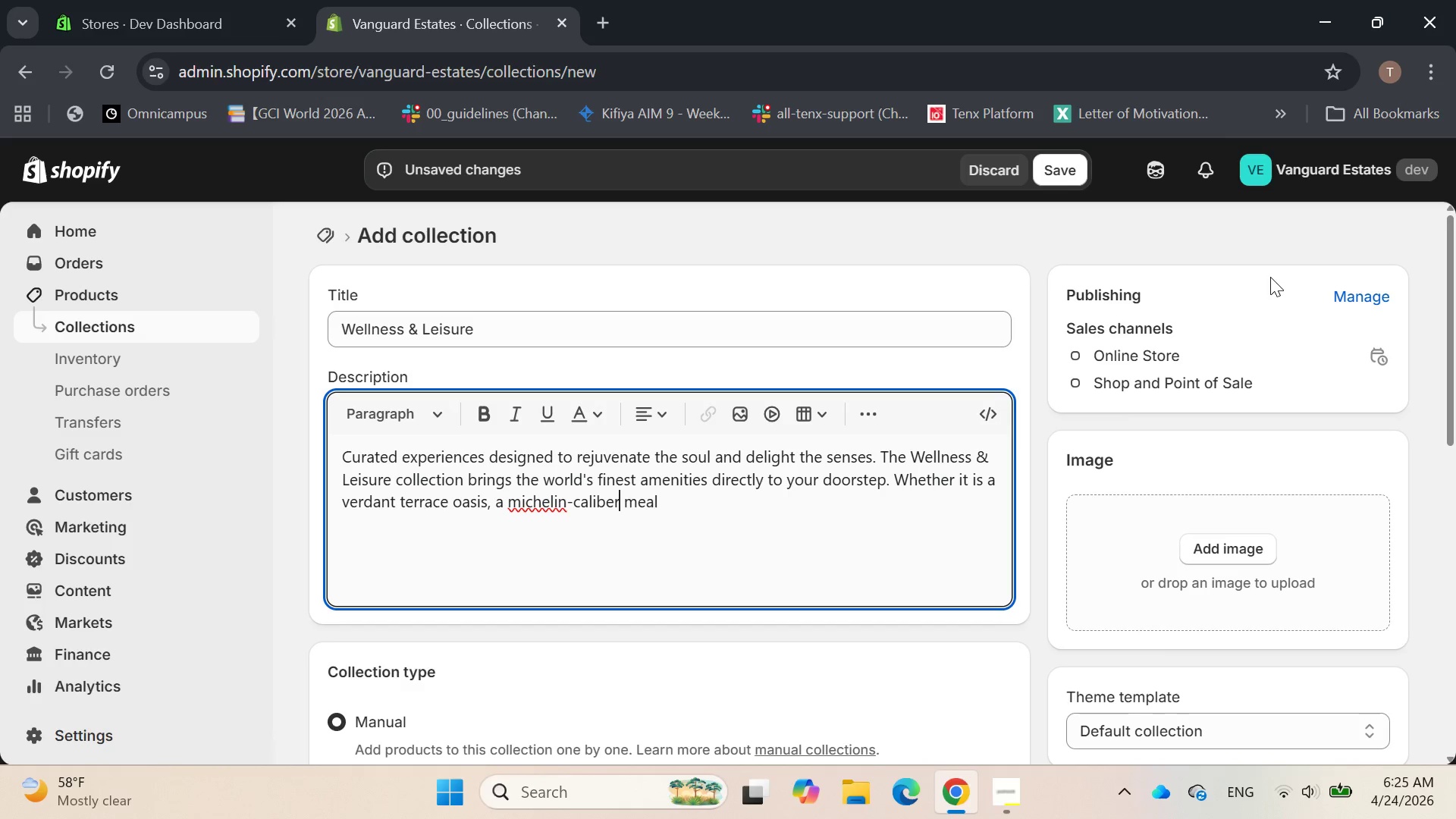 
key(ArrowLeft)
 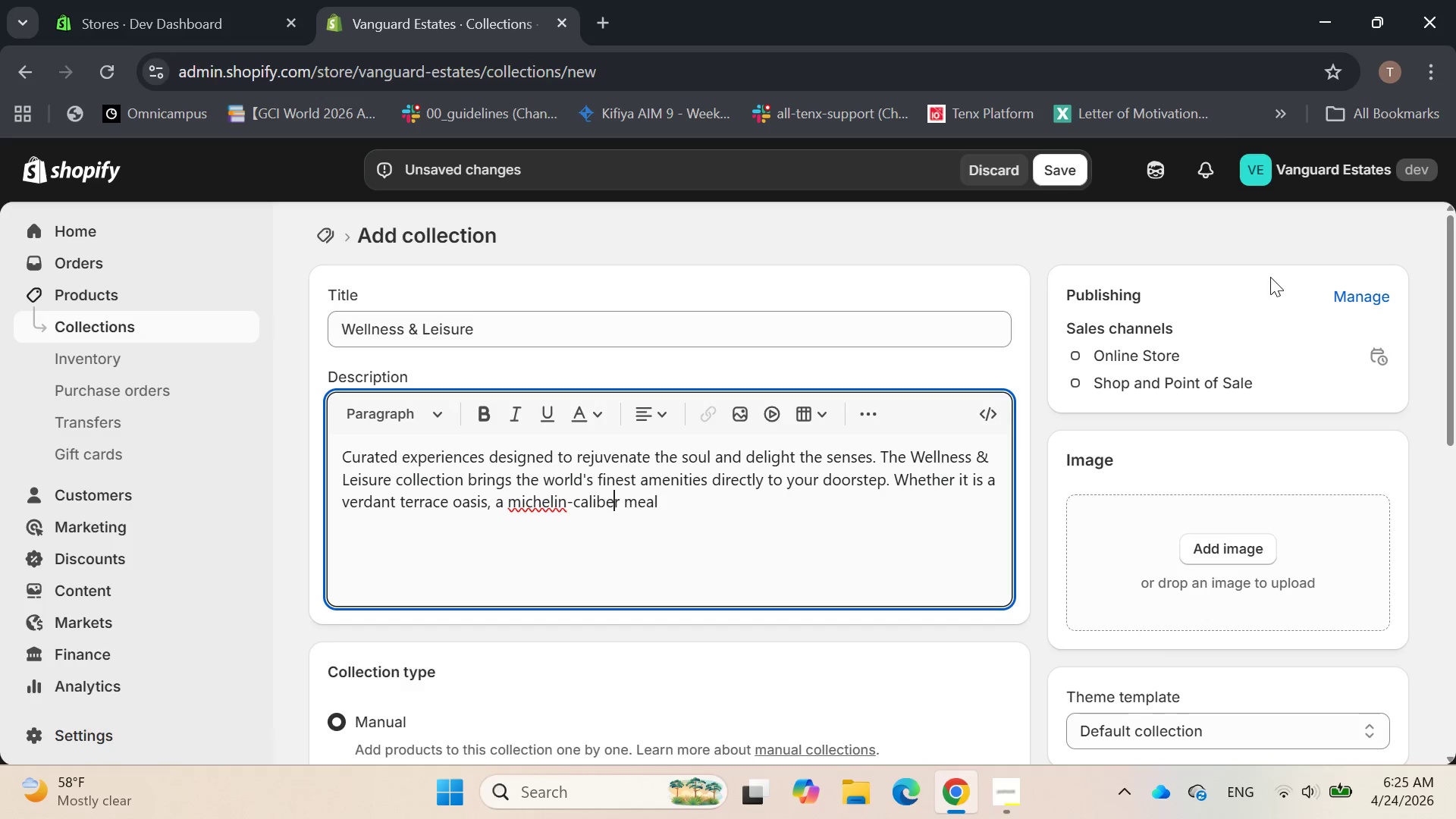 
key(ArrowLeft)
 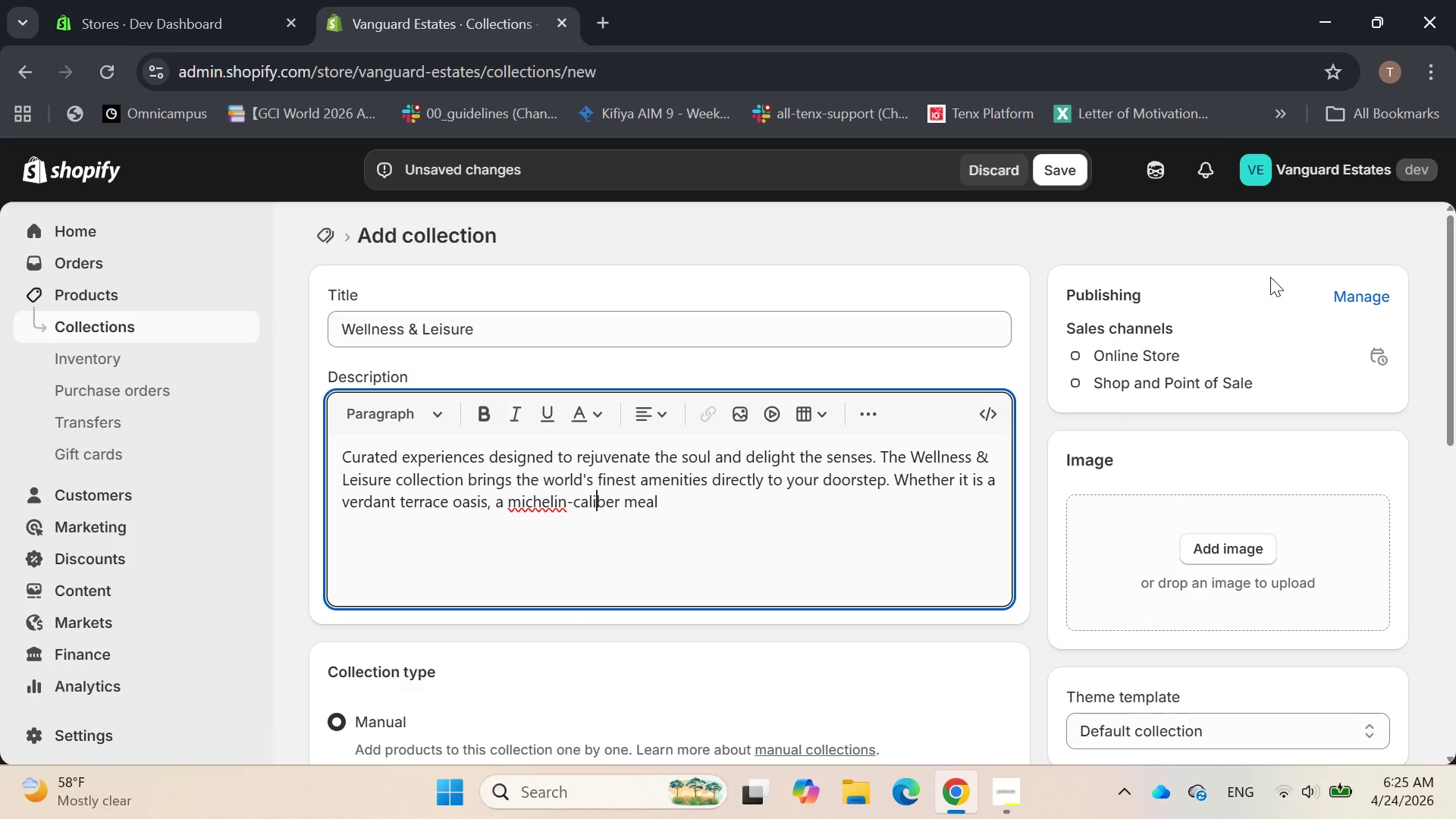 
key(ArrowLeft)
 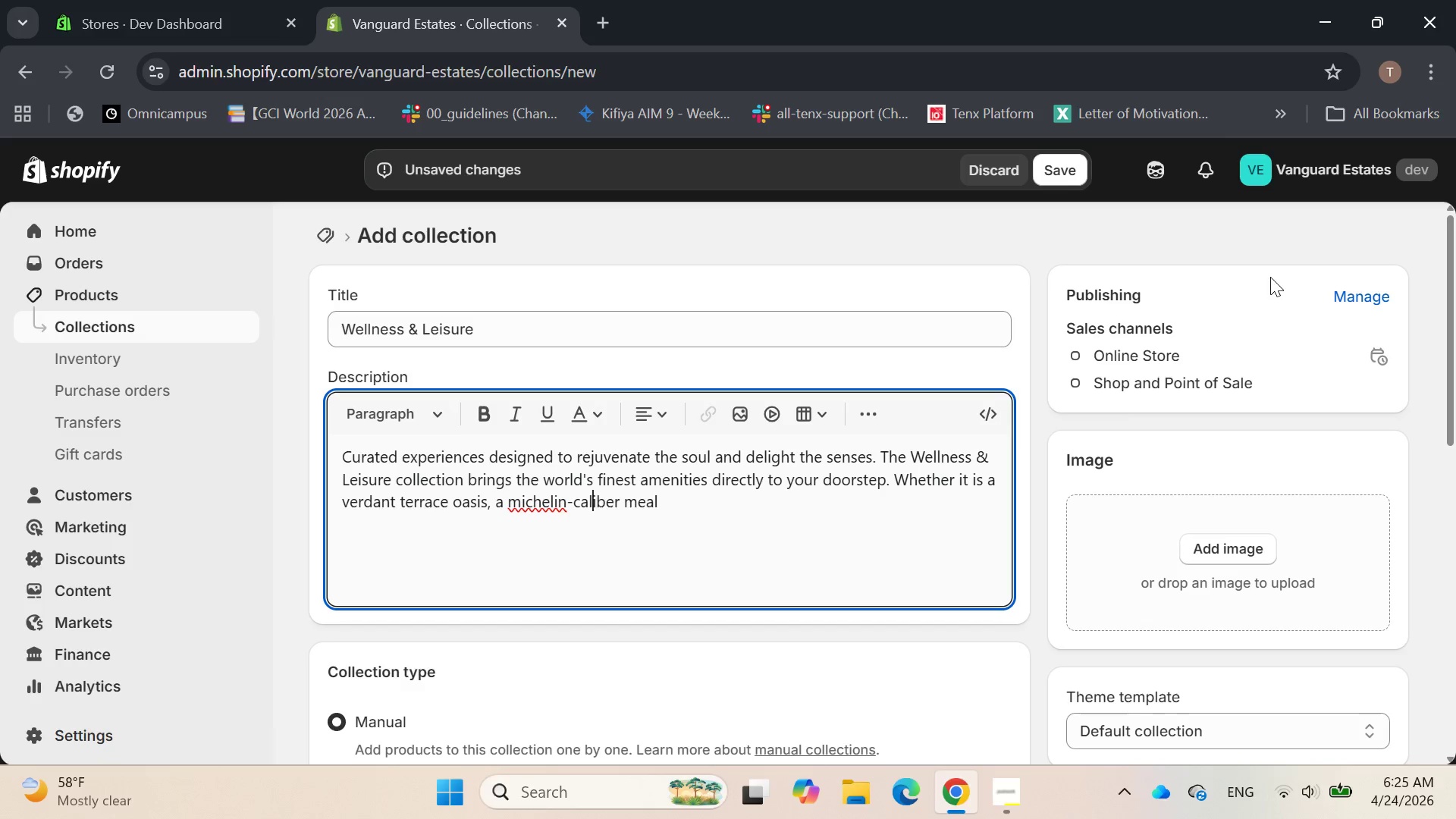 
key(ArrowLeft)
 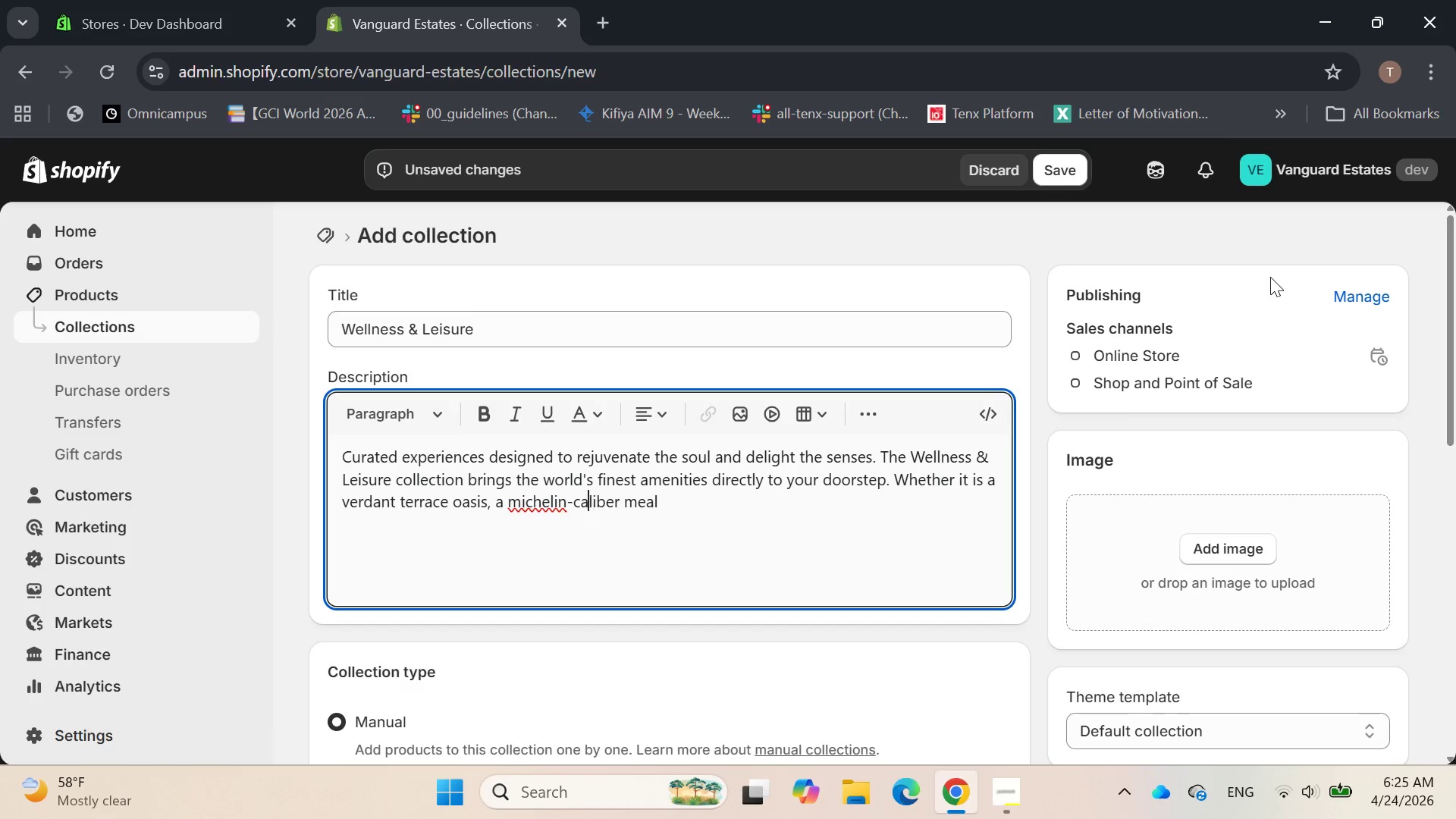 
key(ArrowLeft)
 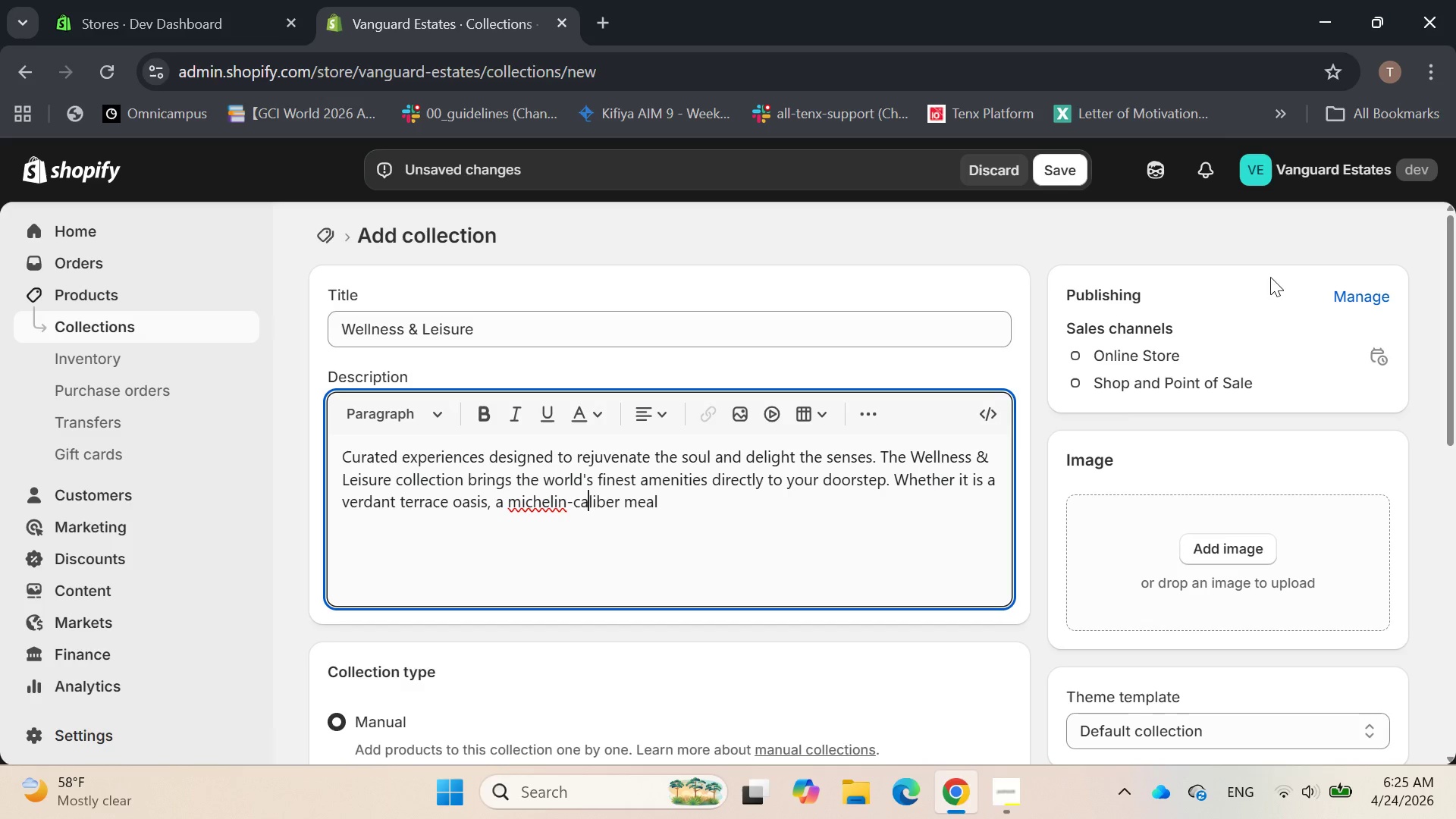 
key(ArrowLeft)
 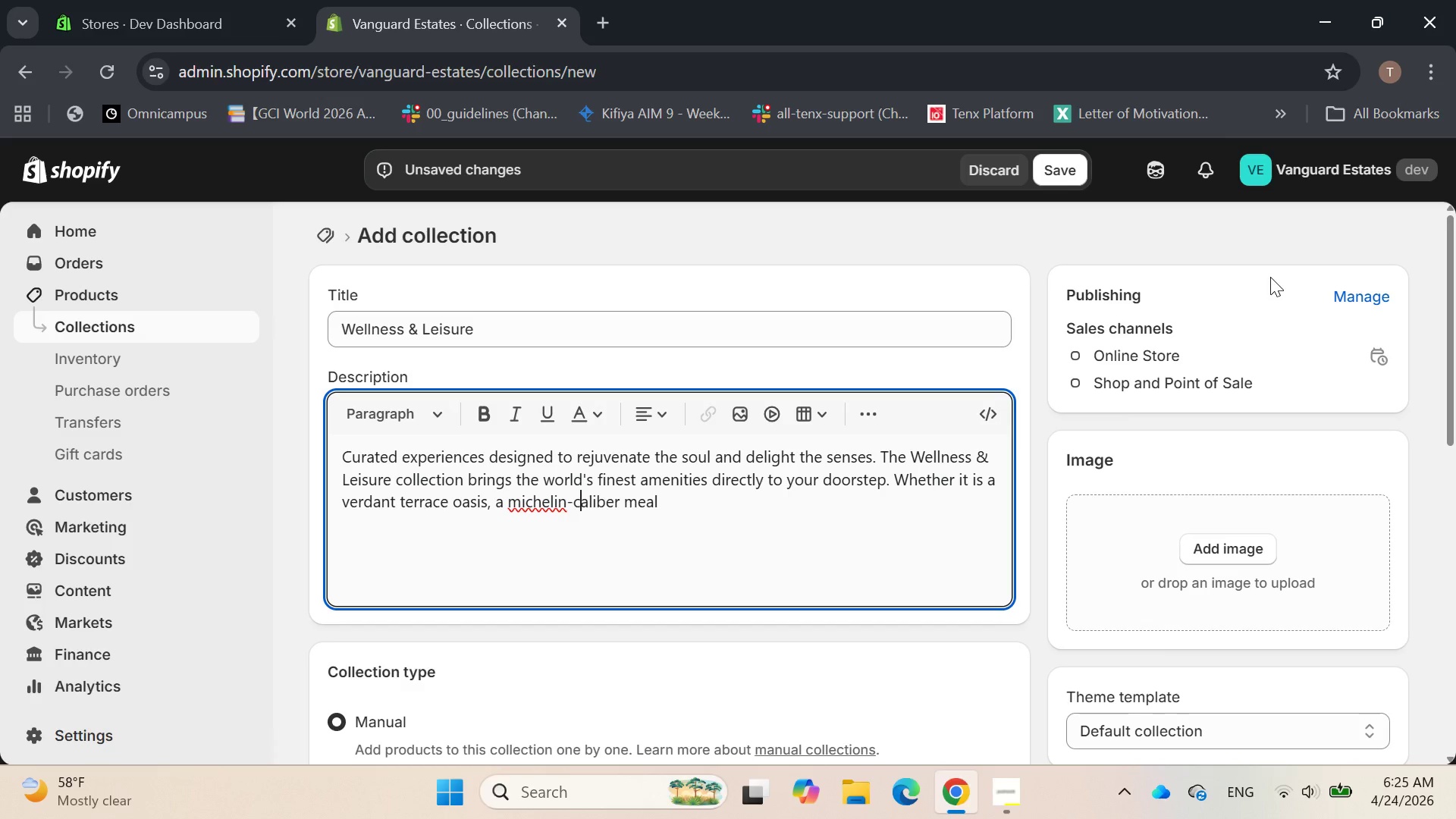 
key(ArrowLeft)
 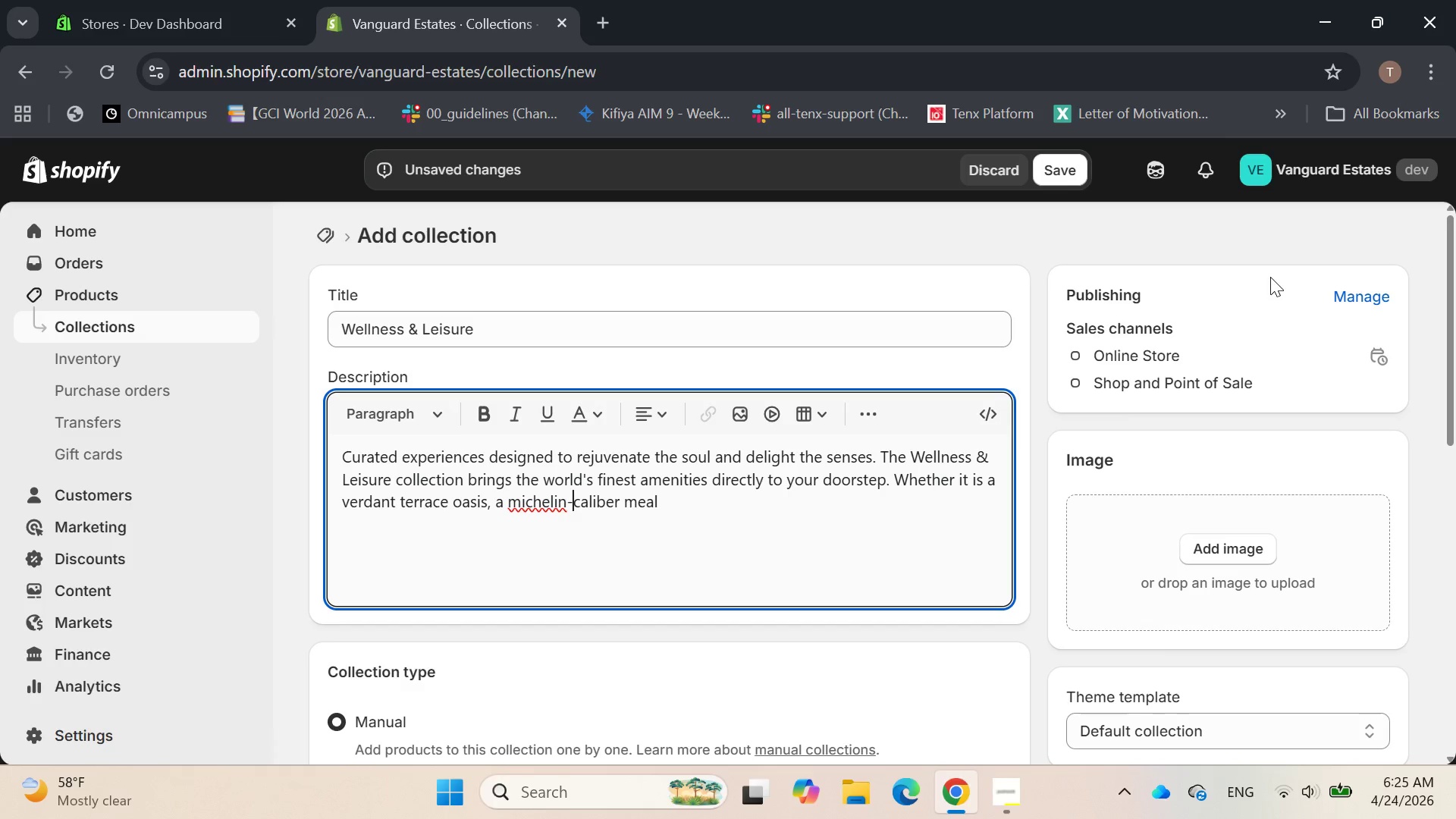 
key(ArrowLeft)
 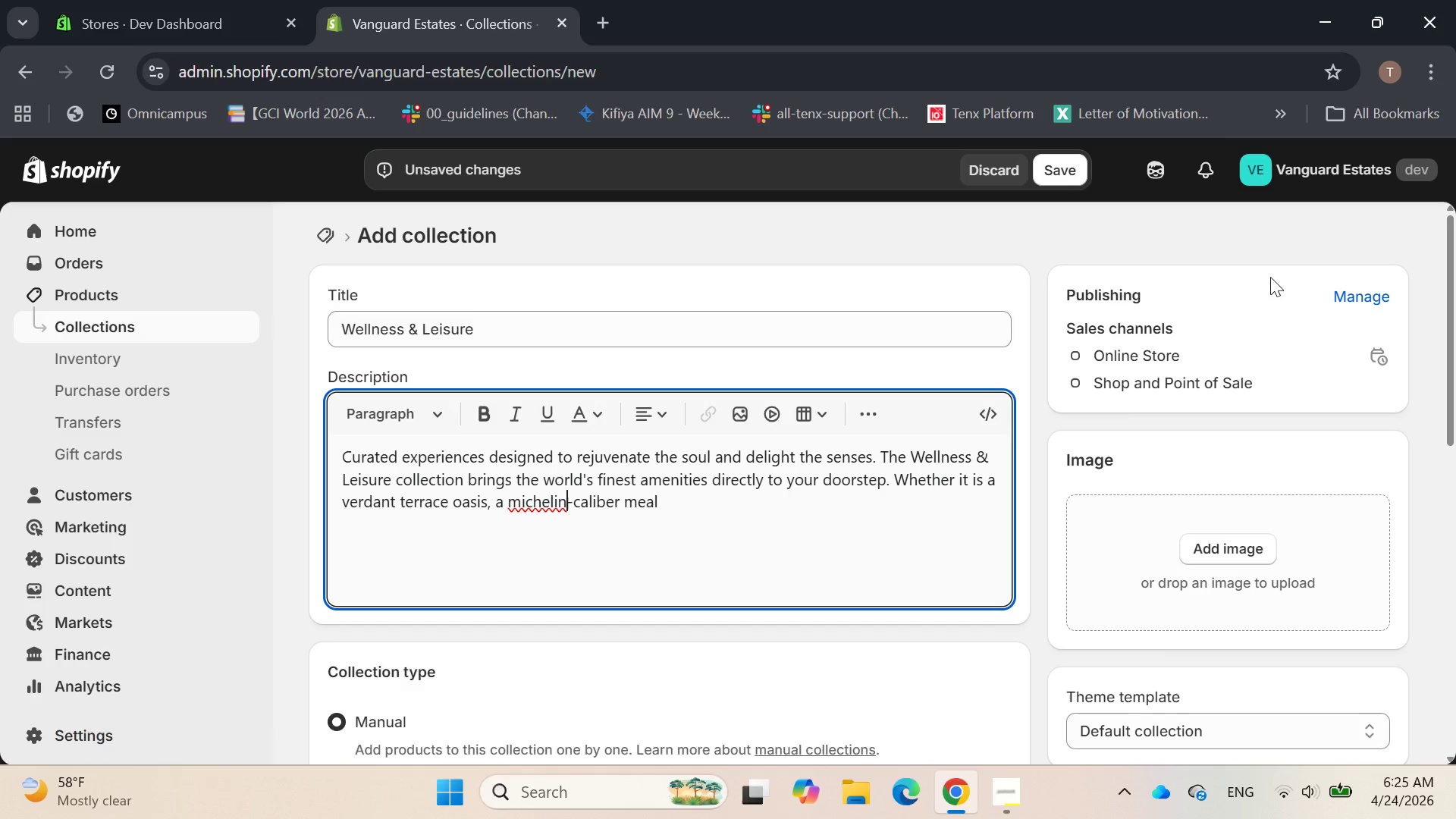 
key(ArrowLeft)
 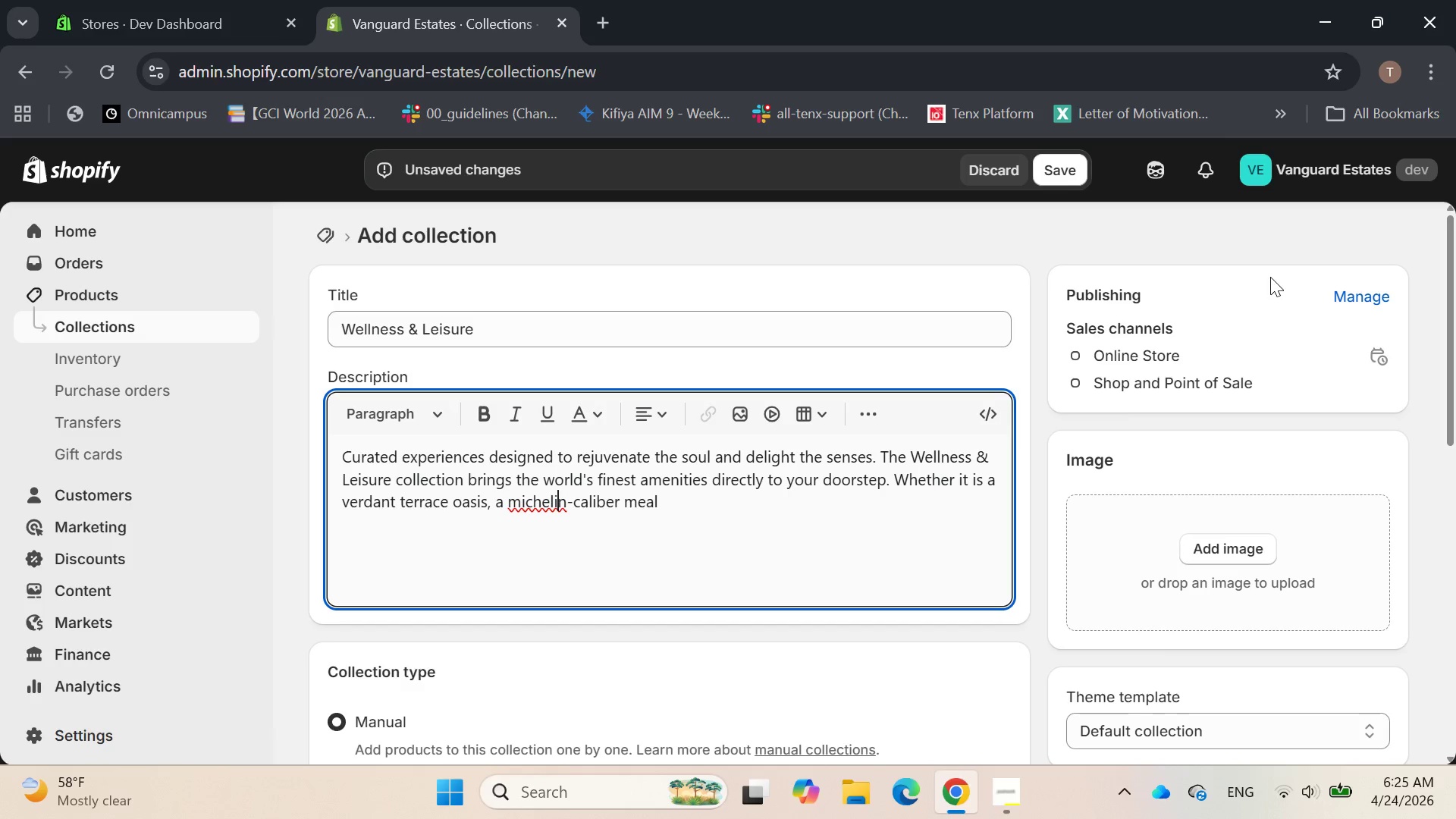 
key(ArrowLeft)
 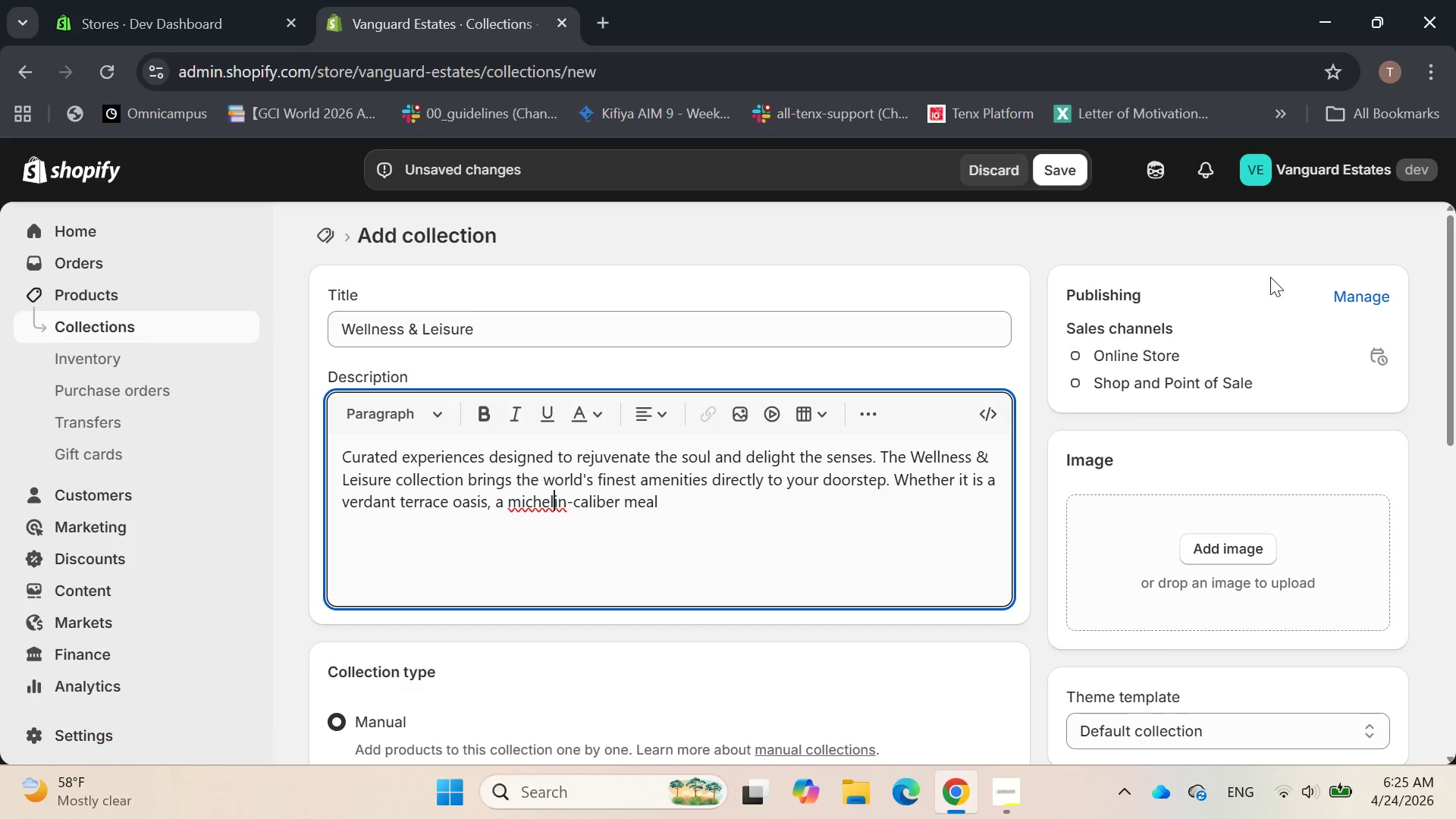 
key(ArrowLeft)
 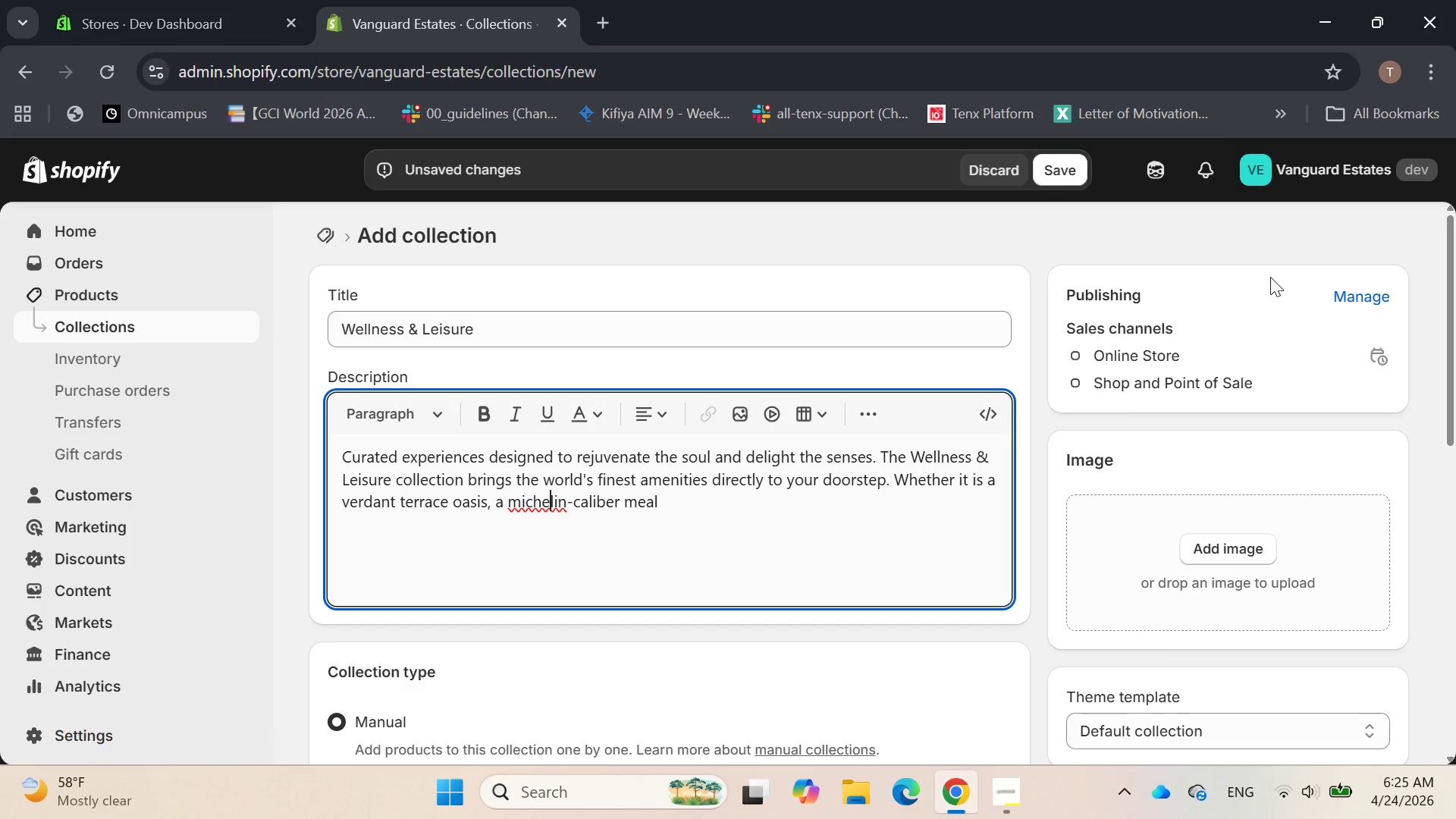 
key(ArrowLeft)
 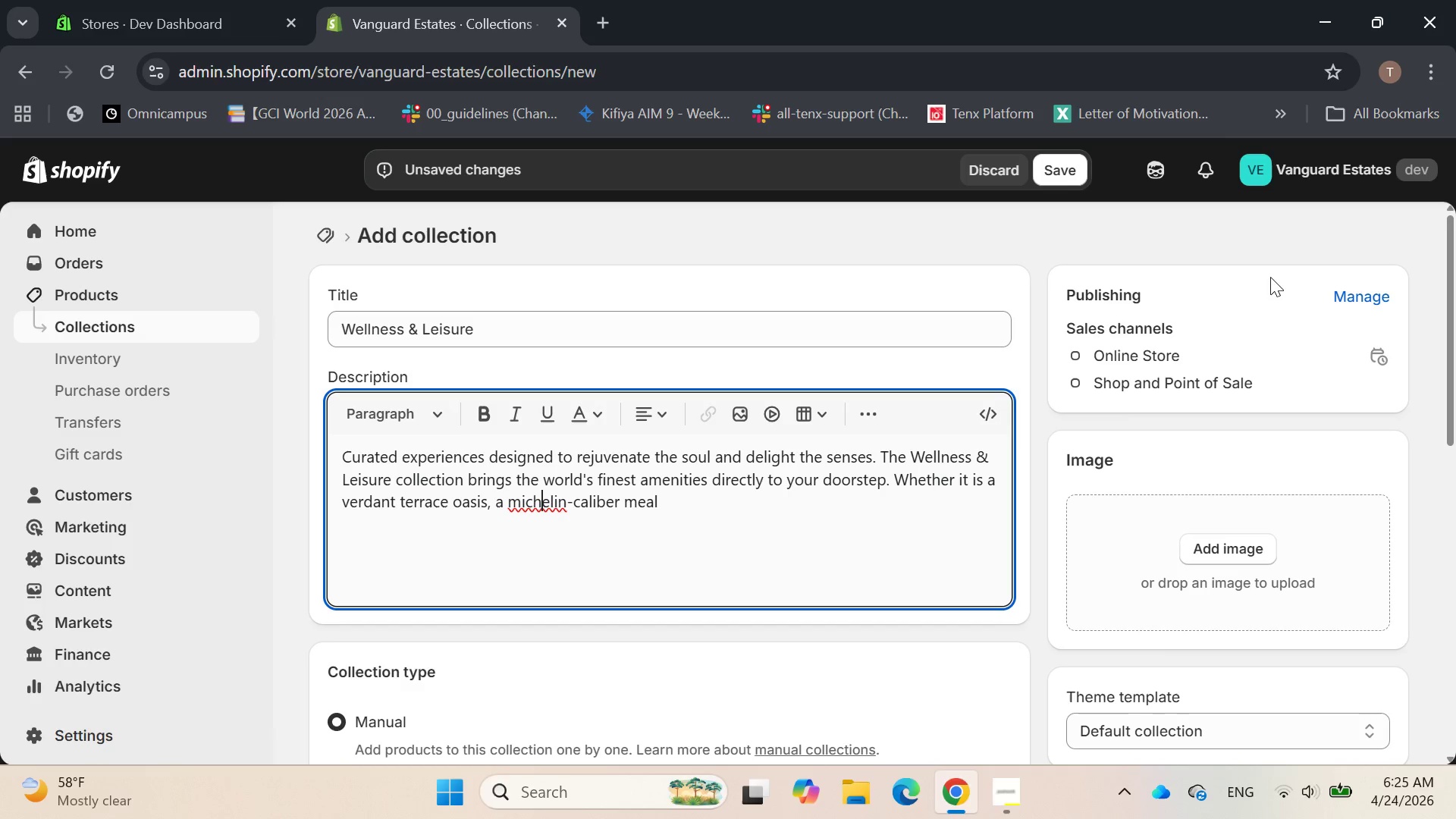 
key(ArrowLeft)
 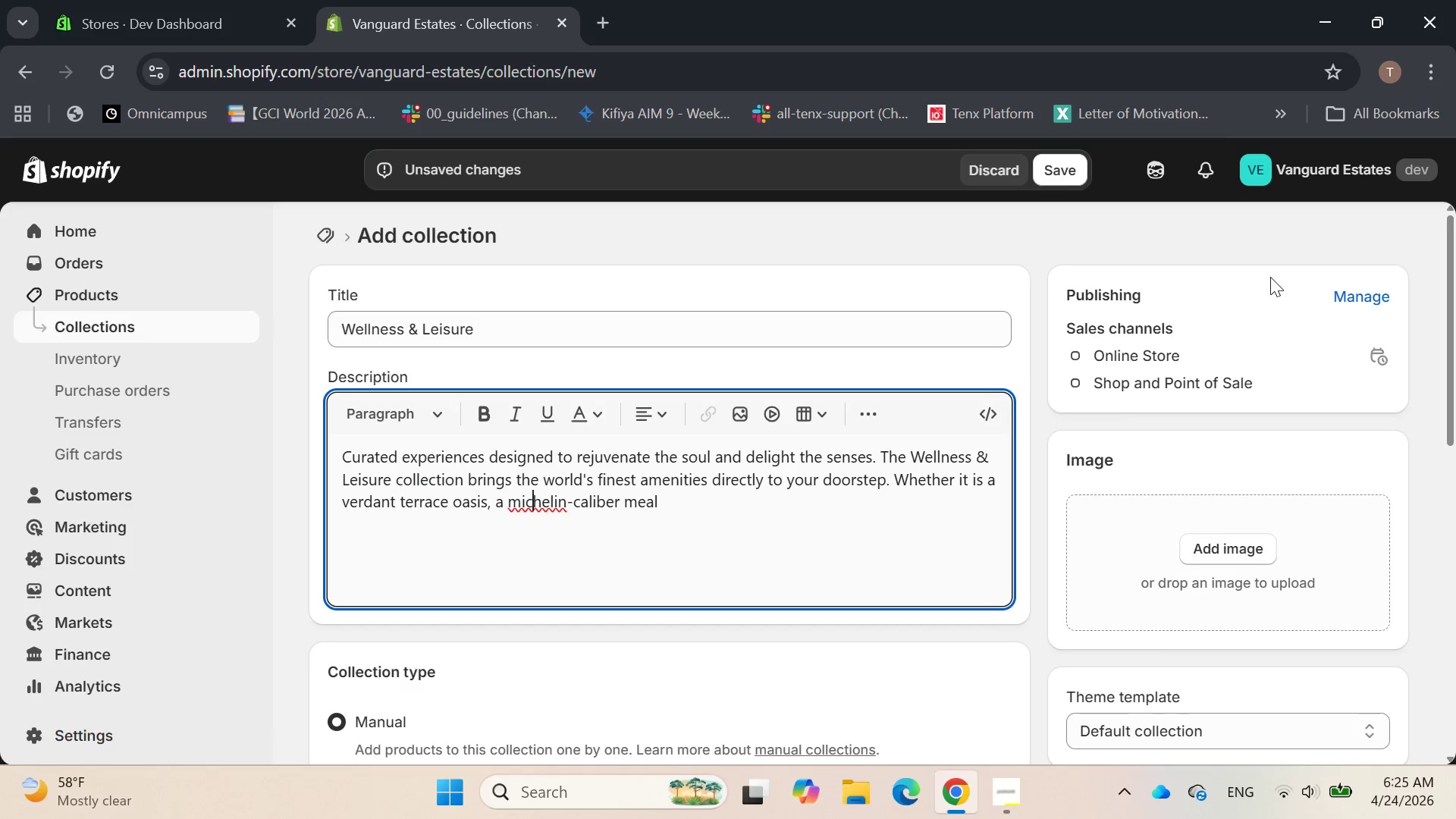 
key(ArrowLeft)
 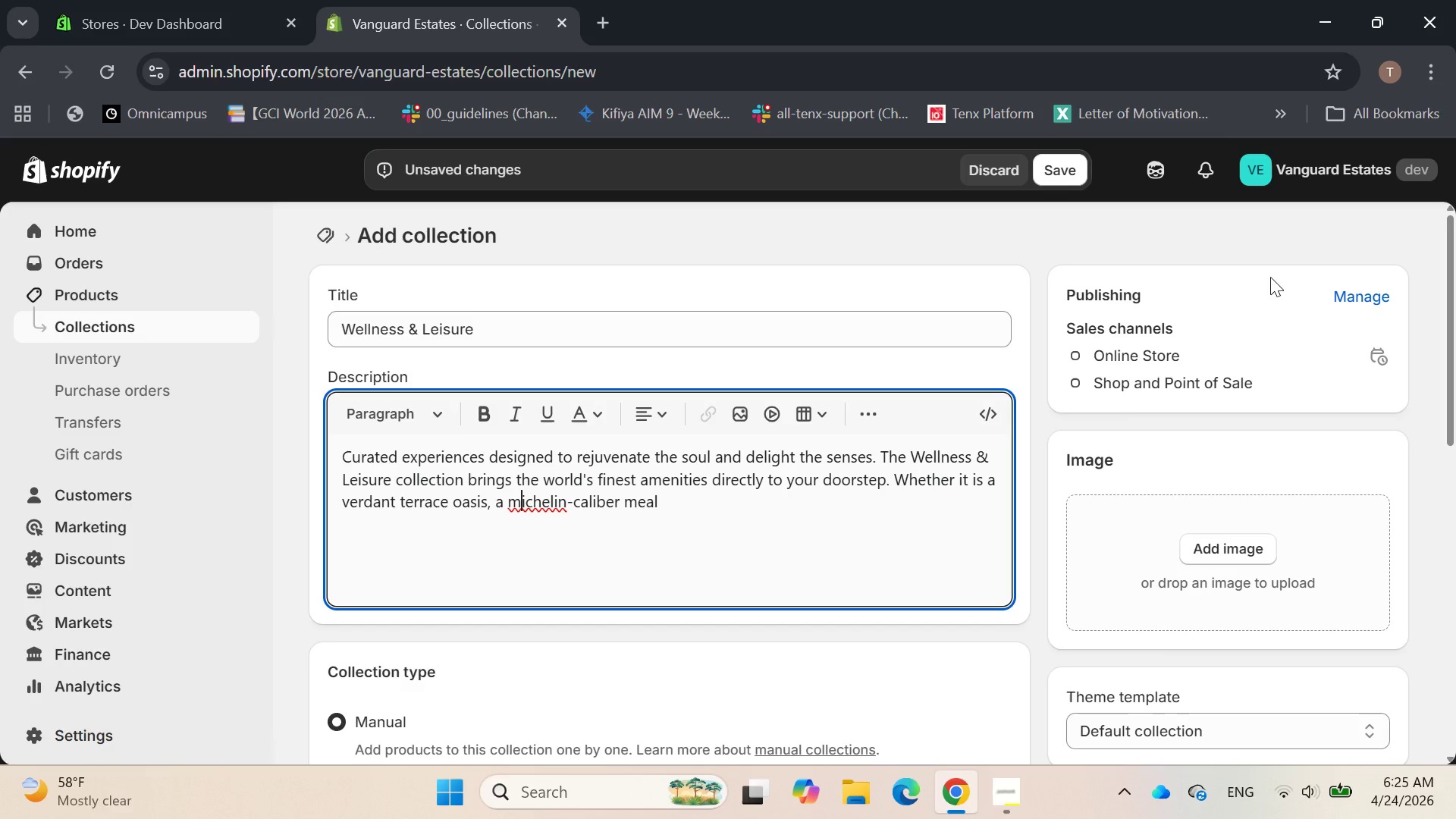 
key(ArrowLeft)
 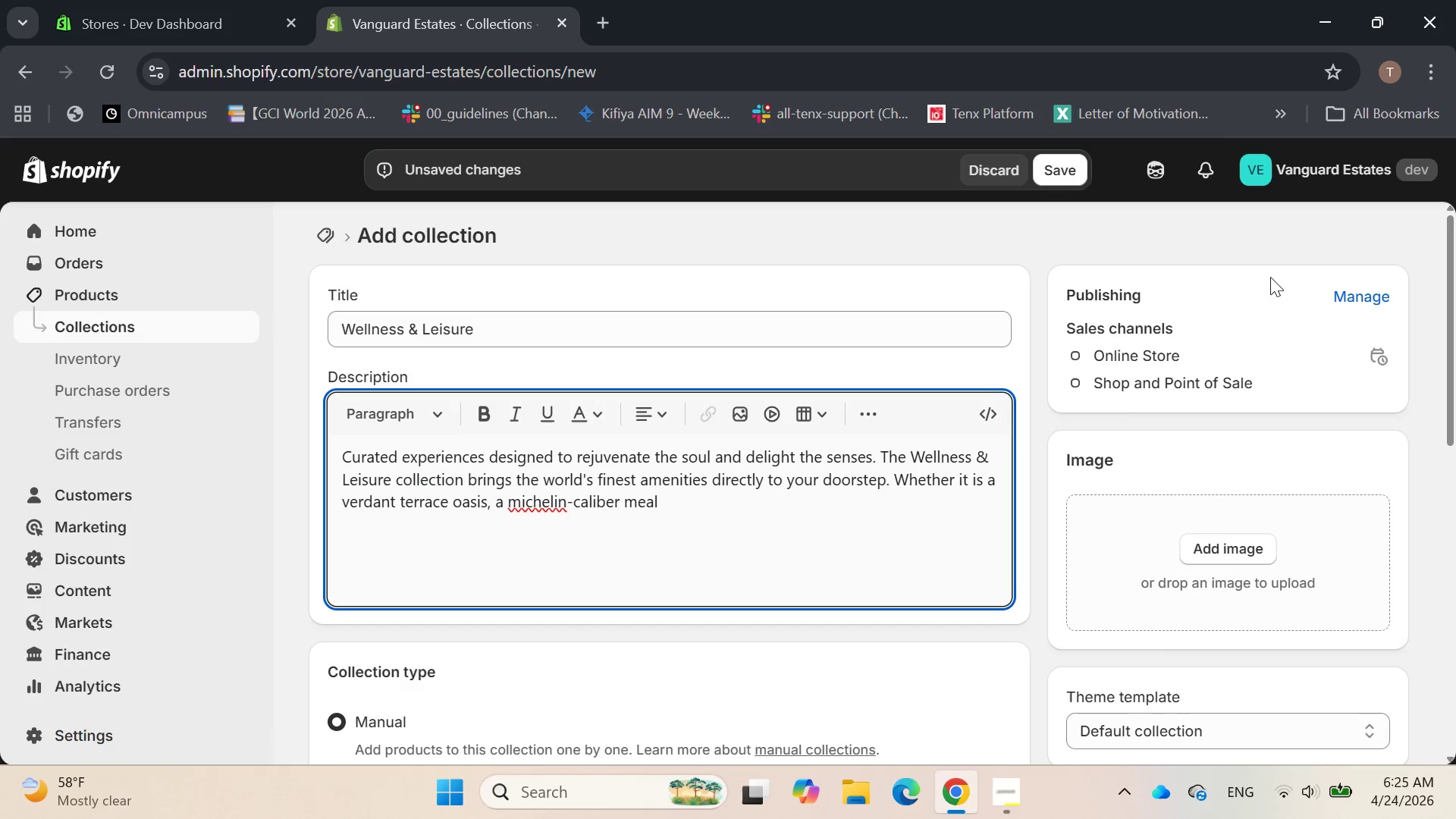 
key(Backspace)
 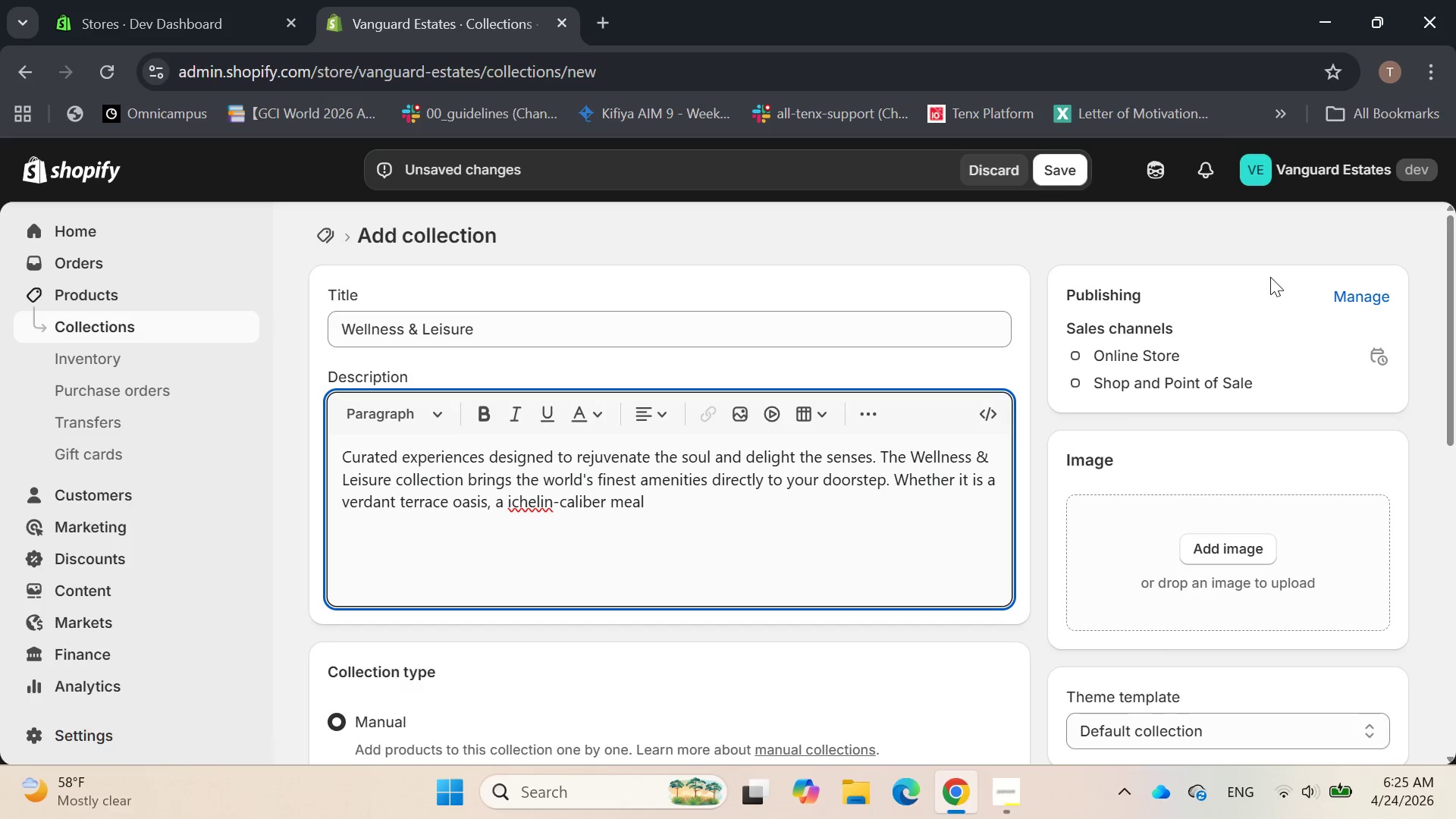 
key(Shift+M)
 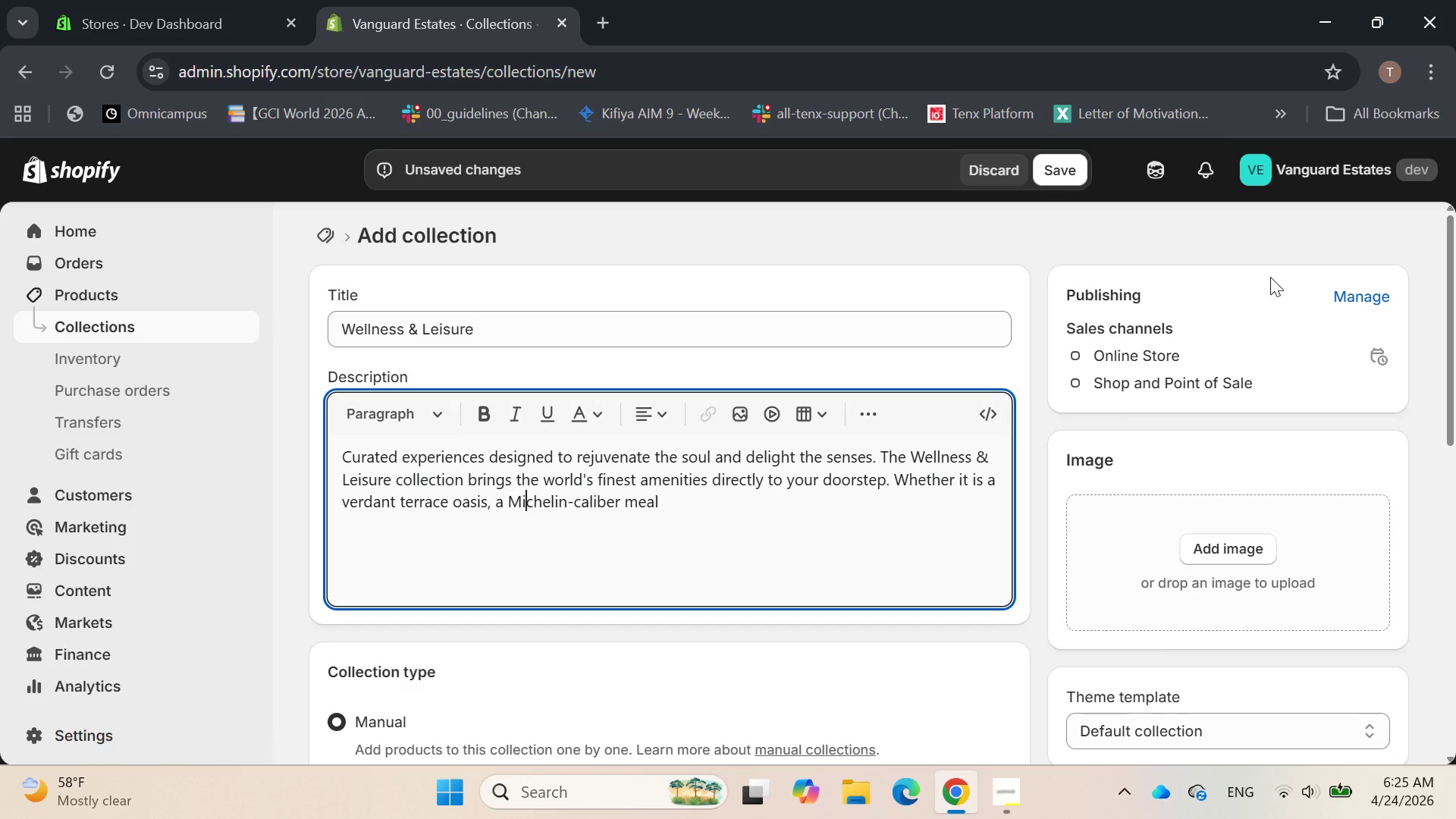 
hold_key(key=ArrowRight, duration=1.03)
 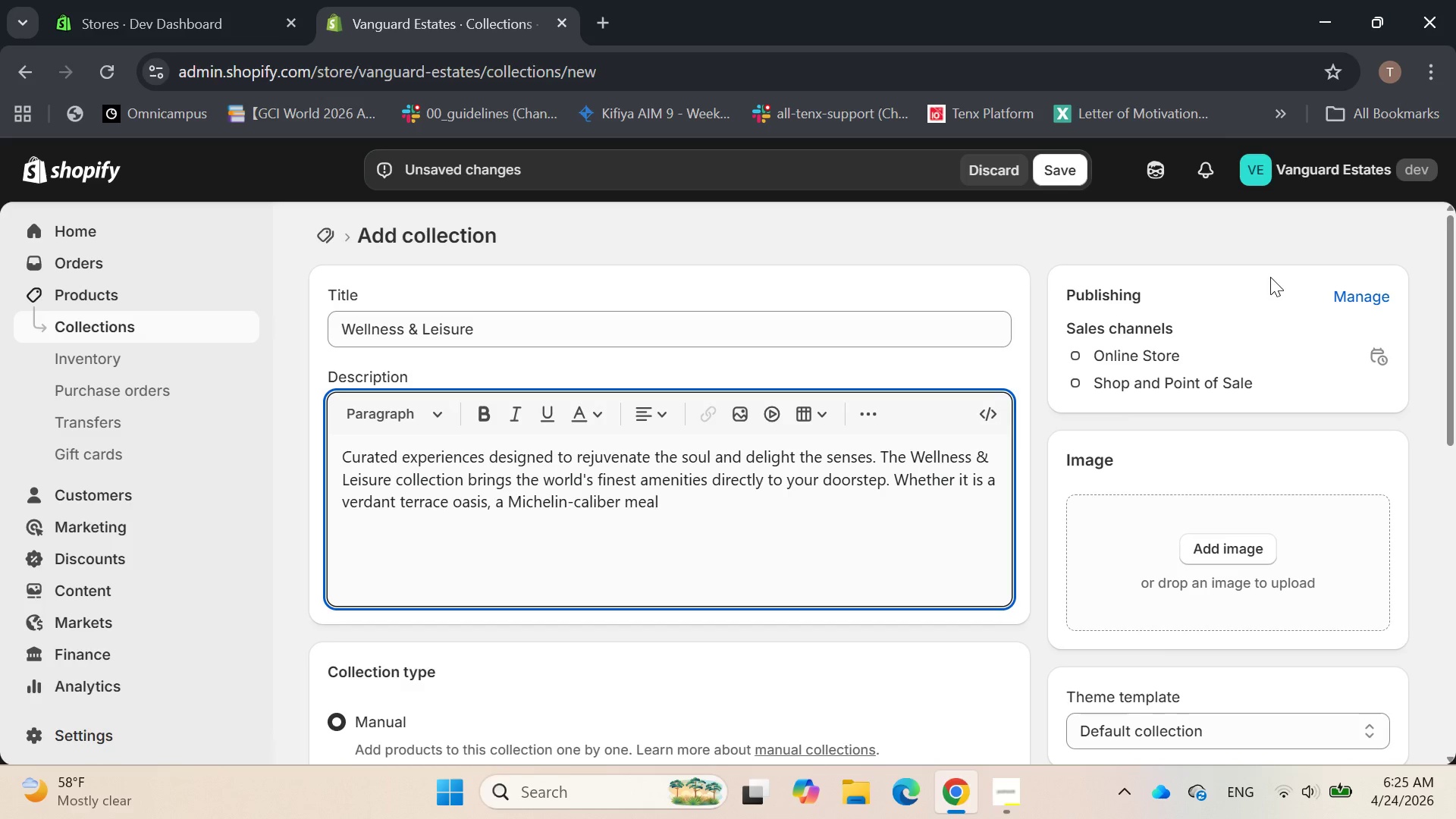 
hold_key(key=ArrowRight, duration=0.33)
 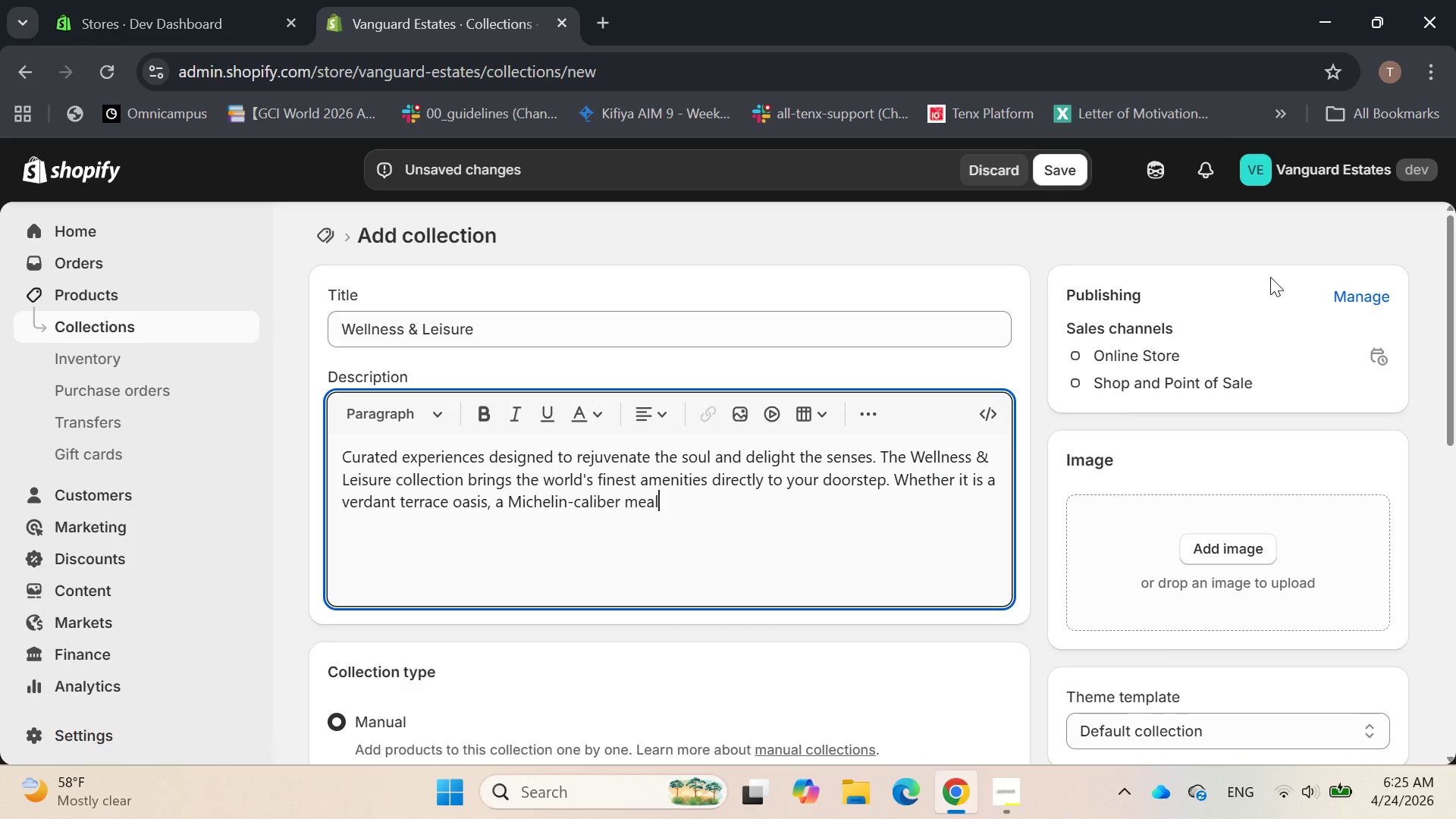 
type( in your dinign)
key(Backspace)
key(Backspace)
type(ng room )
key(Backspace)
type(, or a private spa retreat, we prioritize your well-being above all else.)
 